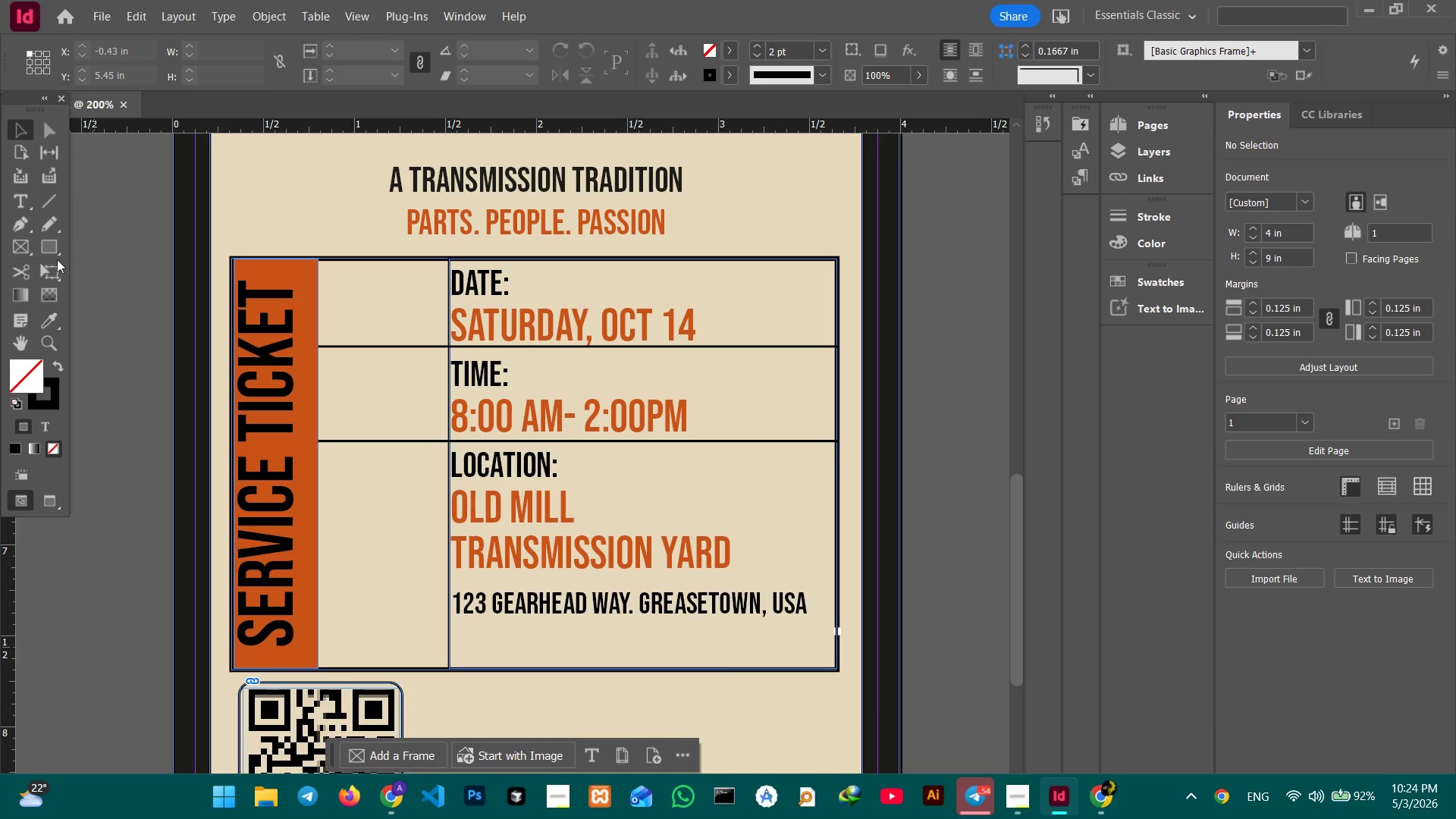 
left_click([47, 247])
 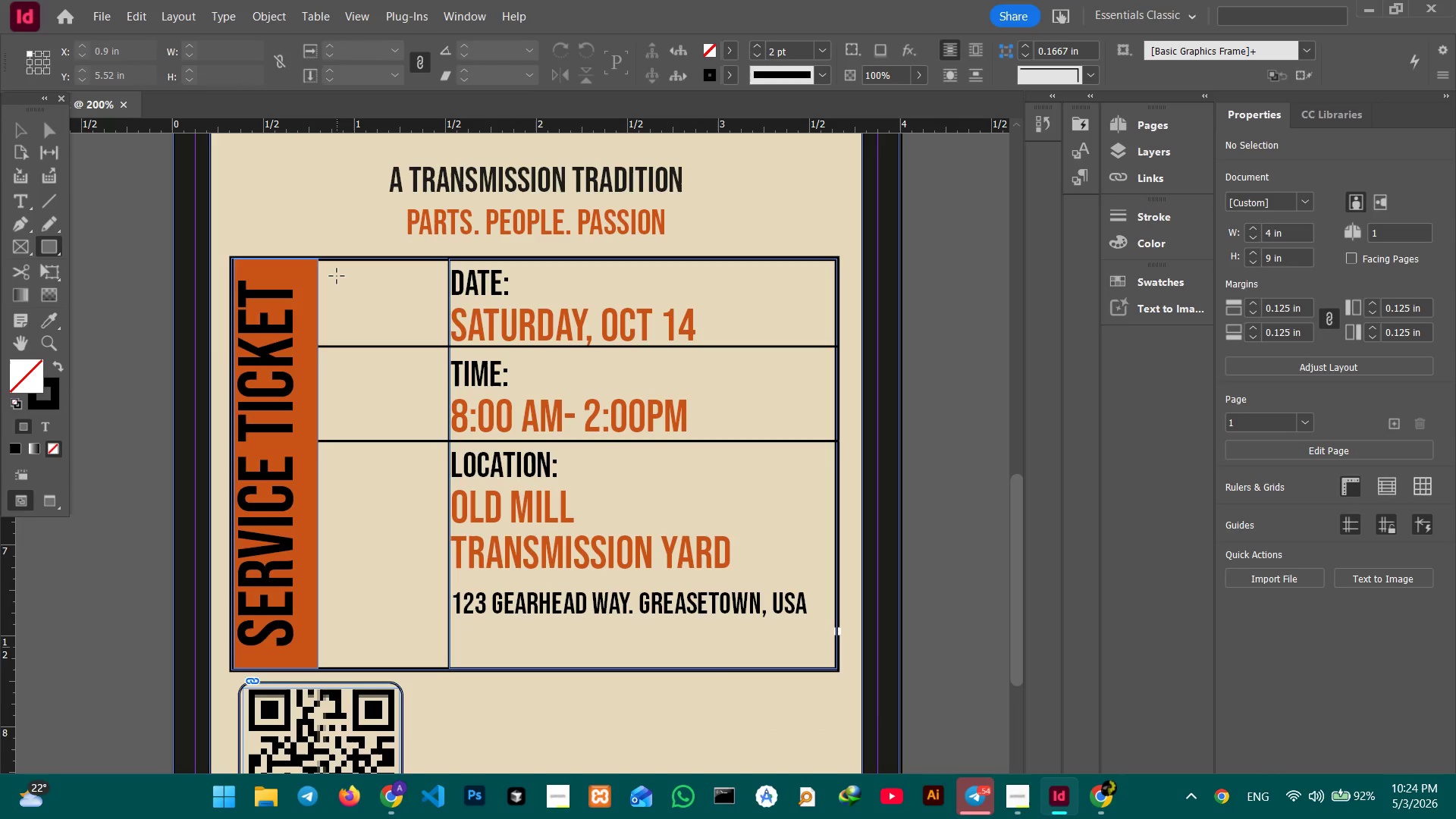 
left_click_drag(start_coordinate=[337, 276], to_coordinate=[428, 340])
 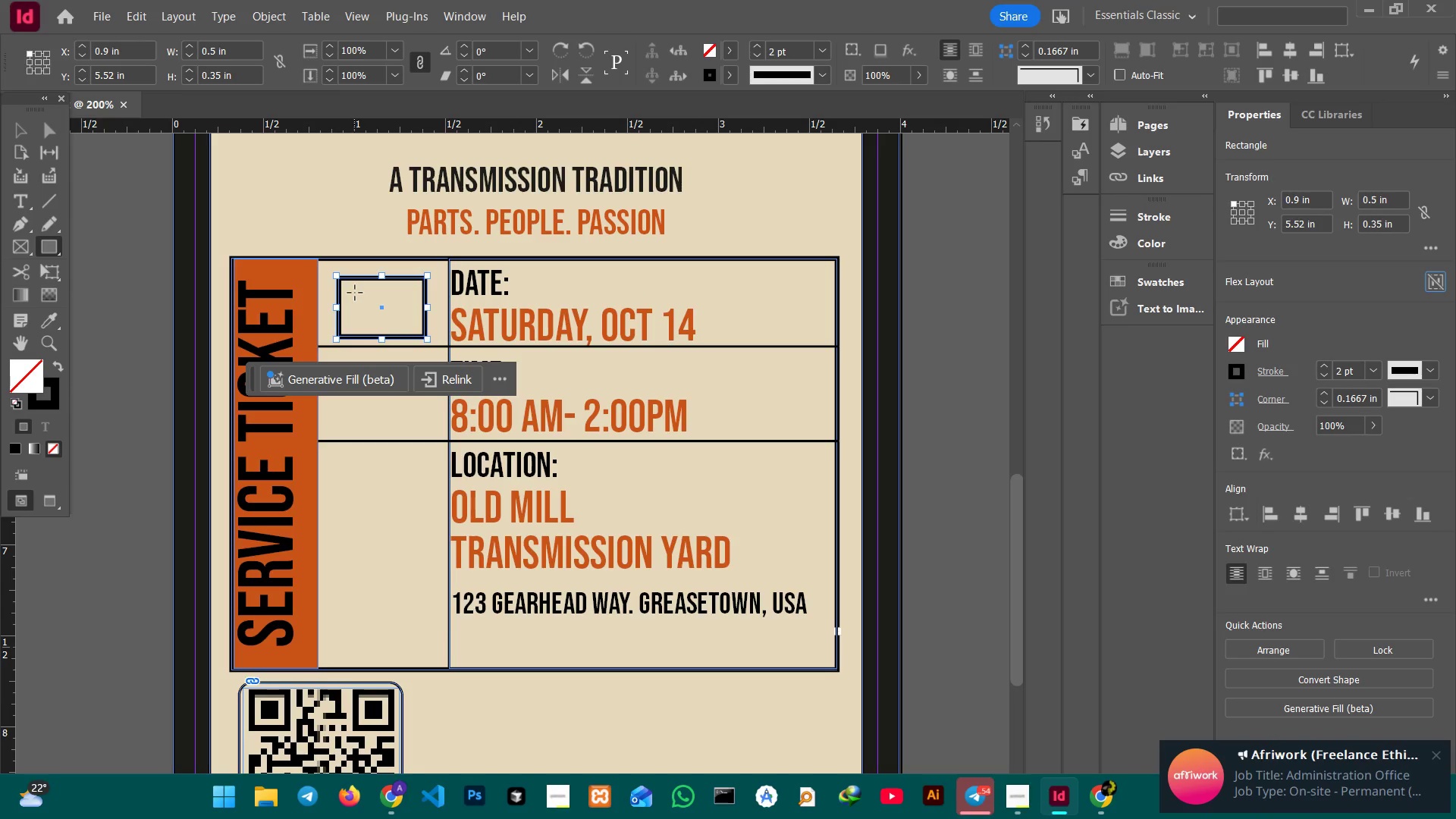 
left_click_drag(start_coordinate=[353, 292], to_coordinate=[367, 307])
 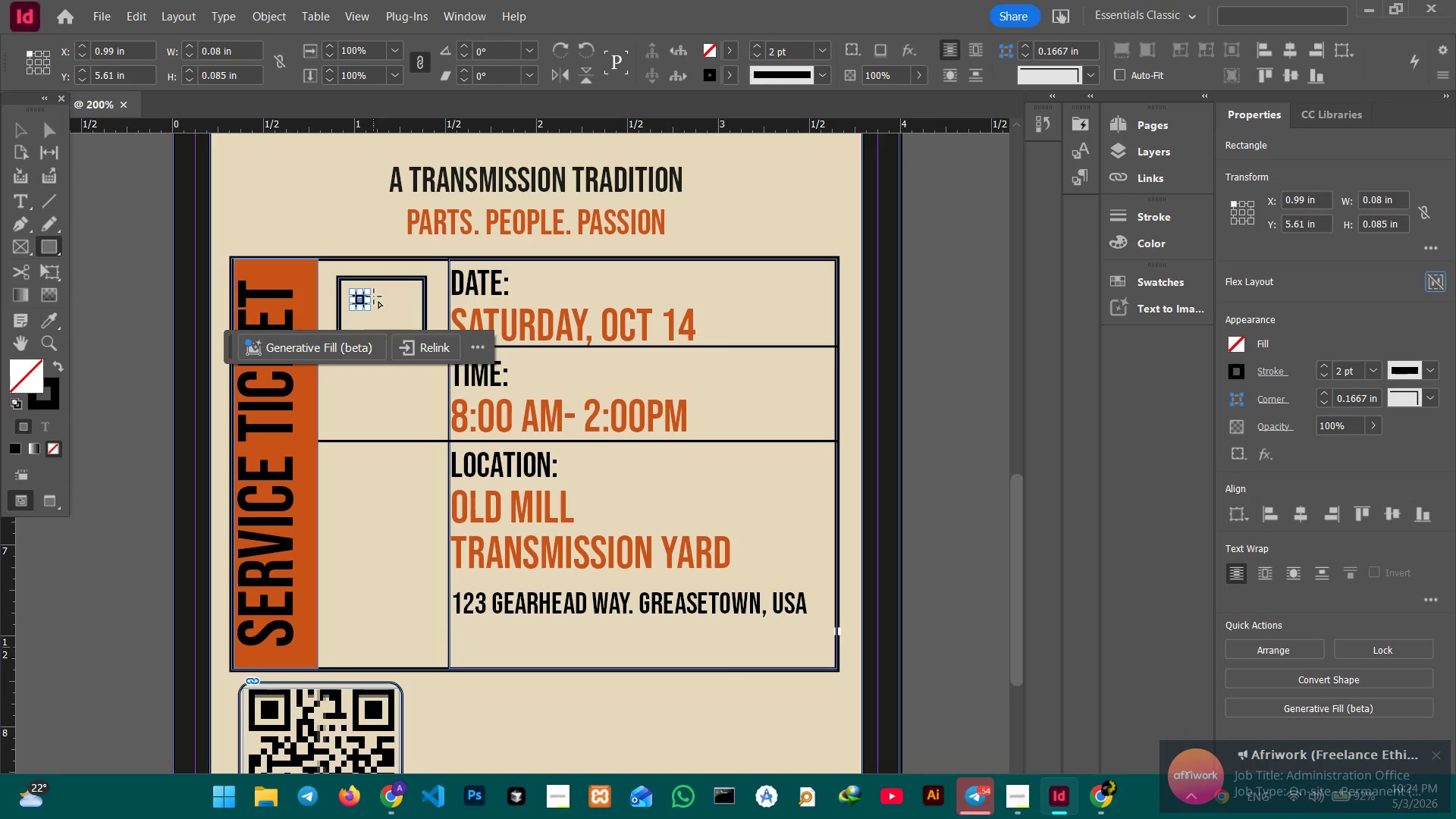 
hold_key(key=AltLeft, duration=1.8)
scroll: coordinate [406, 382], scroll_direction: up, amount: 5.0
 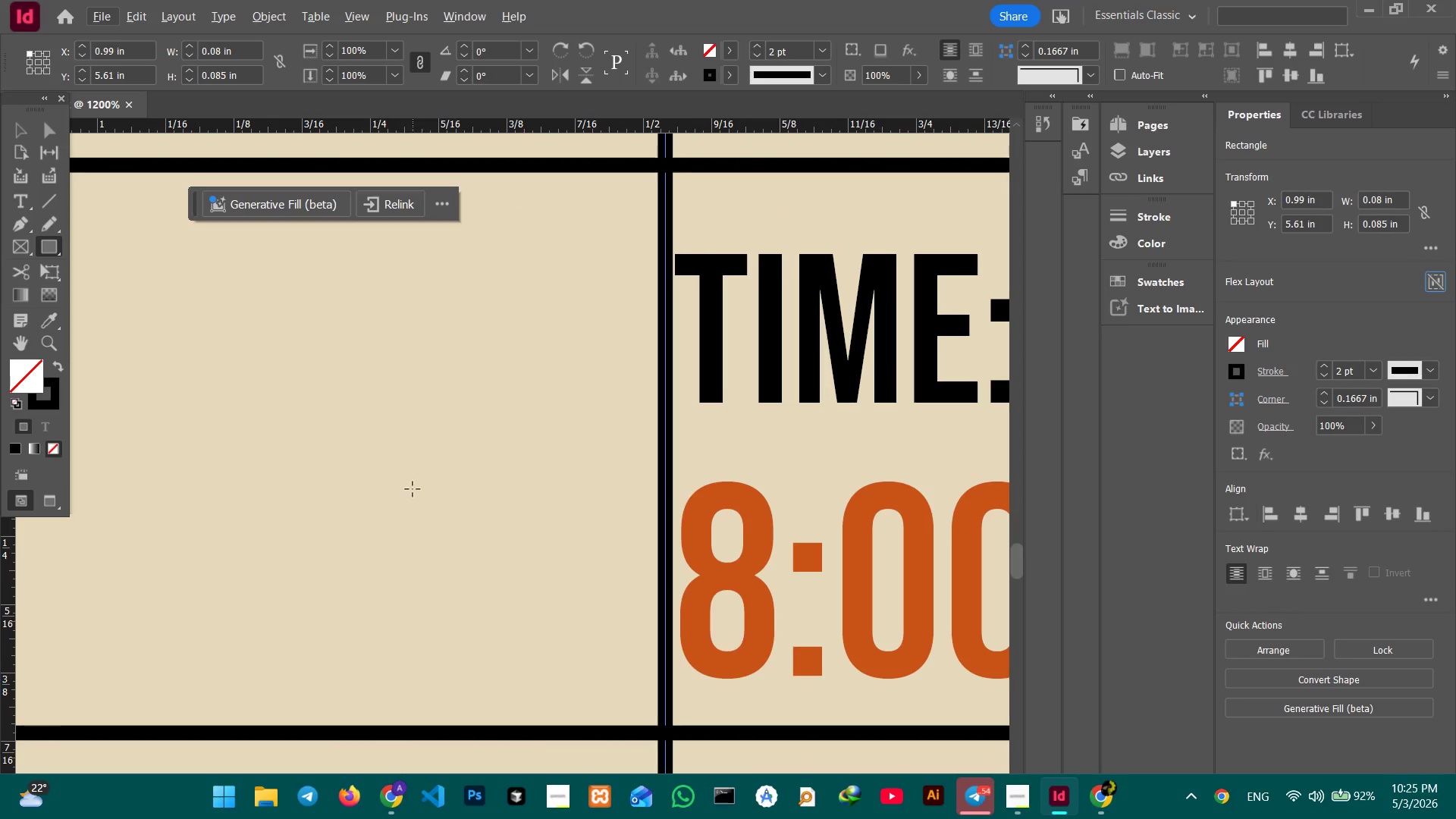 
scroll: coordinate [413, 489], scroll_direction: none, amount: 0.0
 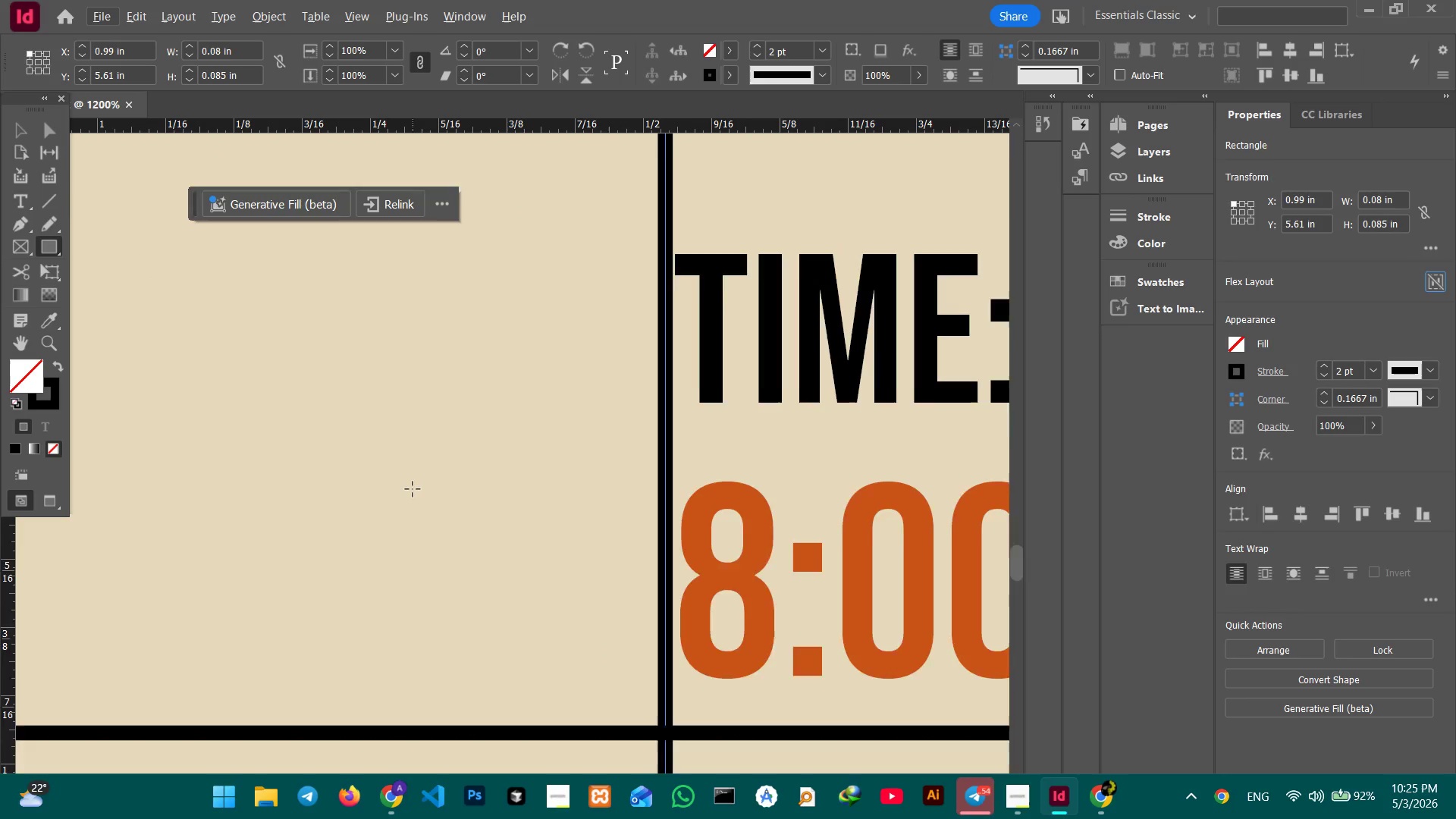 
scroll: coordinate [413, 489], scroll_direction: up, amount: 13.0
 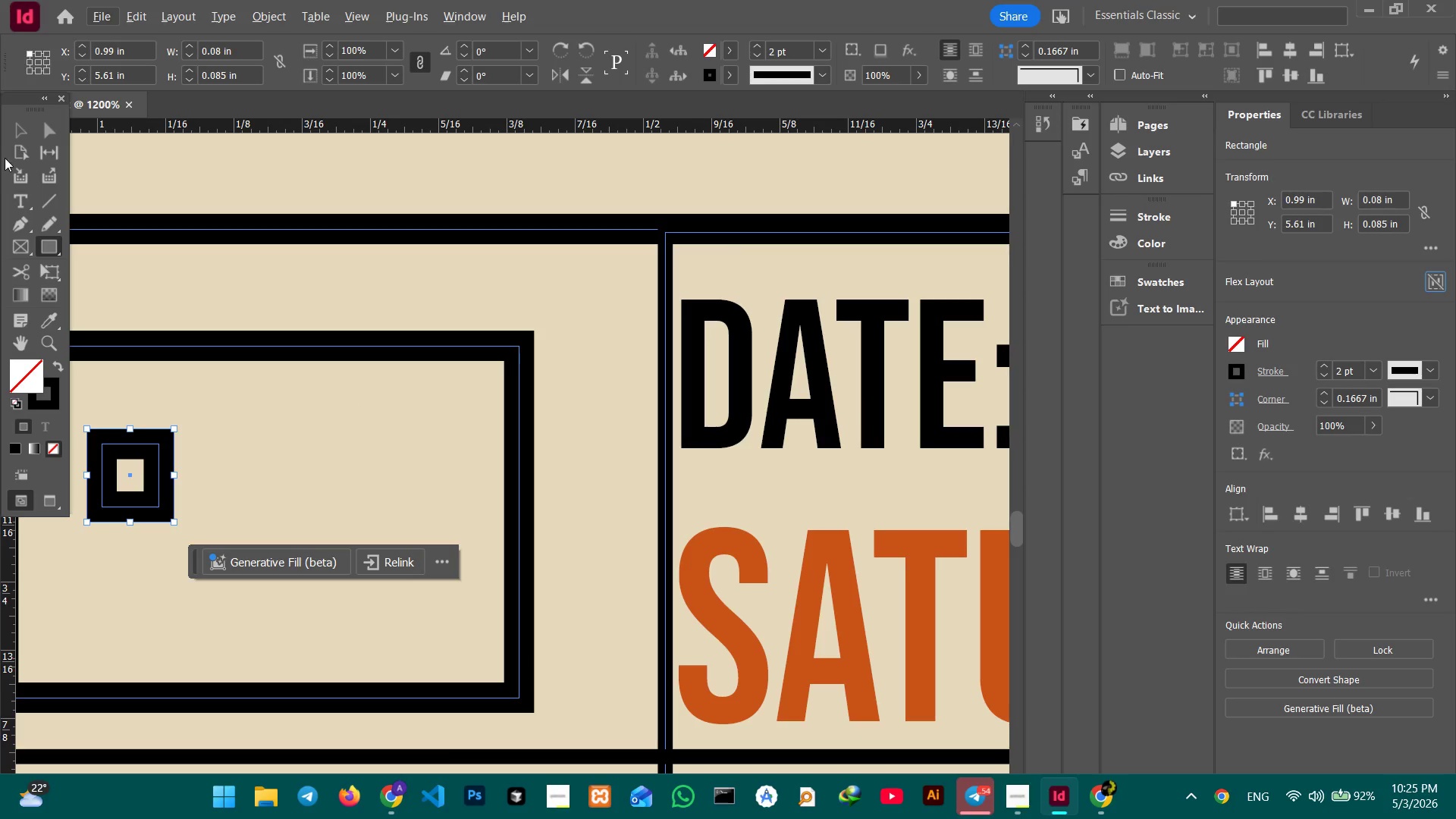 
left_click([20, 128])
 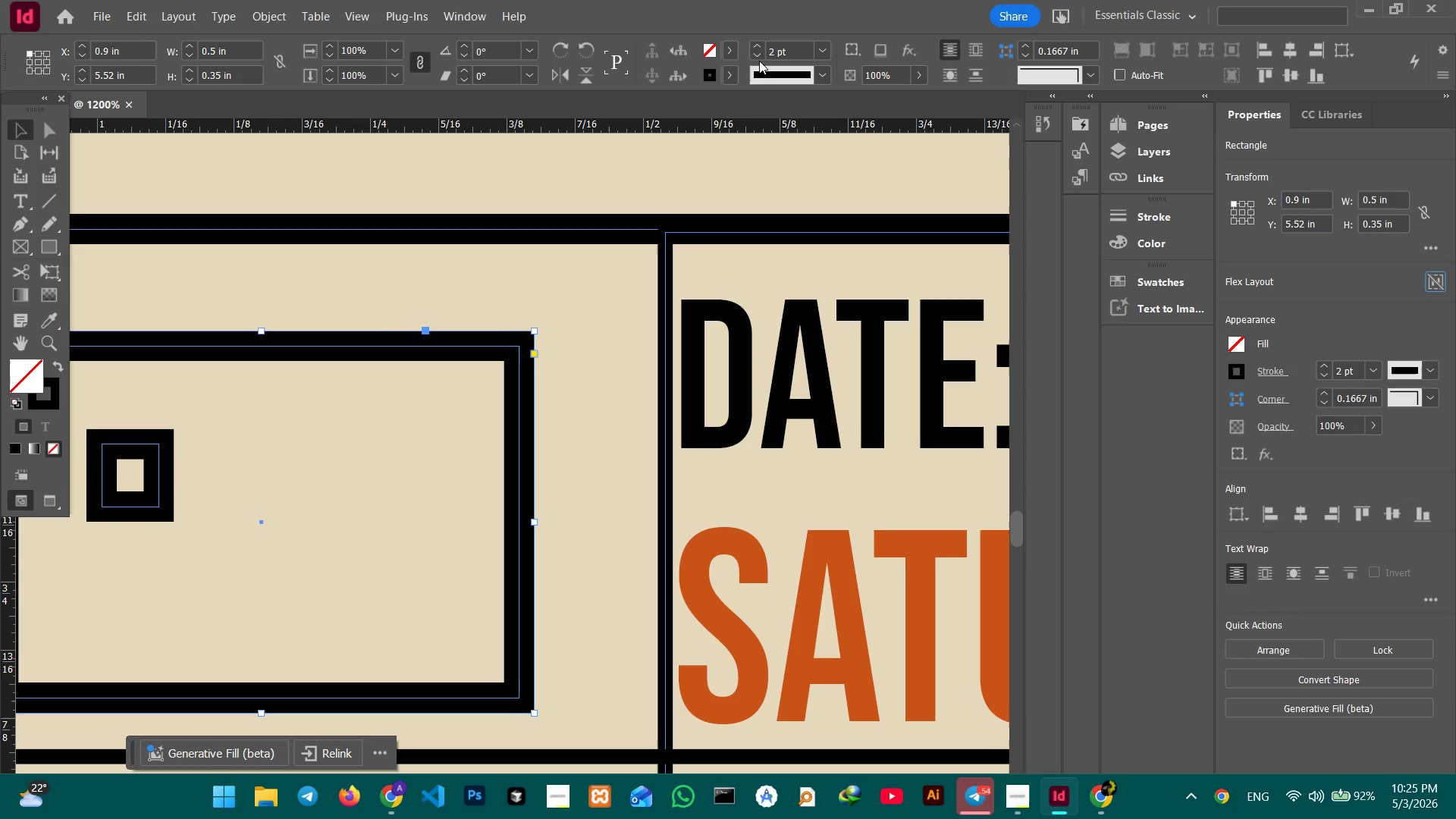 
left_click([759, 55])
 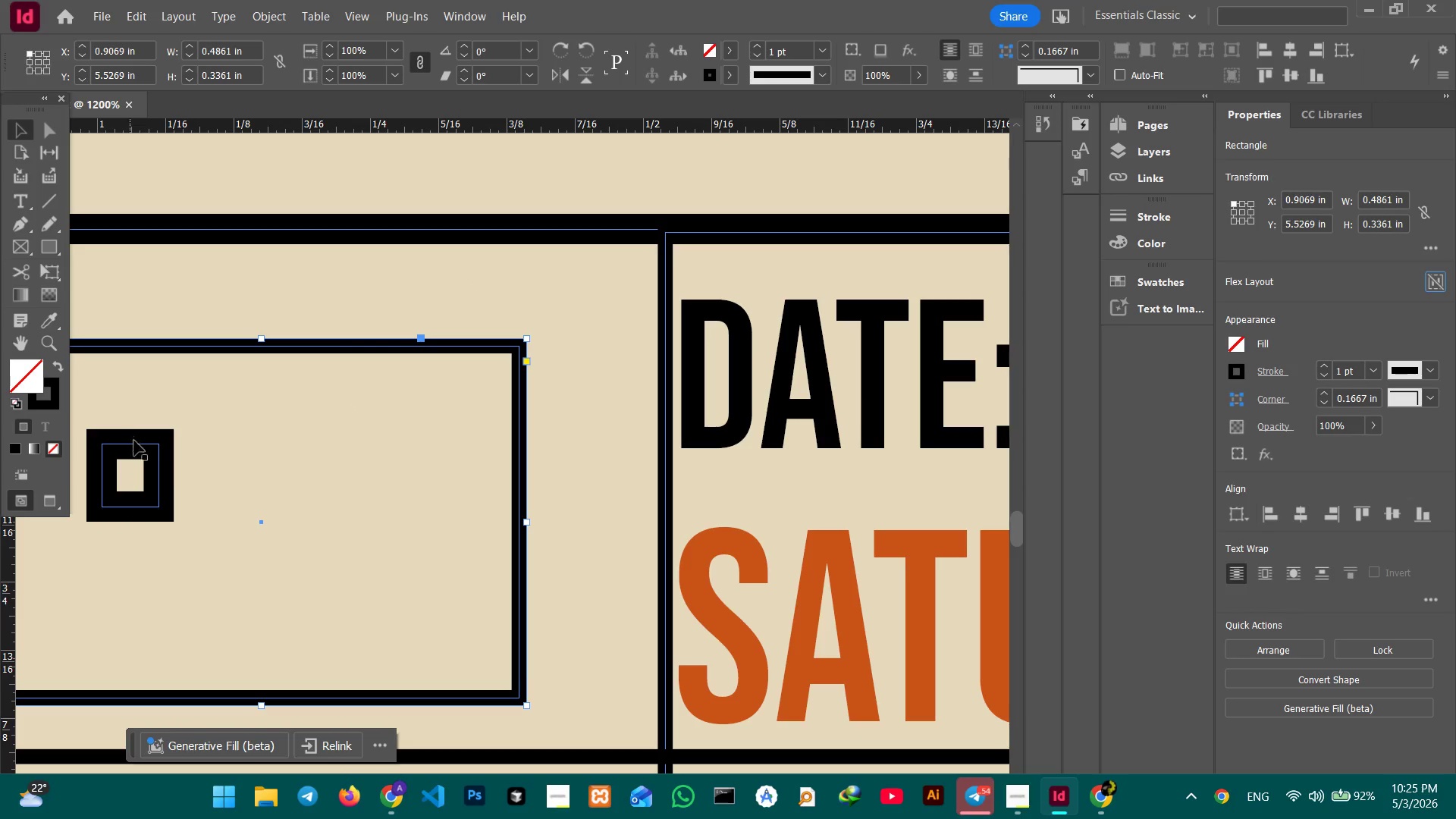 
left_click([150, 441])
 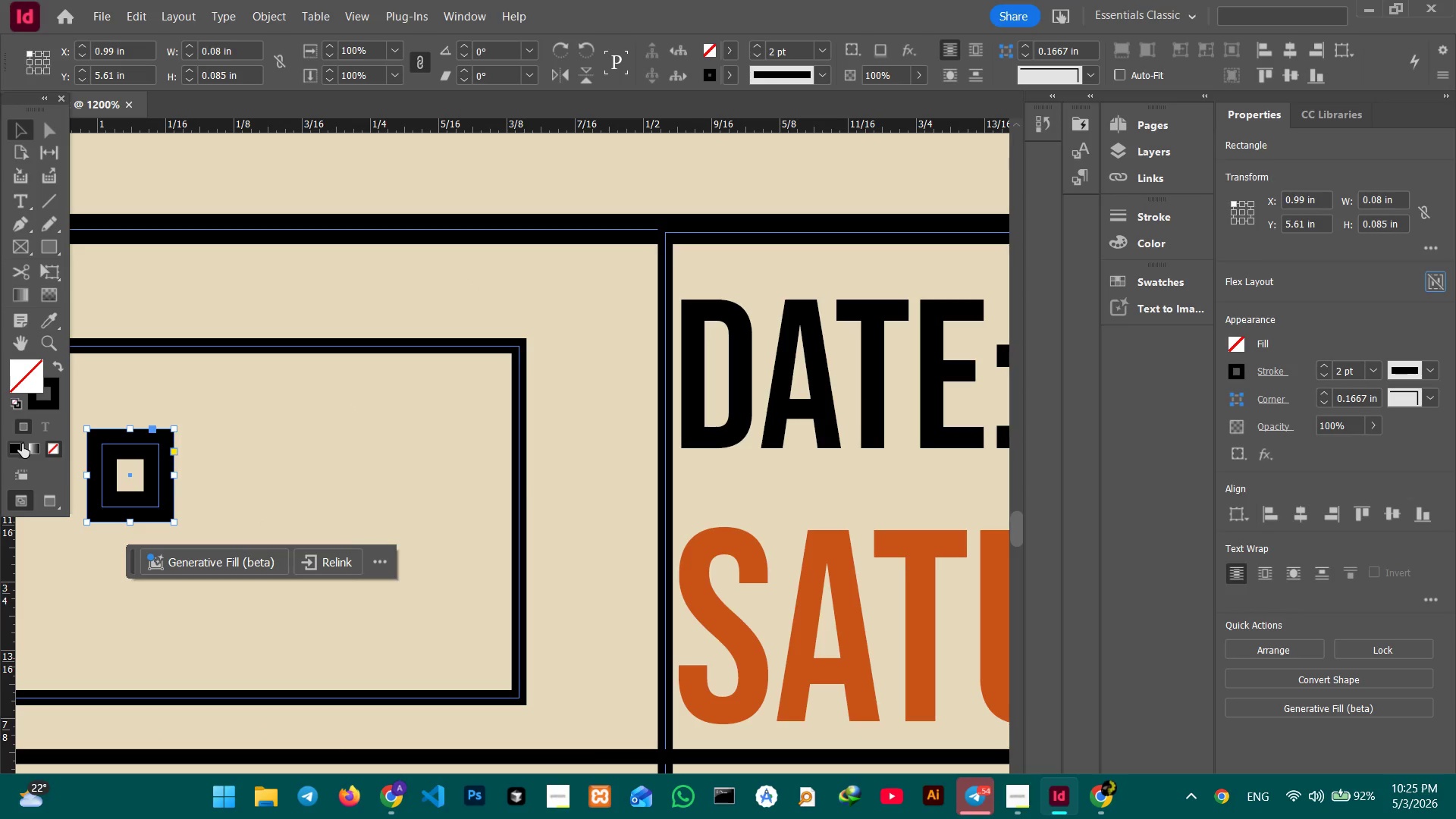 
left_click([19, 444])
 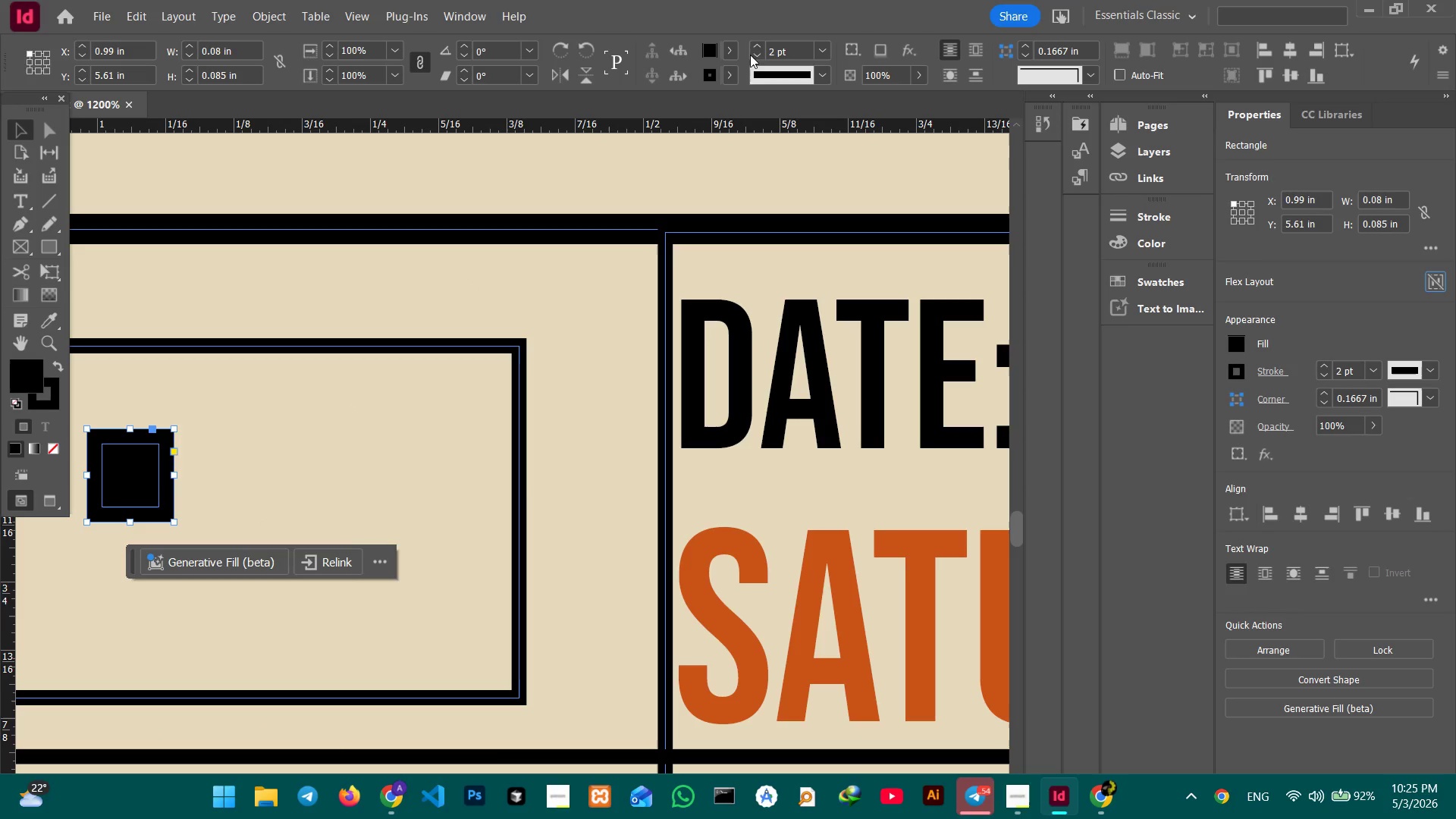 
double_click([754, 55])
 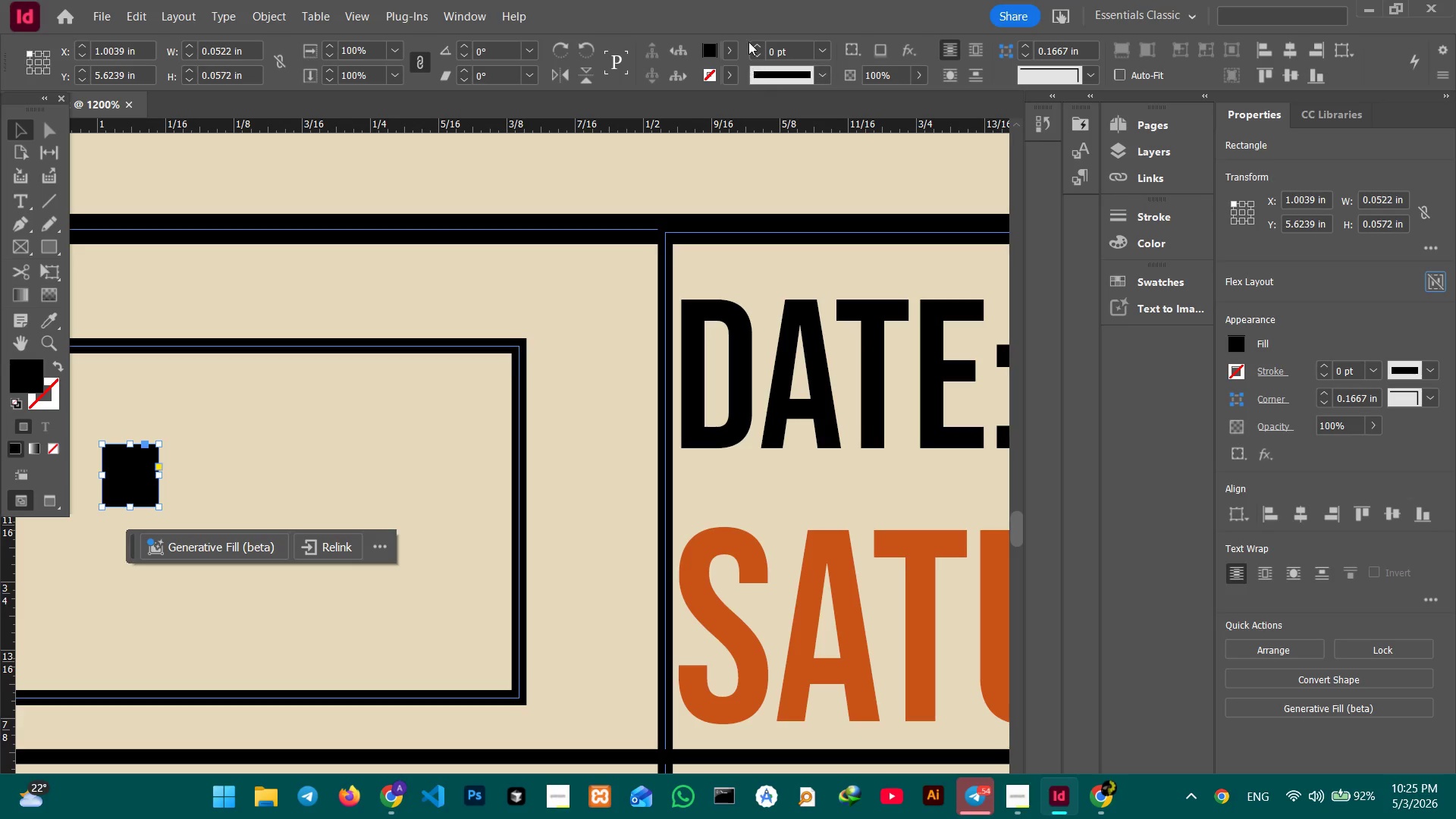 
left_click([754, 45])
 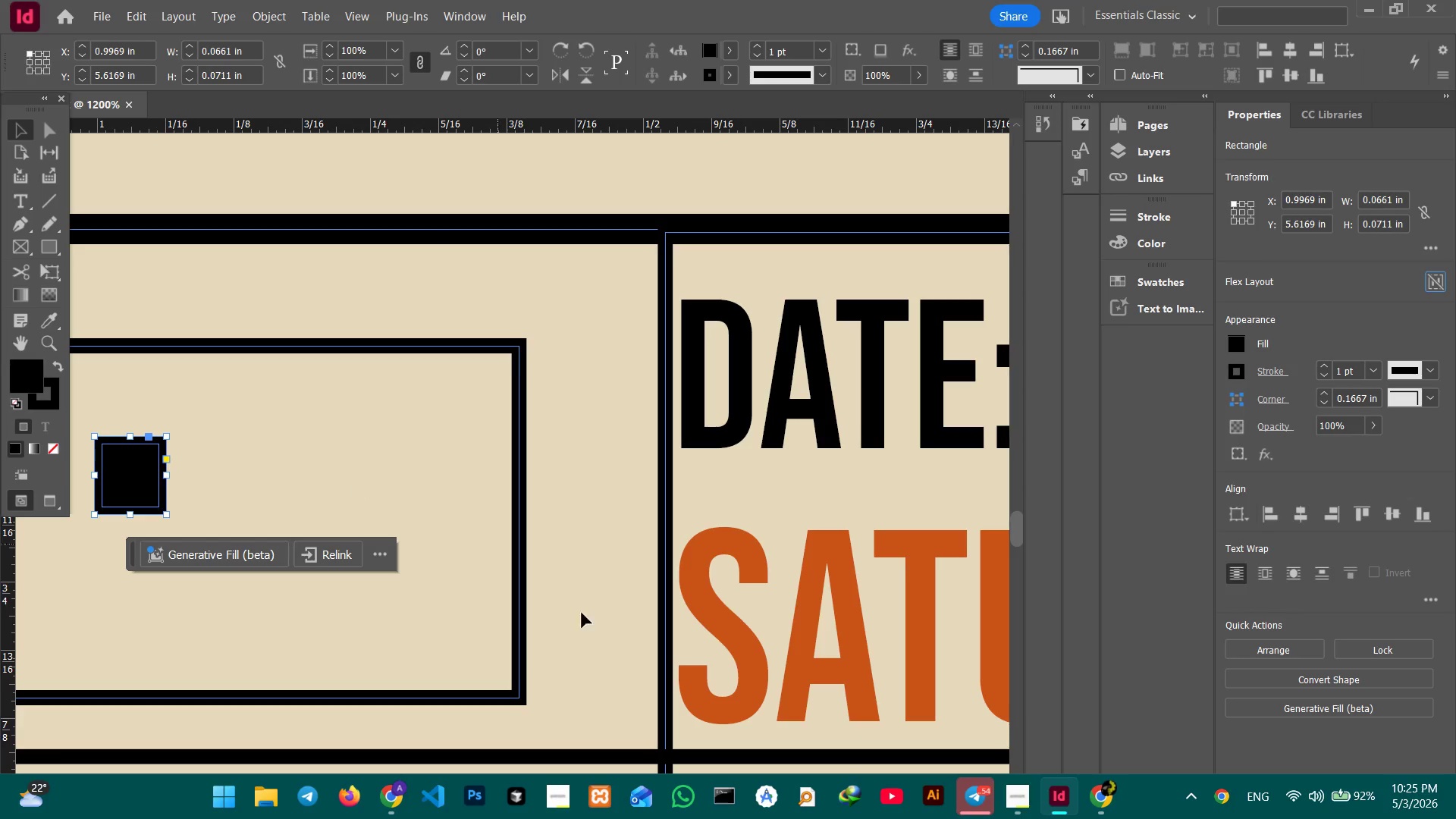 
hold_key(key=Space, duration=1.12)
 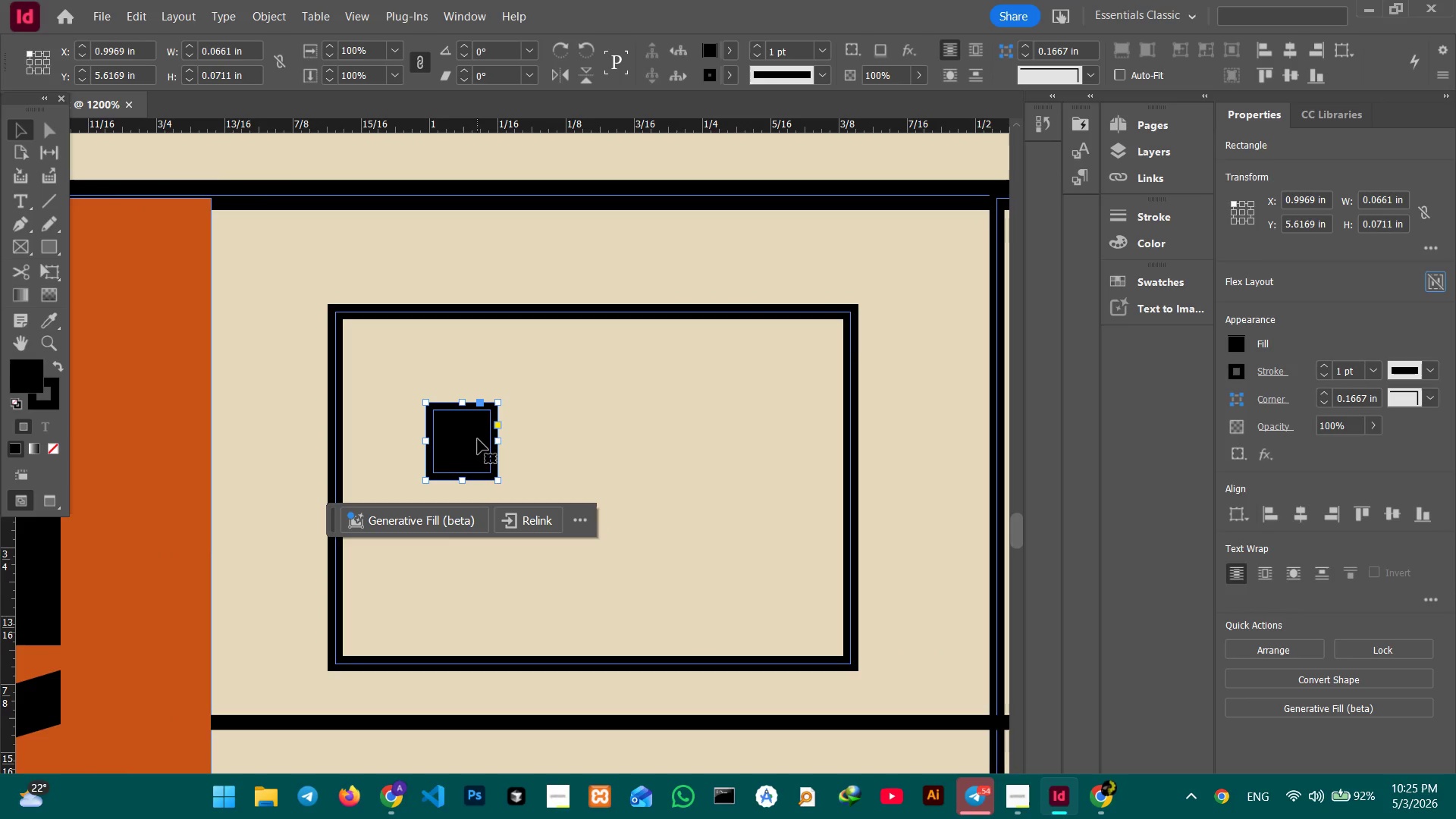 
left_click_drag(start_coordinate=[538, 629], to_coordinate=[871, 596])
 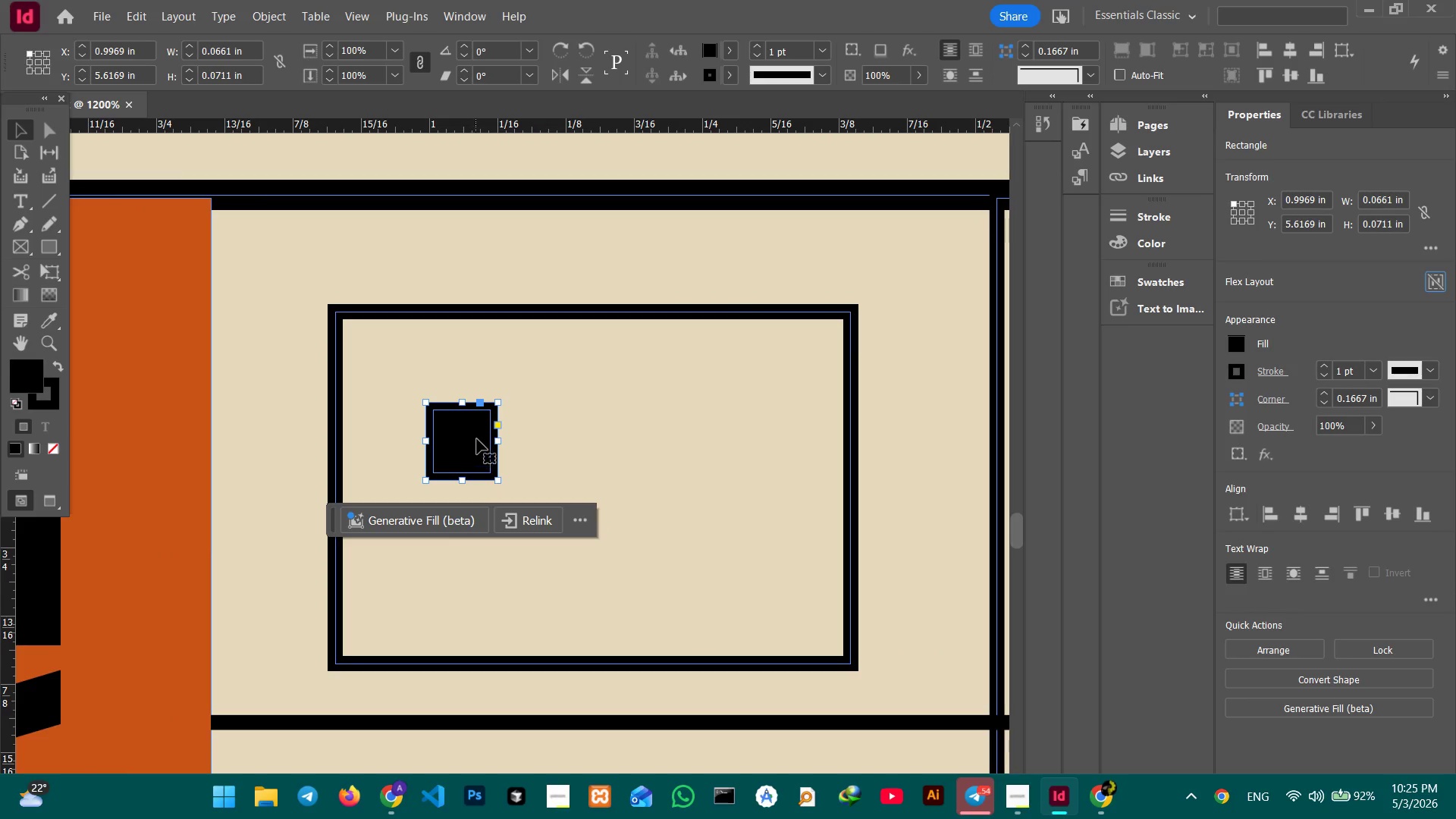 
left_click([478, 439])
 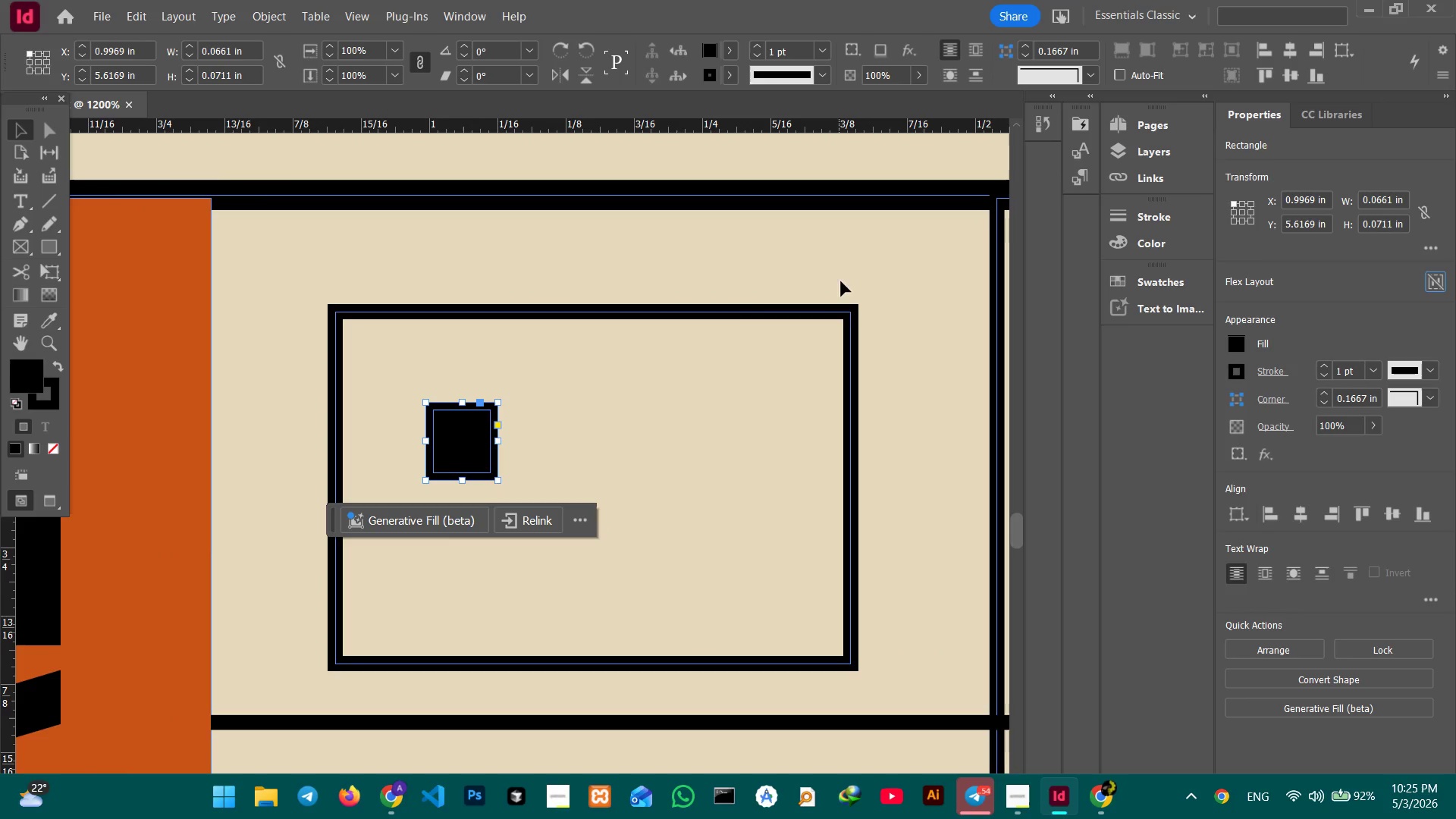 
left_click([839, 309])
 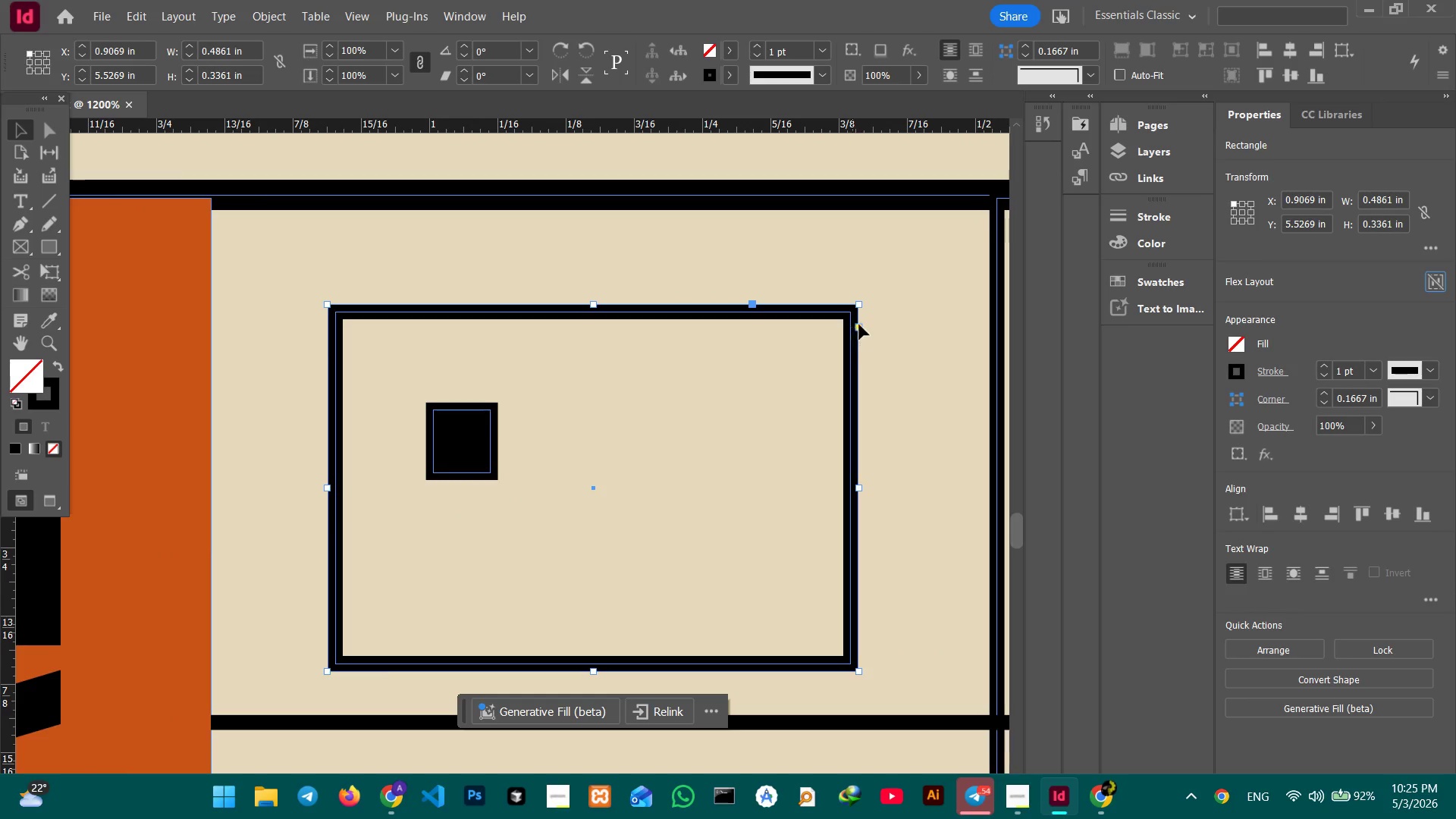 
left_click([861, 325])
 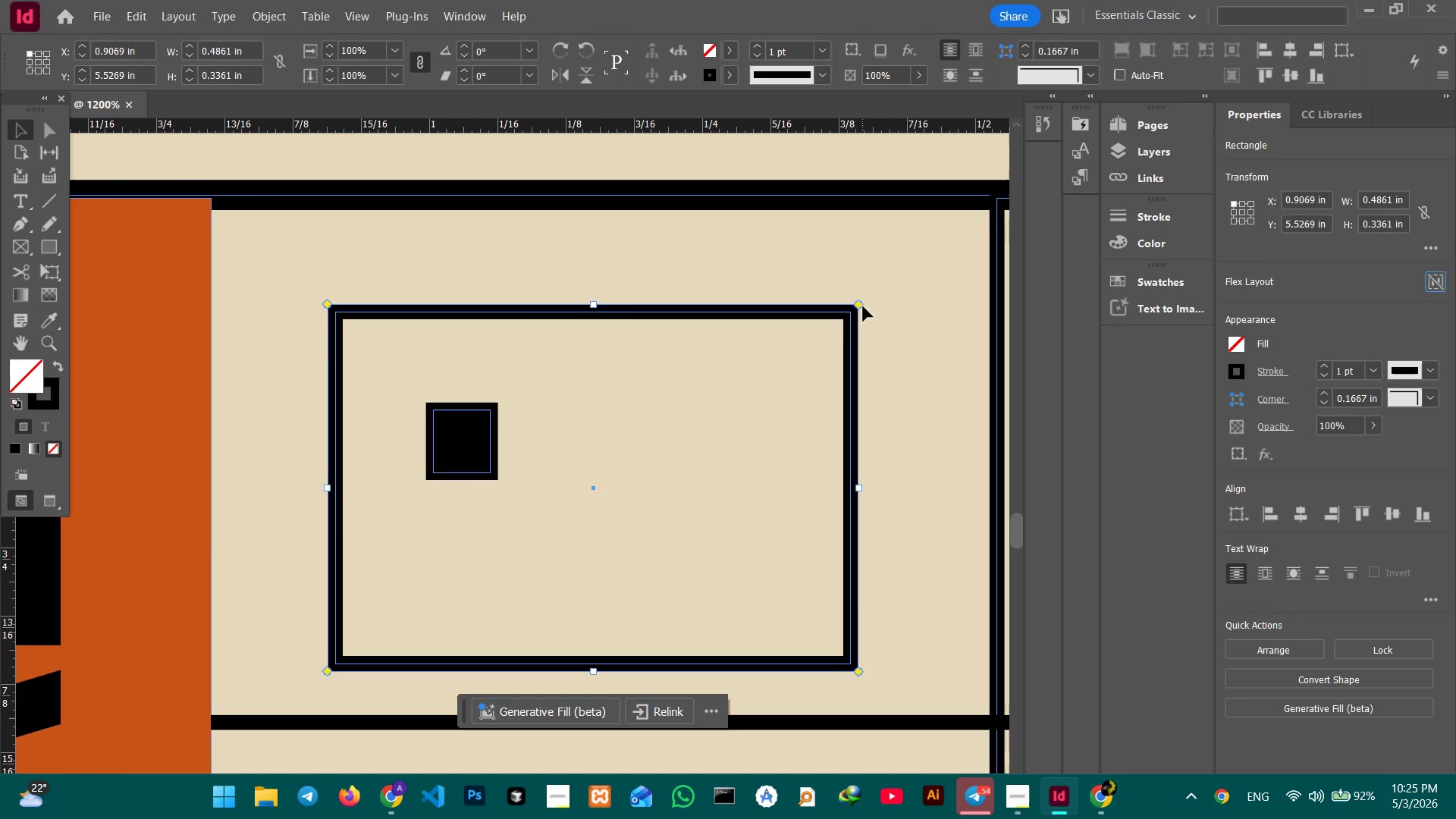 
left_click_drag(start_coordinate=[863, 306], to_coordinate=[821, 323])
 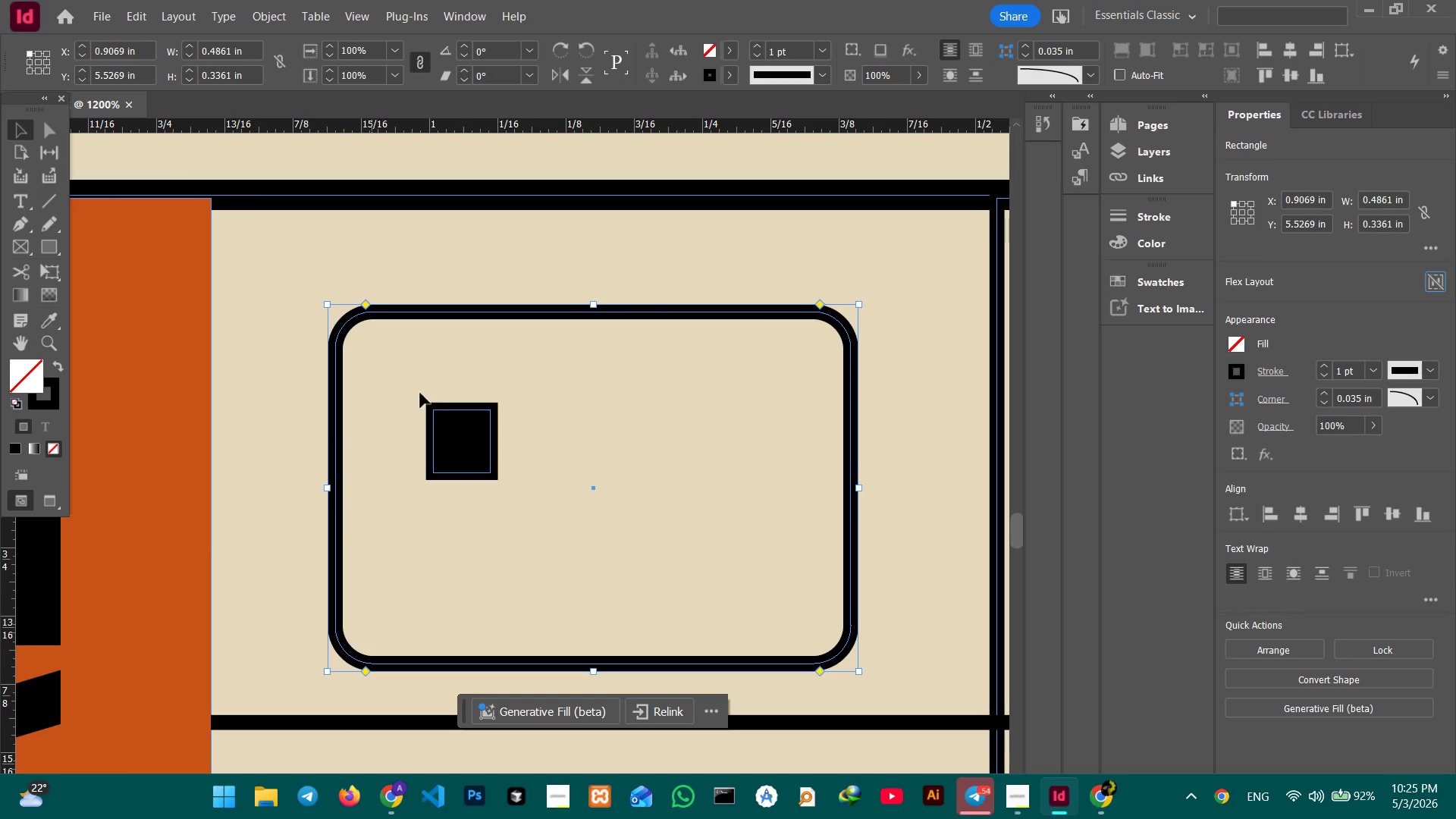 
left_click([443, 412])
 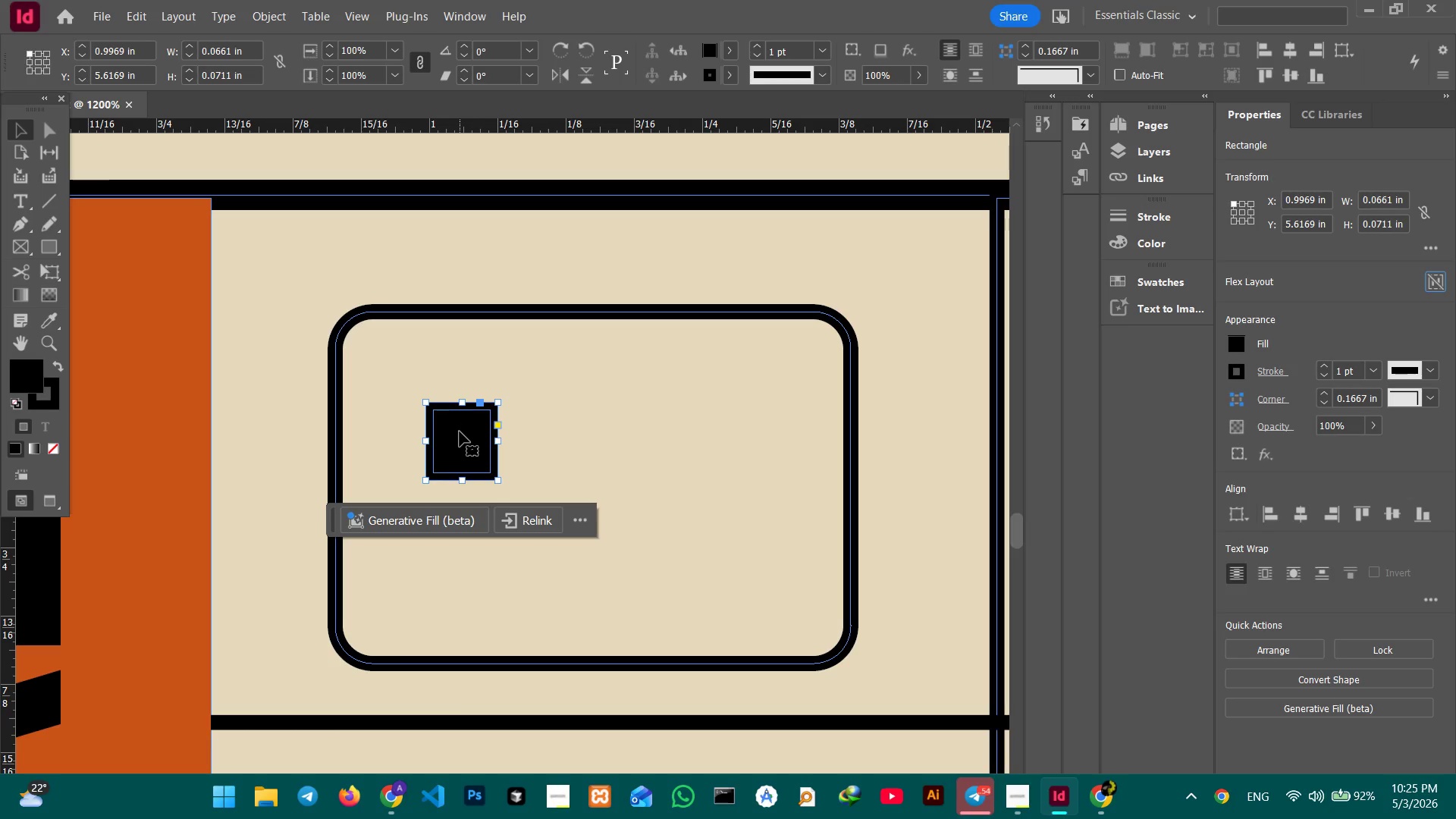 
left_click_drag(start_coordinate=[461, 439], to_coordinate=[457, 438])
 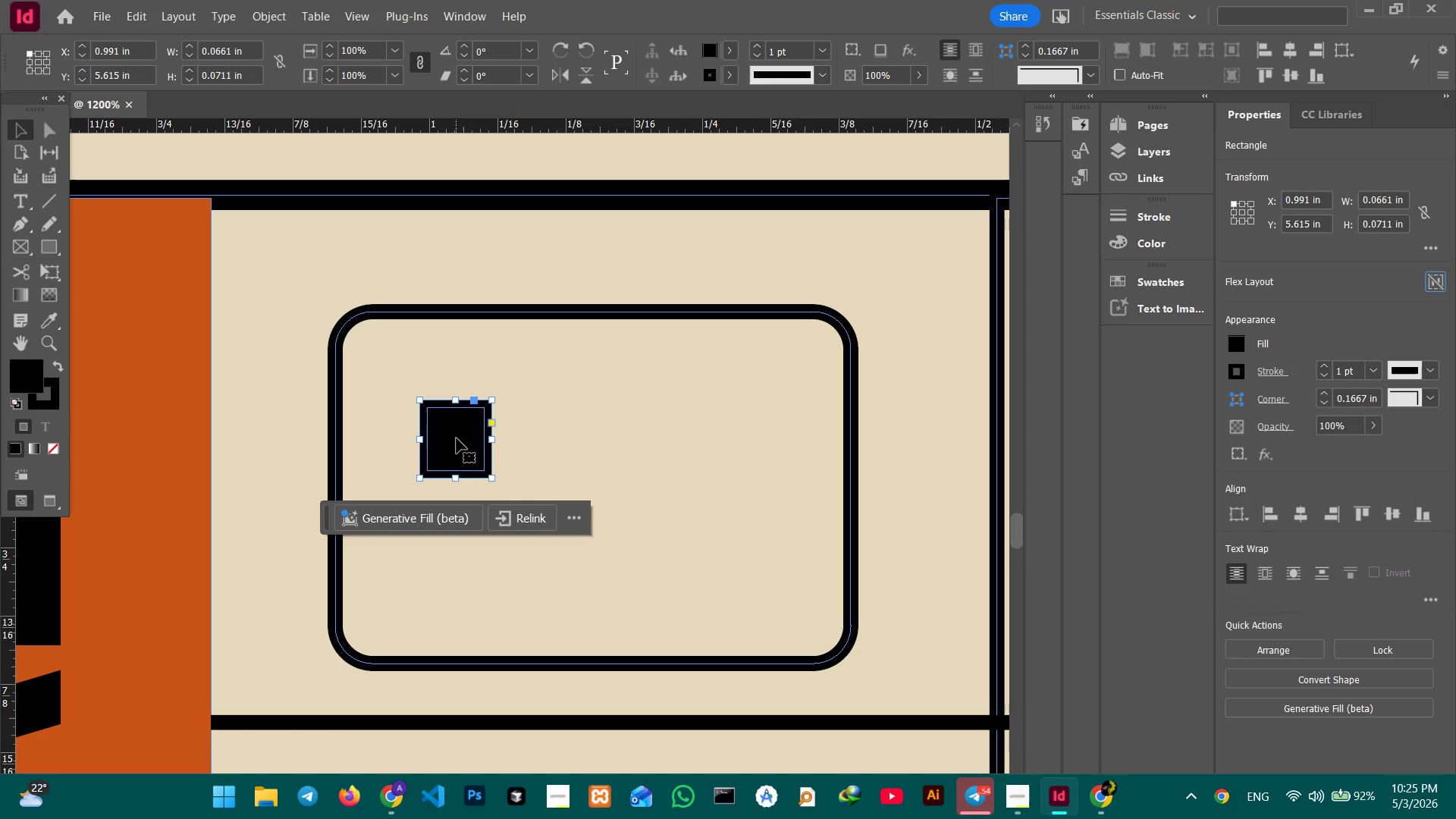 
key(Control+C)
 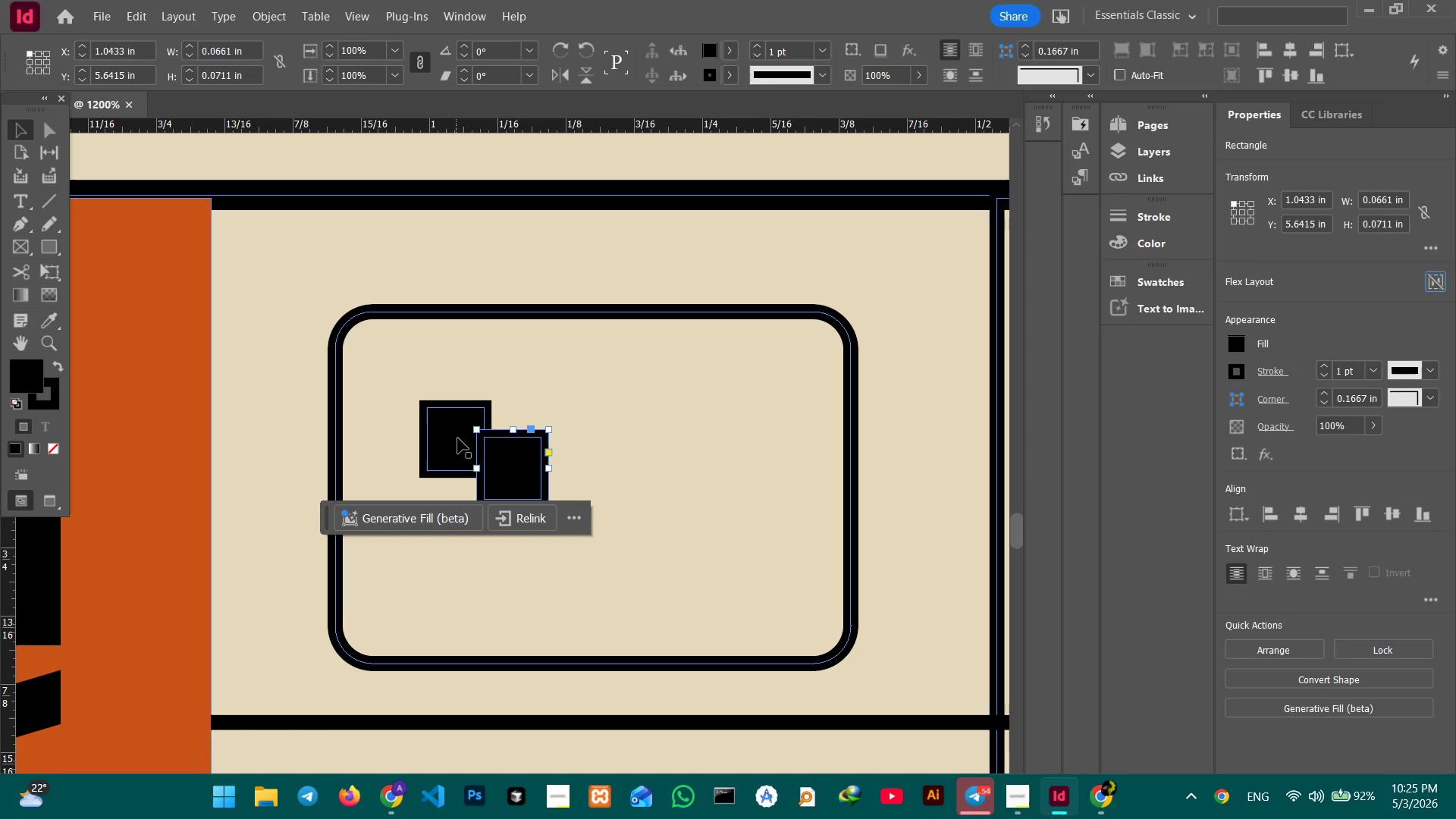 
key(Control+V)
 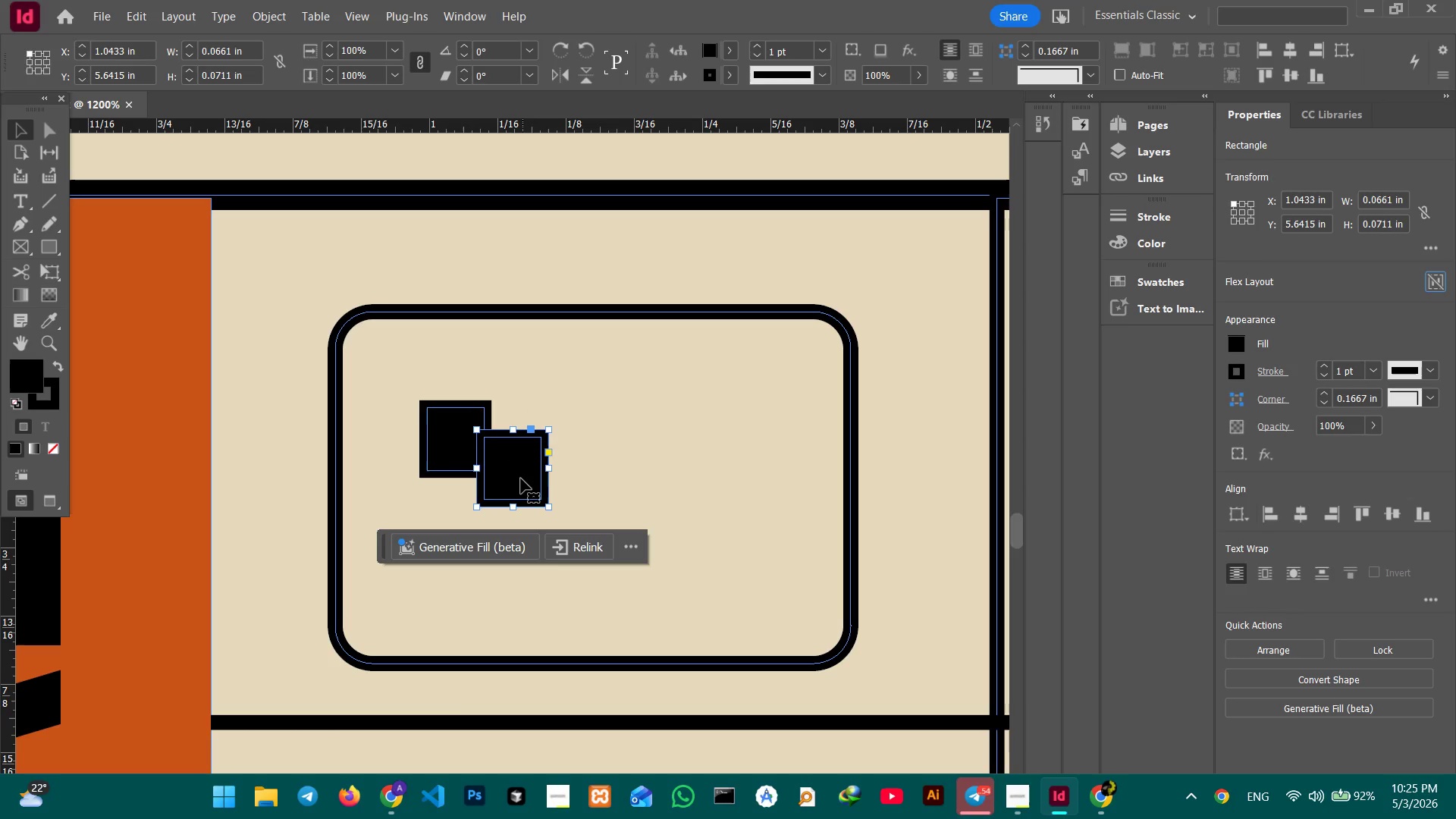 
left_click_drag(start_coordinate=[520, 478], to_coordinate=[555, 450])
 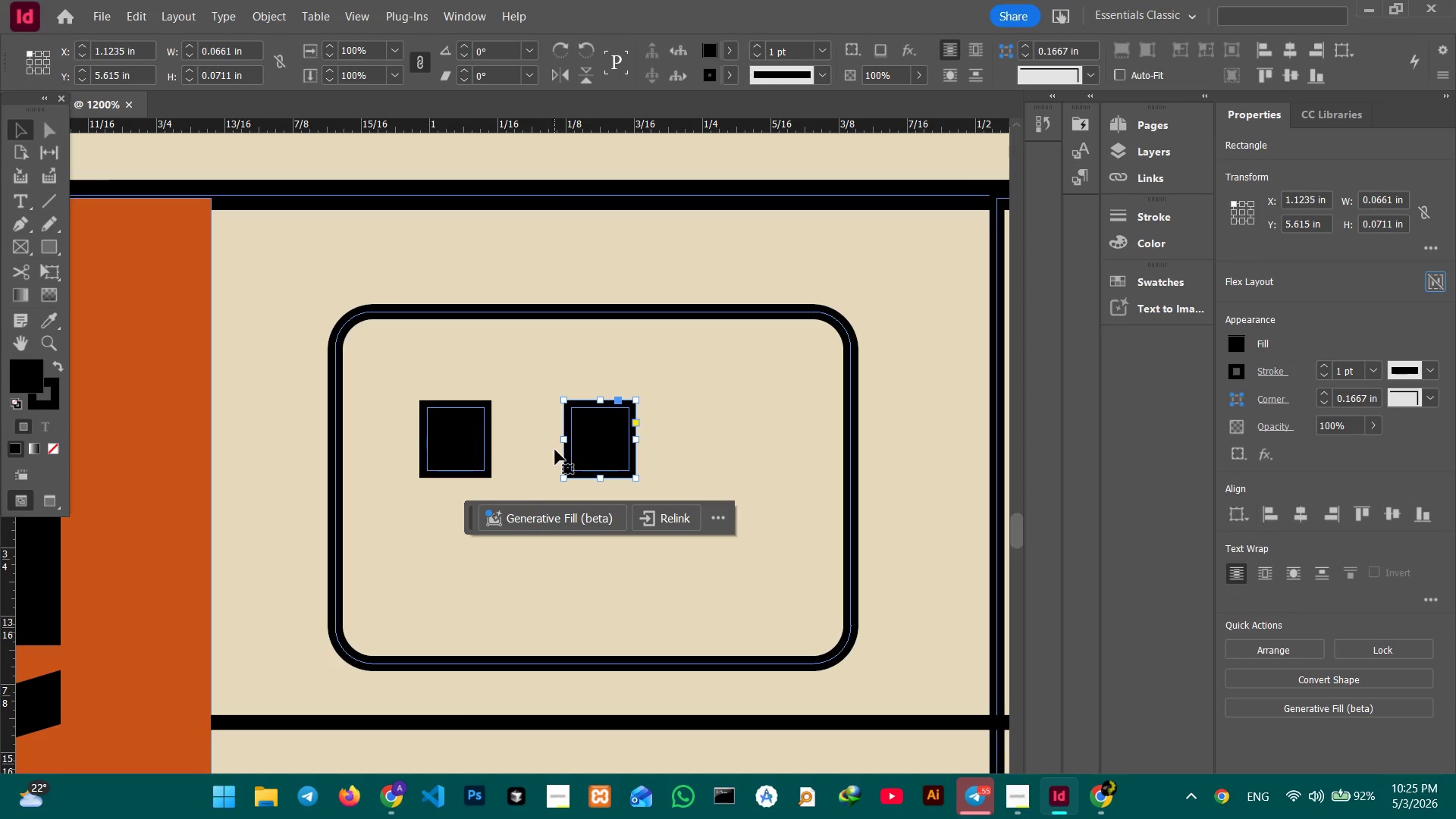 
key(Control+C)
 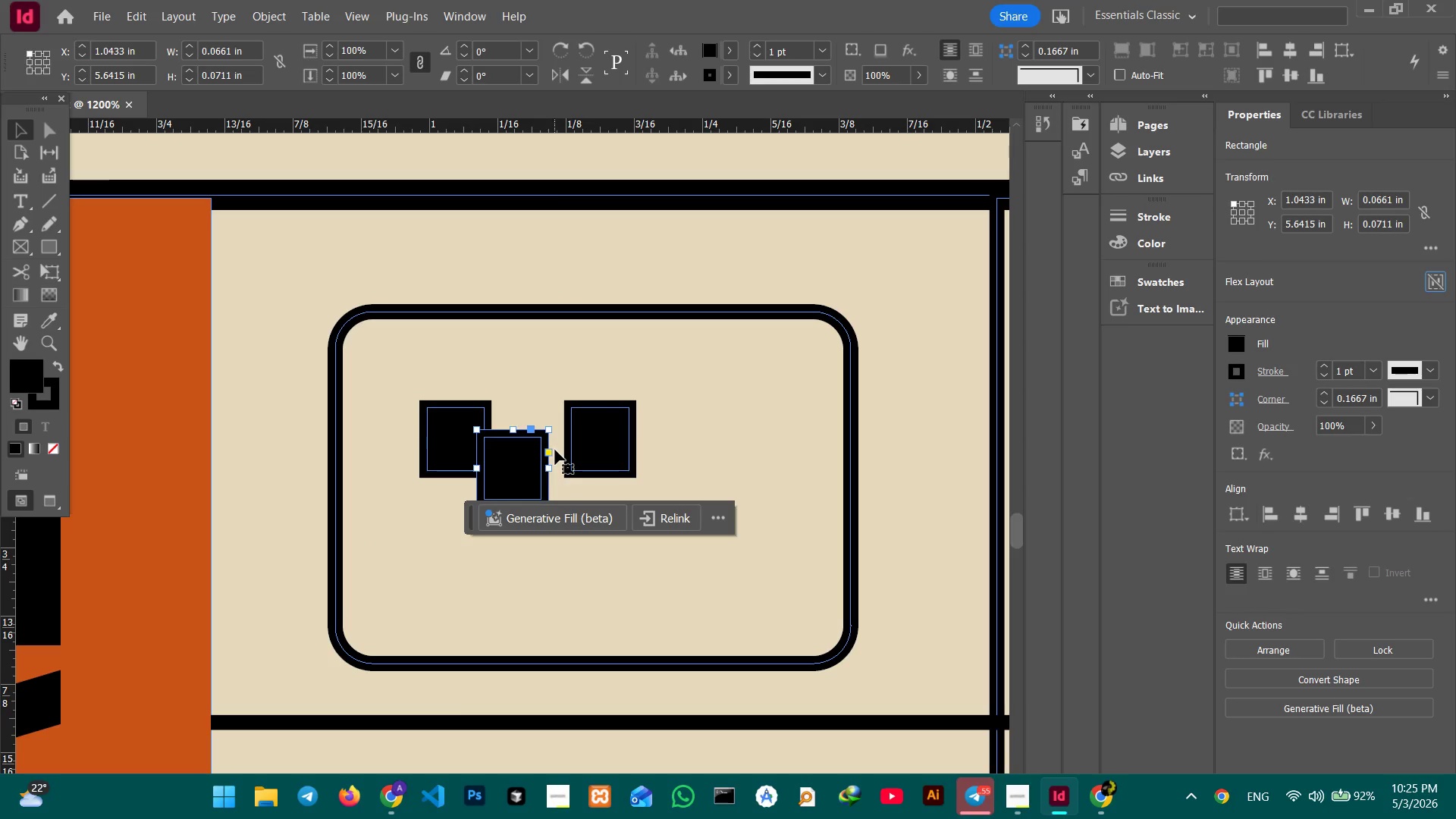 
key(Control+V)
 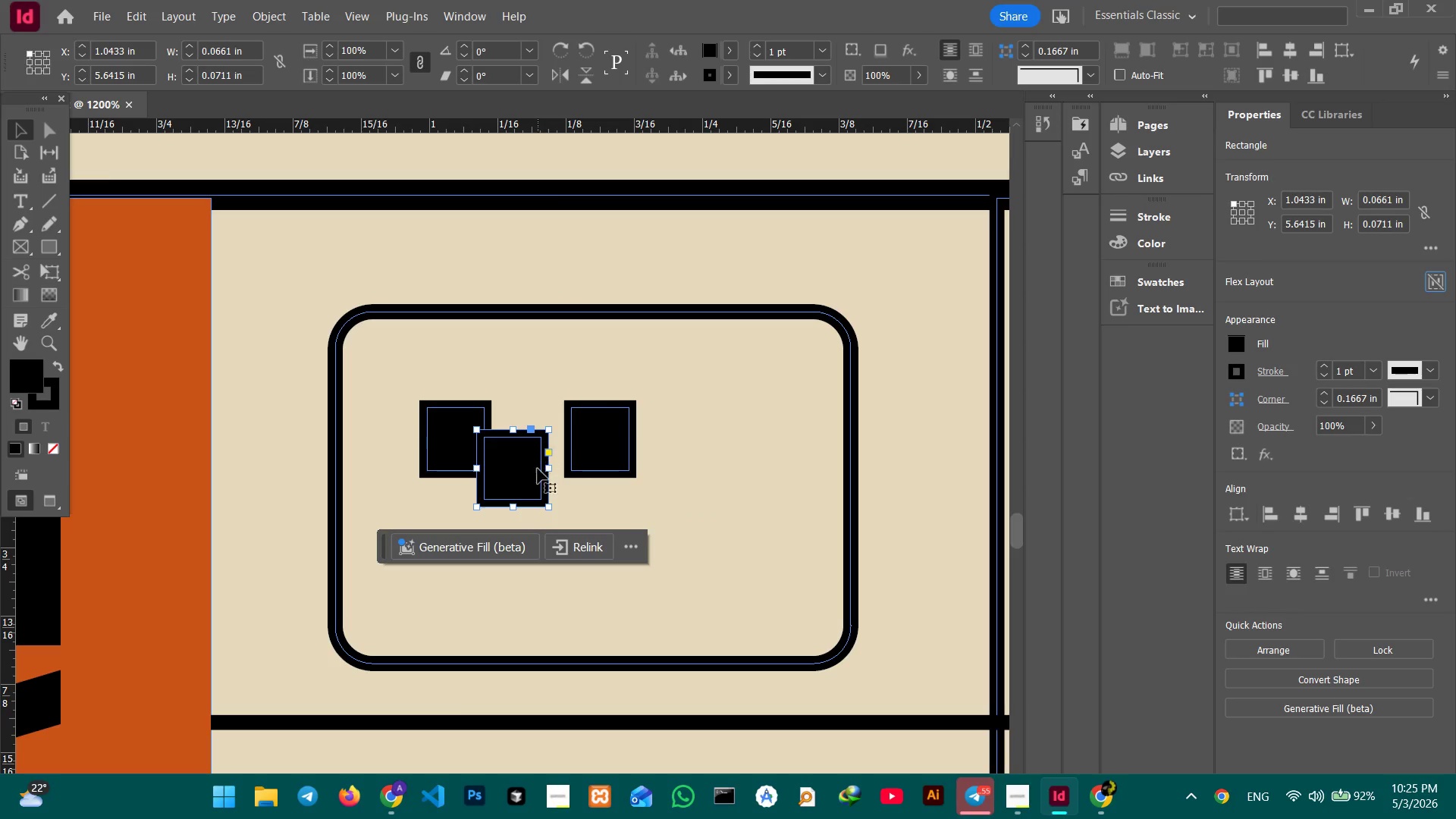 
left_click_drag(start_coordinate=[513, 469], to_coordinate=[727, 440])
 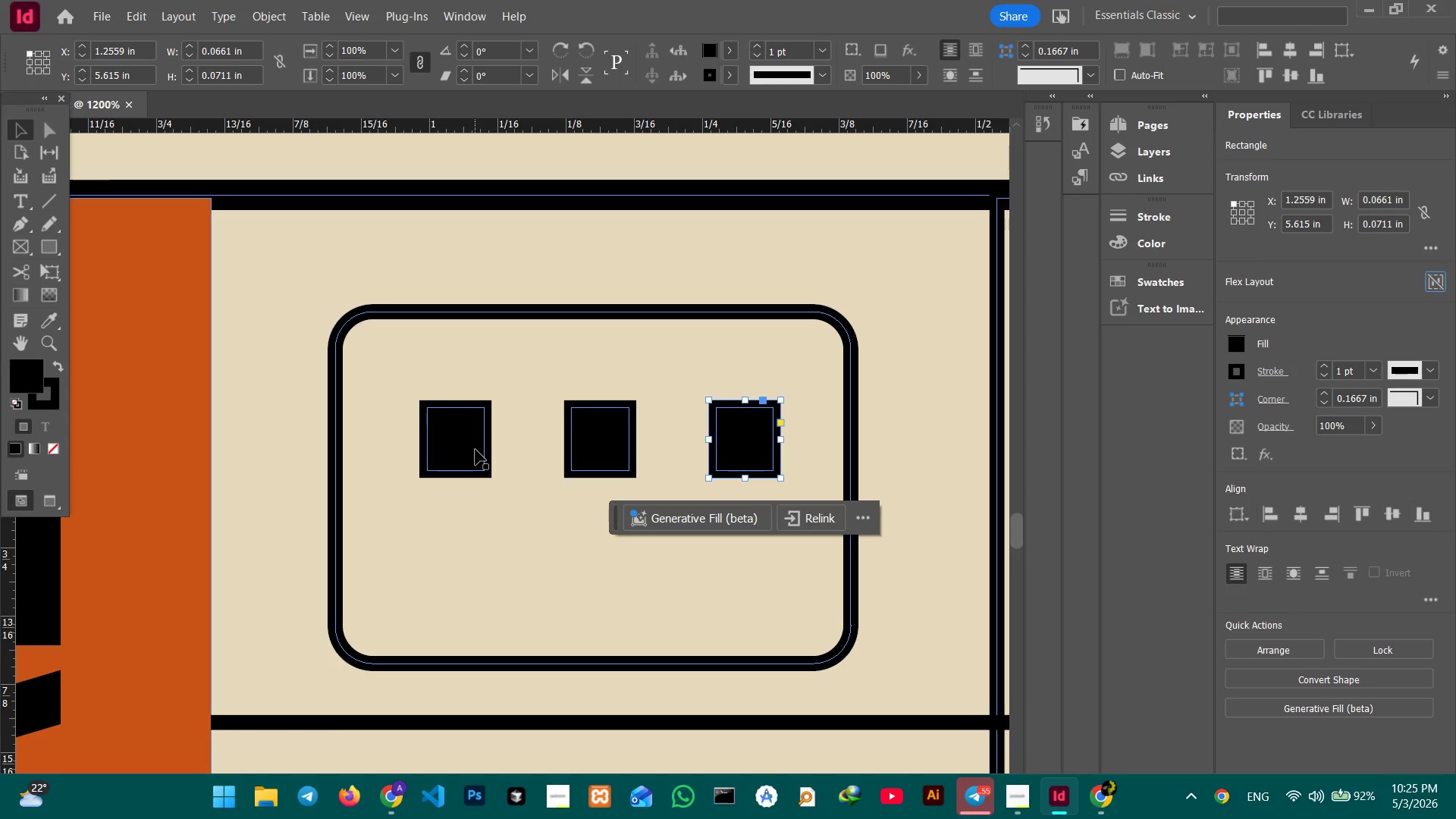 
left_click([475, 450])
 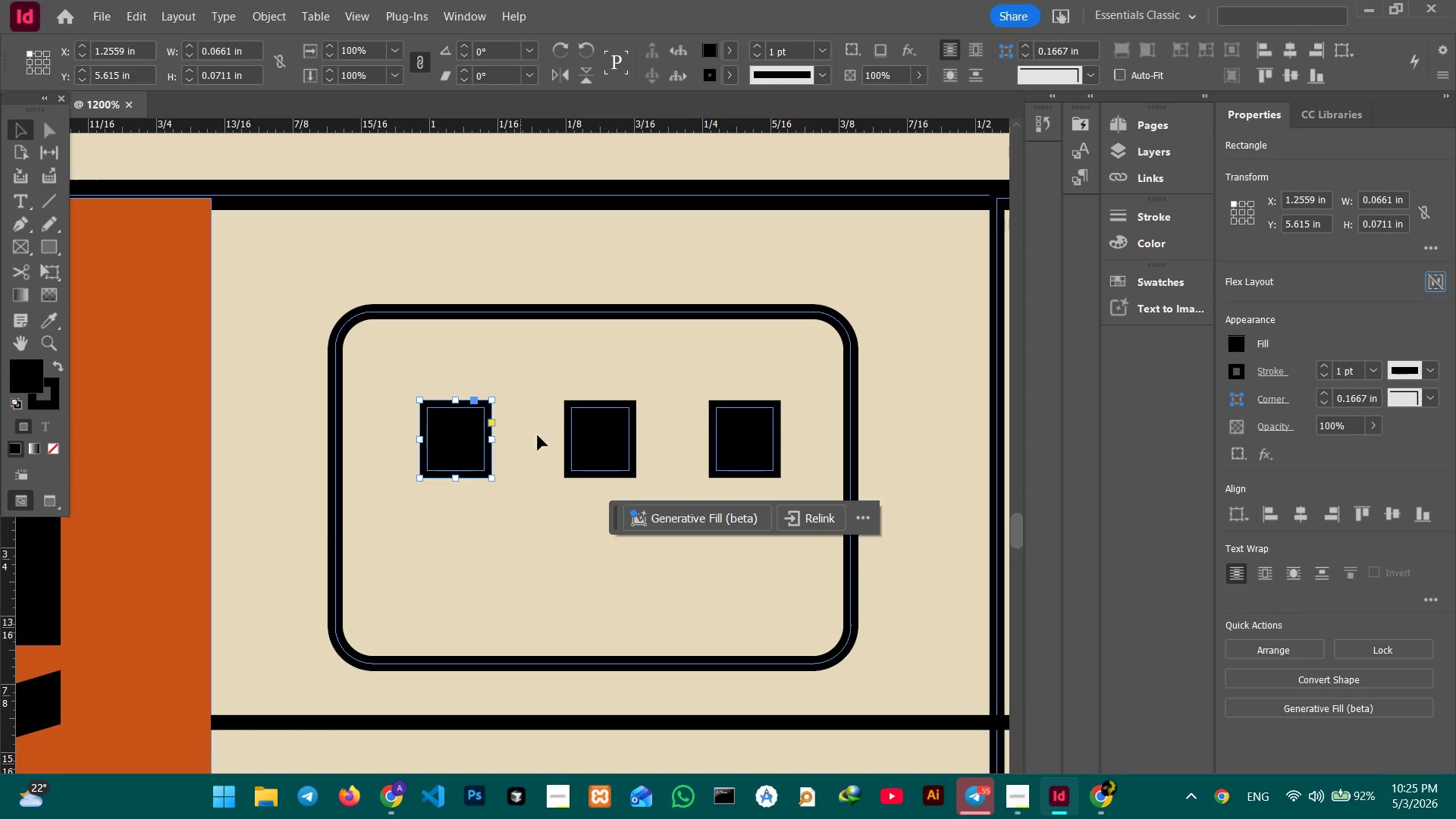 
hold_key(key=ShiftLeft, duration=1.42)
double_click([580, 437])
 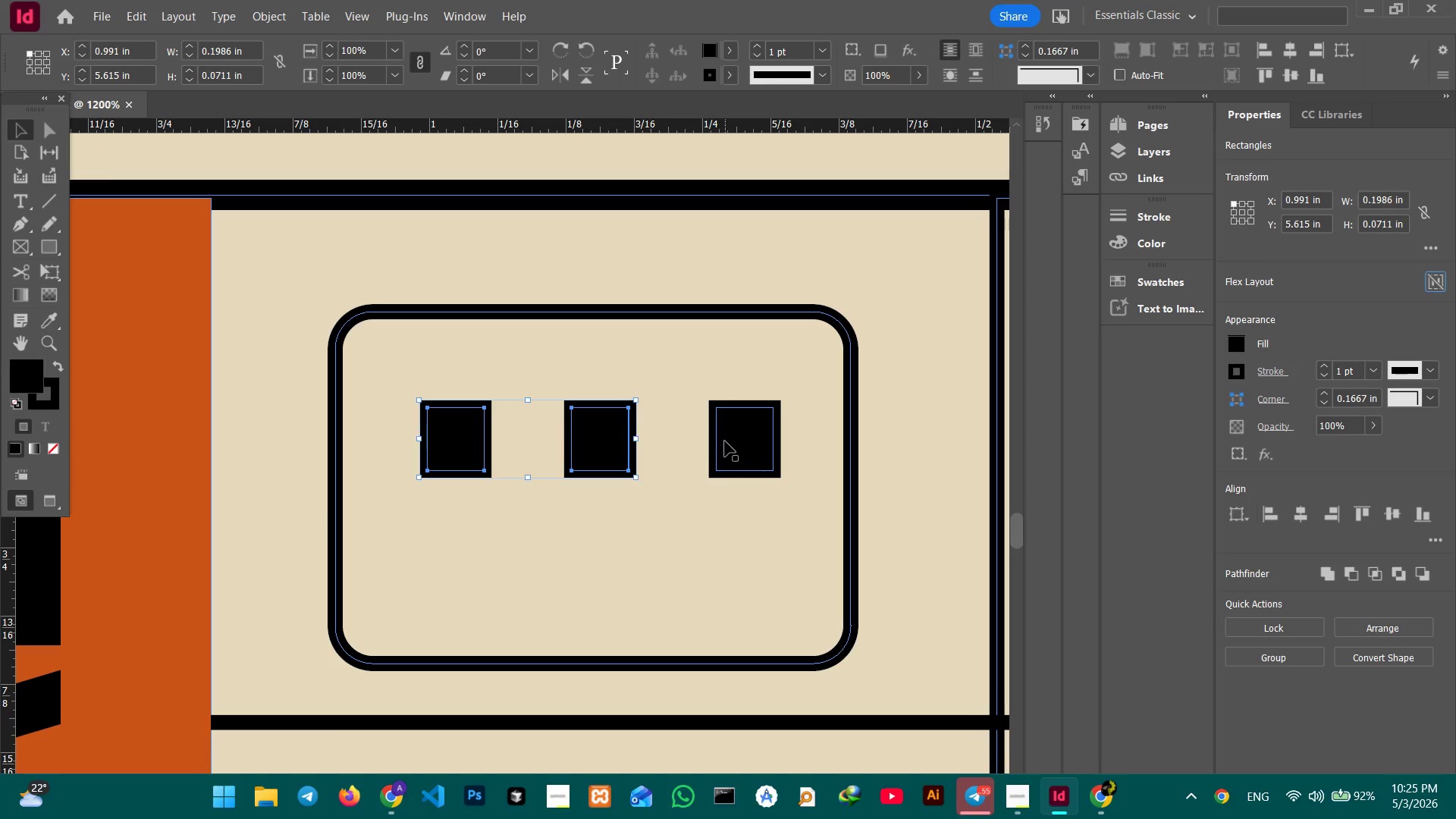 
left_click([725, 441])
 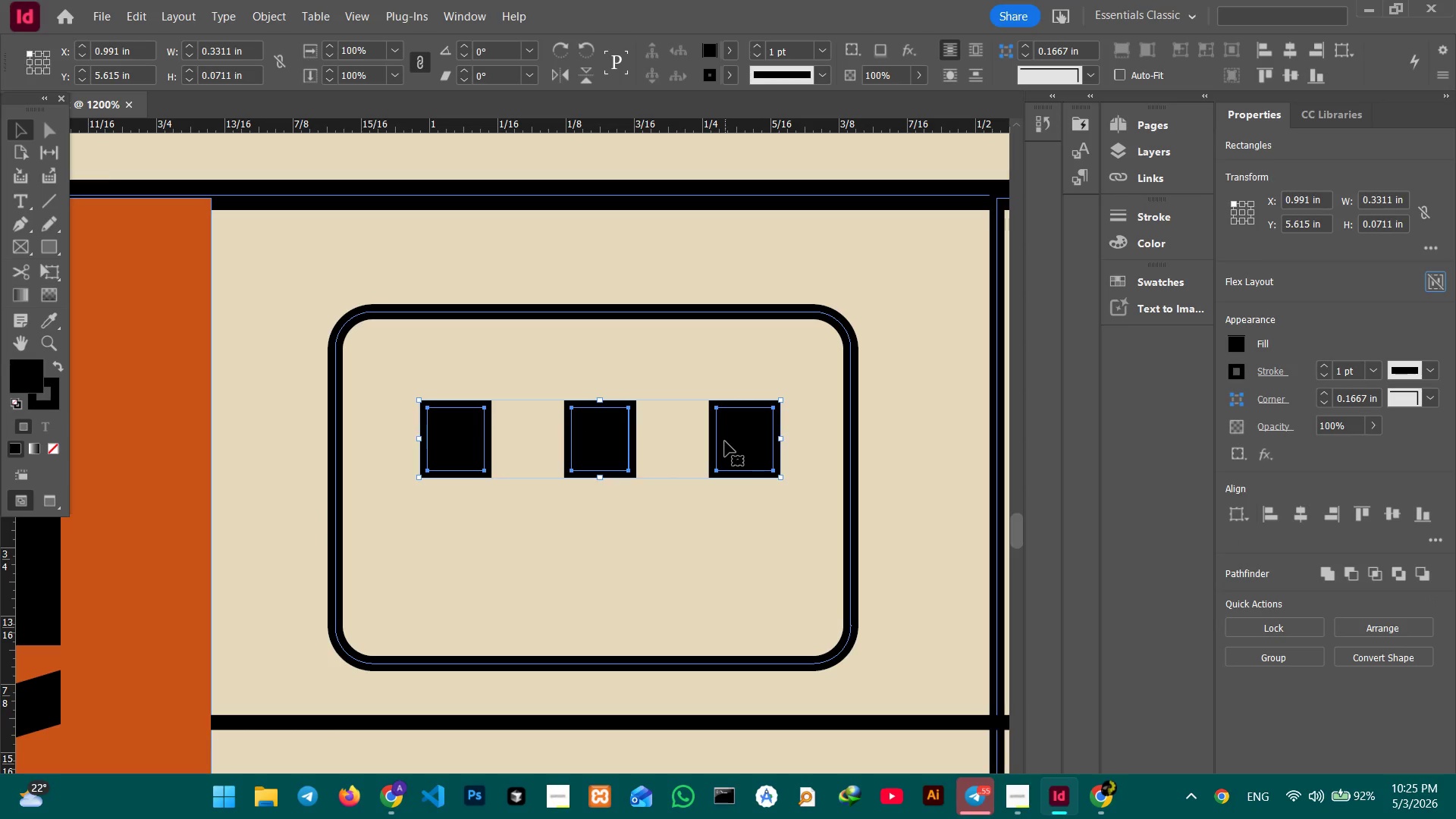 
key(Control+C)
 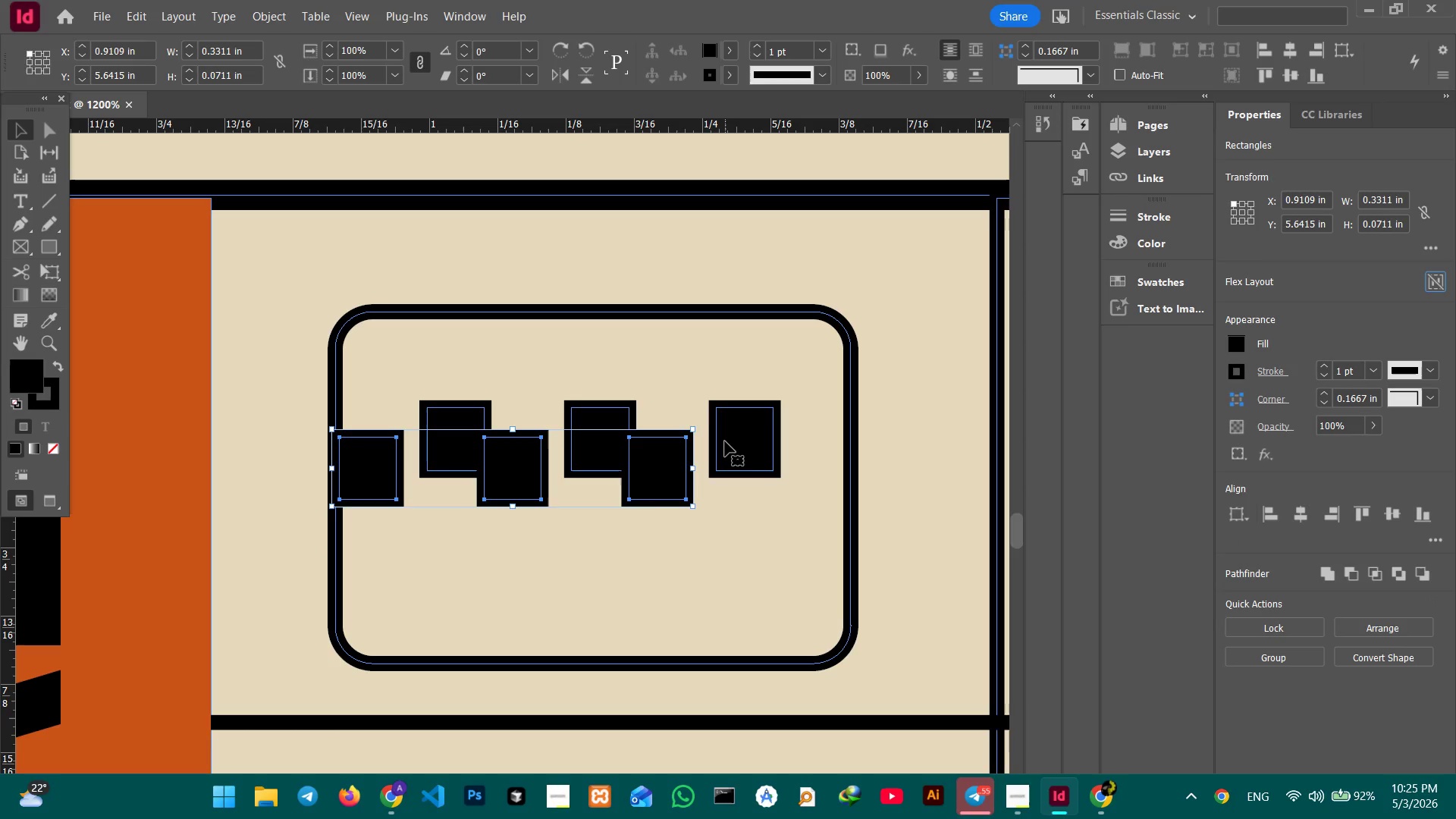 
key(Control+V)
 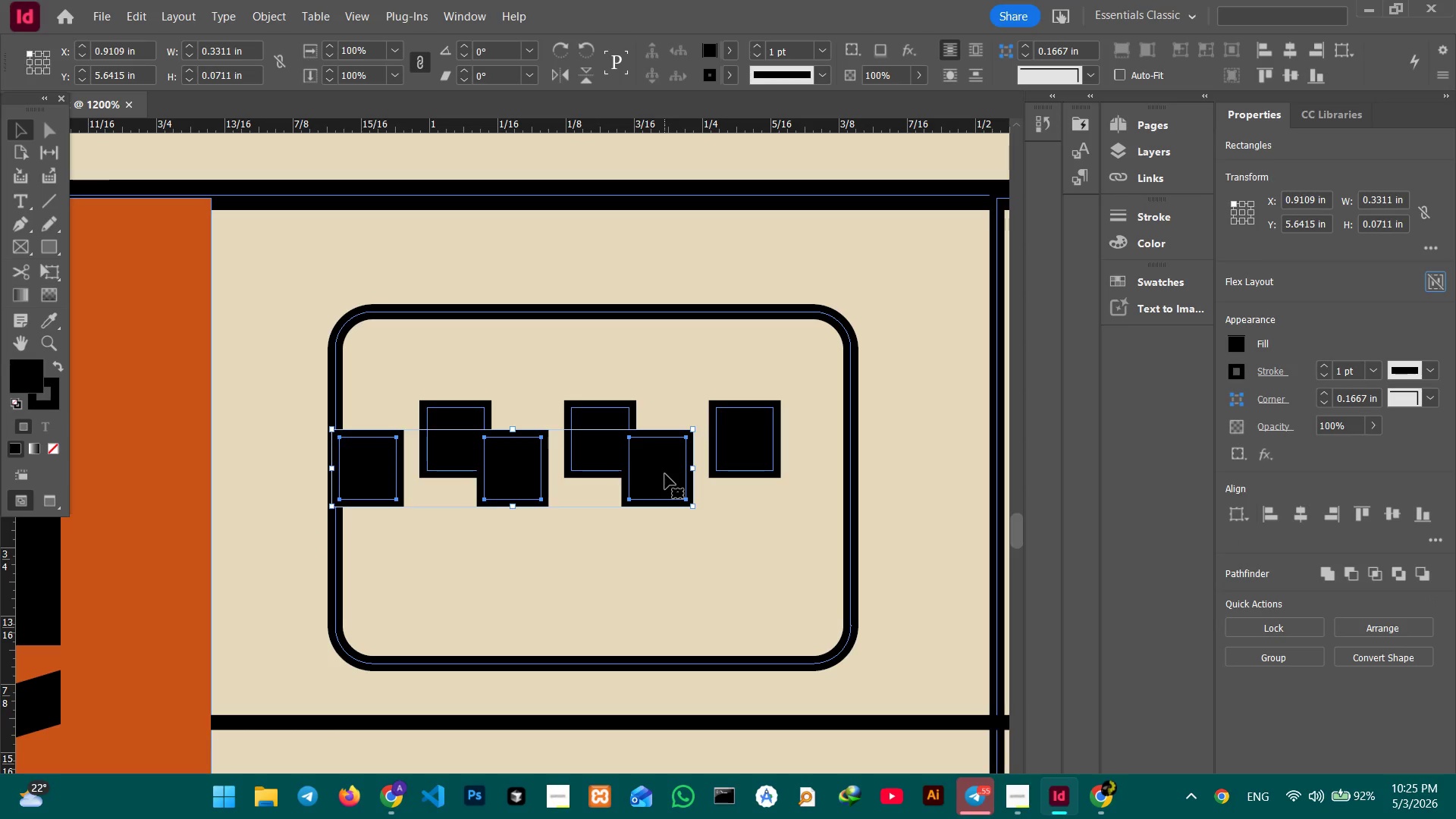 
left_click_drag(start_coordinate=[664, 475], to_coordinate=[745, 556])
 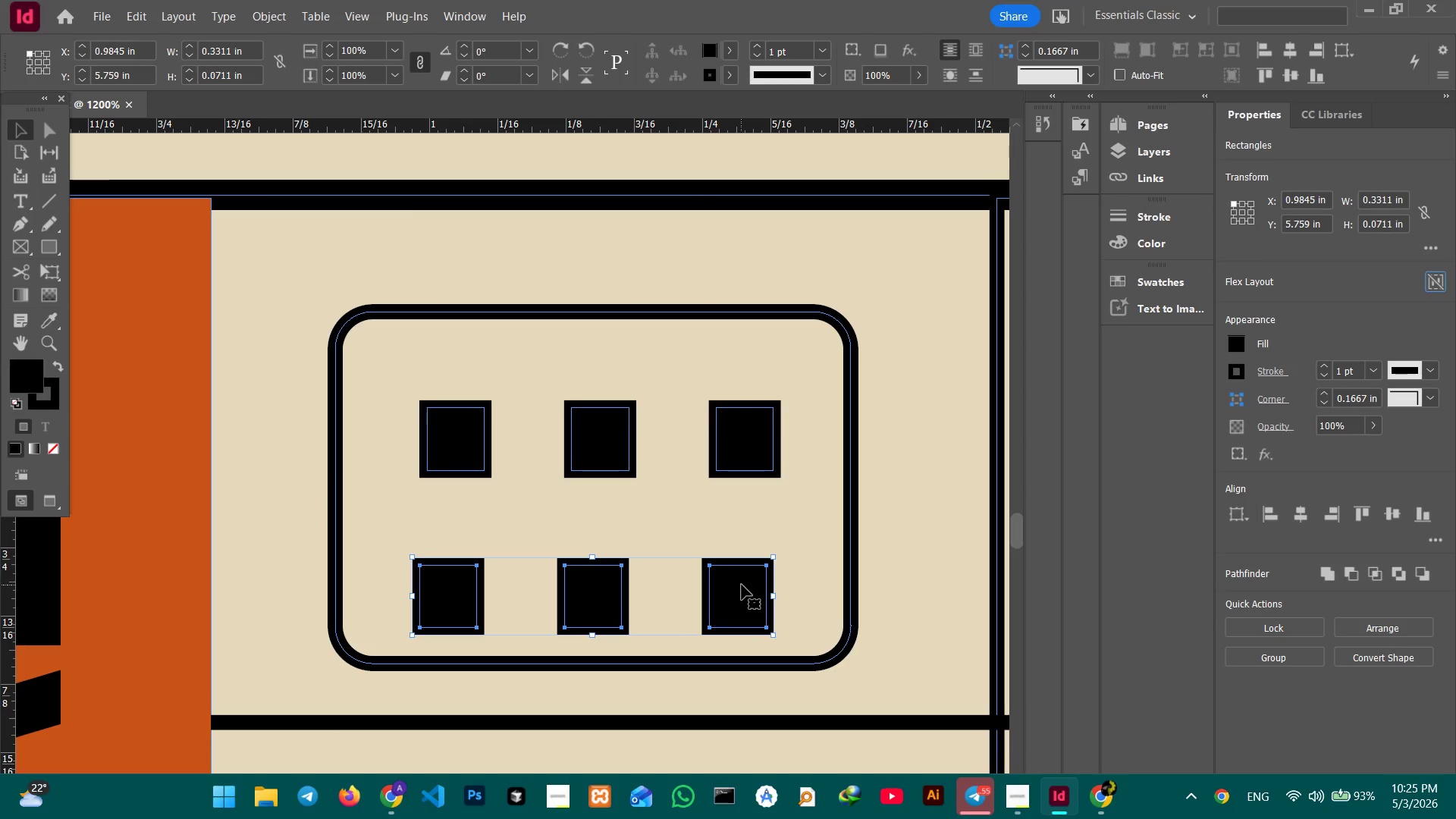 
left_click_drag(start_coordinate=[742, 587], to_coordinate=[742, 549])
 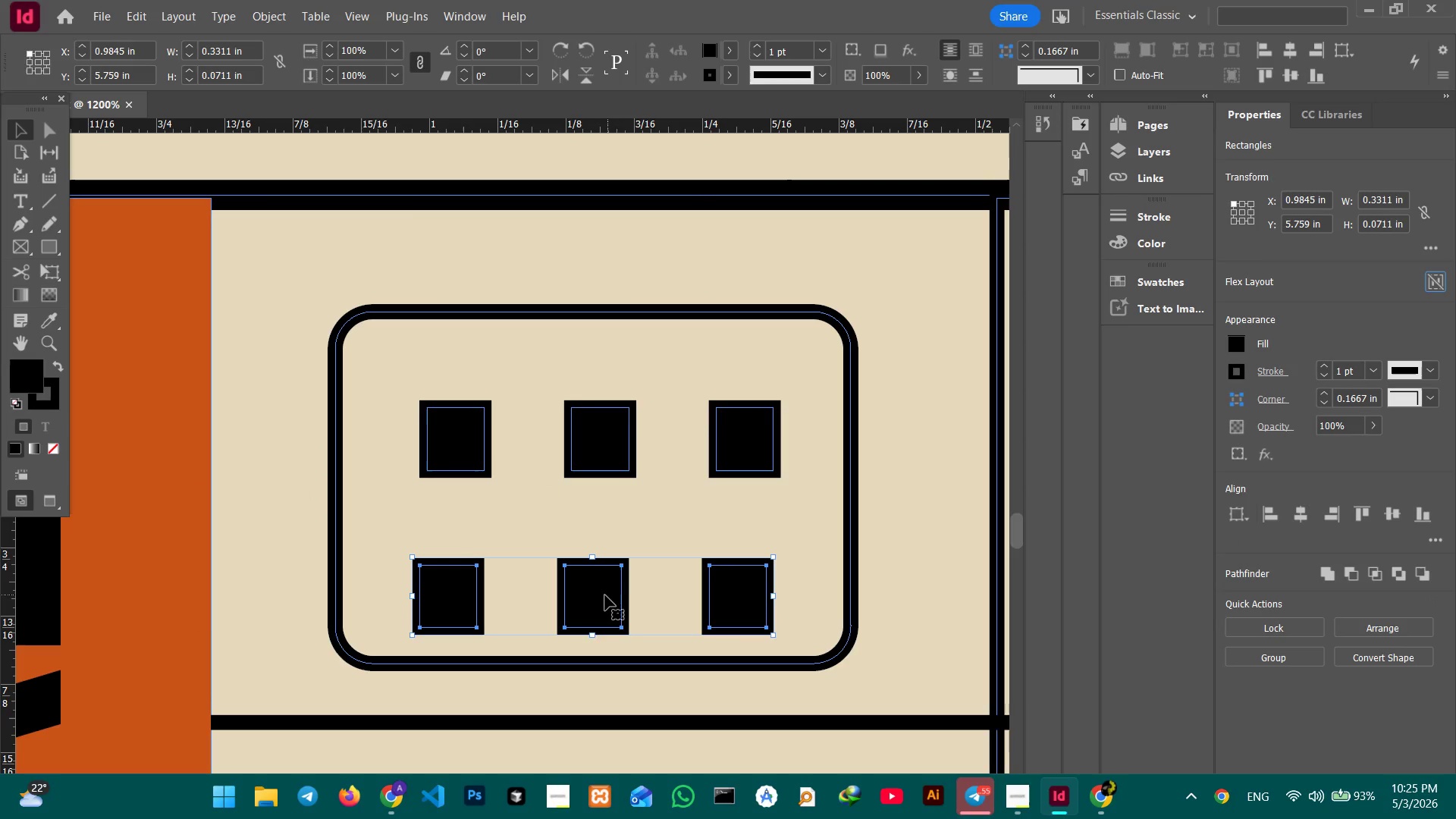 
left_click_drag(start_coordinate=[604, 595], to_coordinate=[615, 551])
 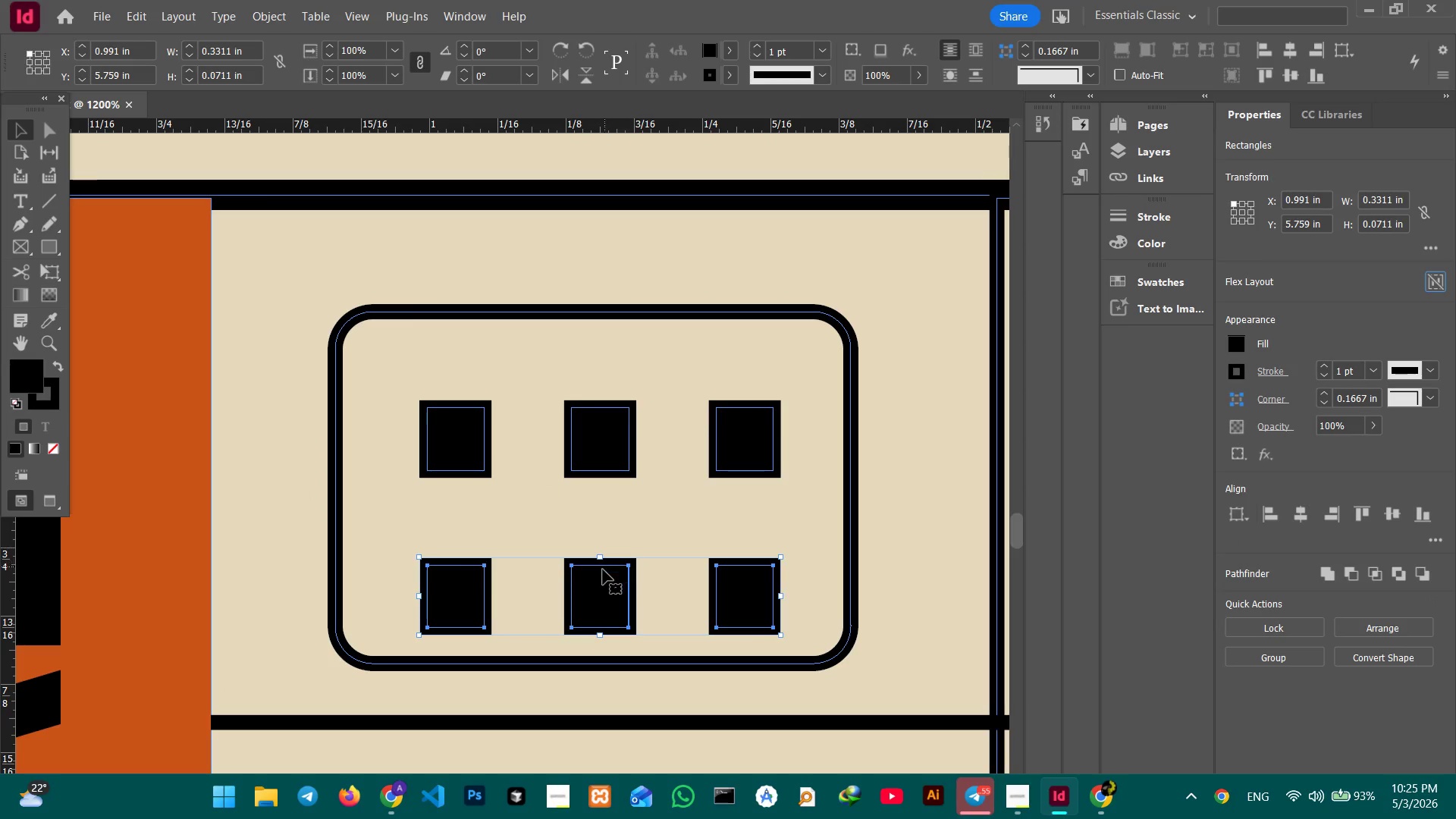 
left_click_drag(start_coordinate=[601, 574], to_coordinate=[615, 570])
 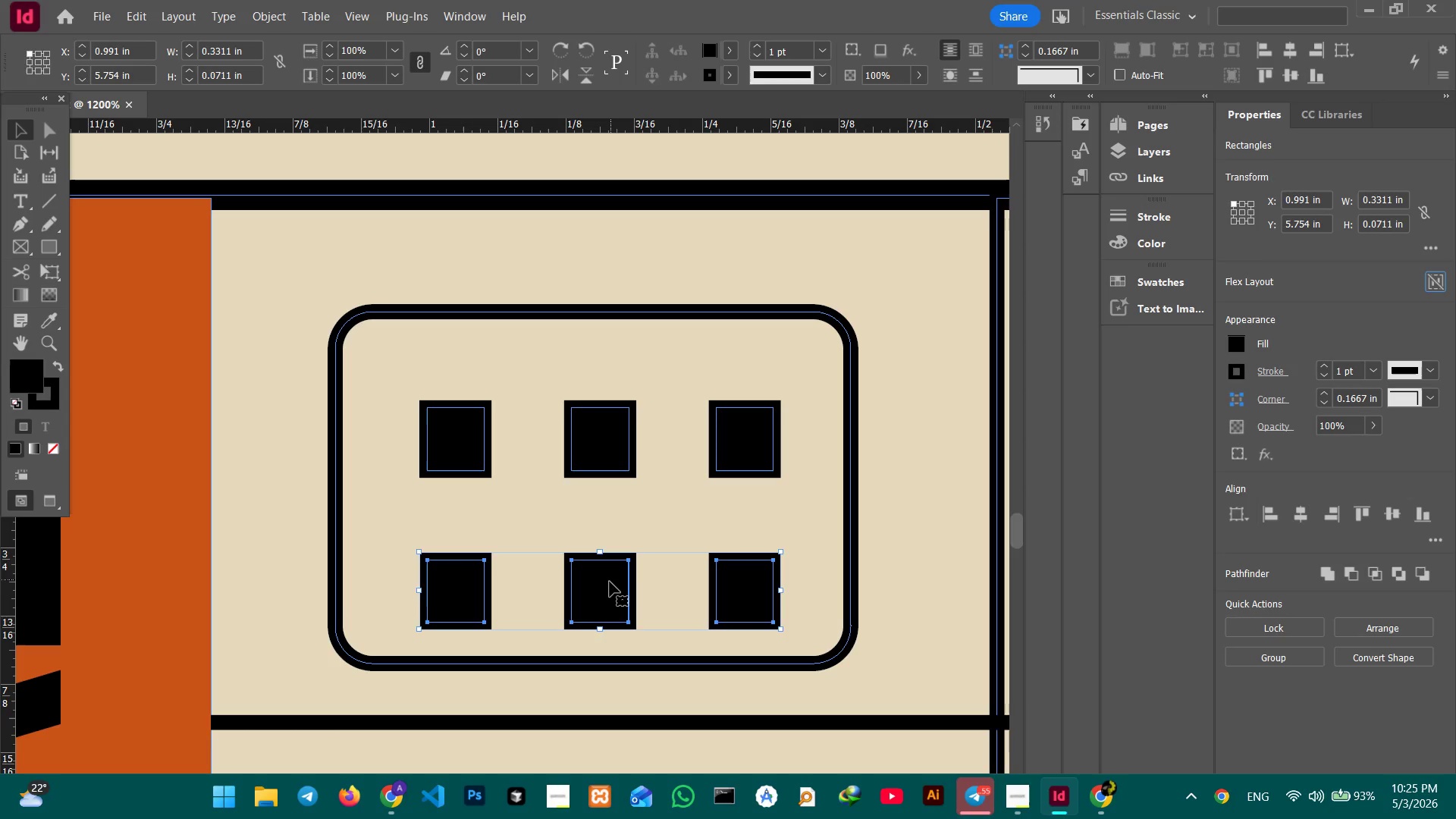 
left_click_drag(start_coordinate=[610, 582], to_coordinate=[623, 557])
 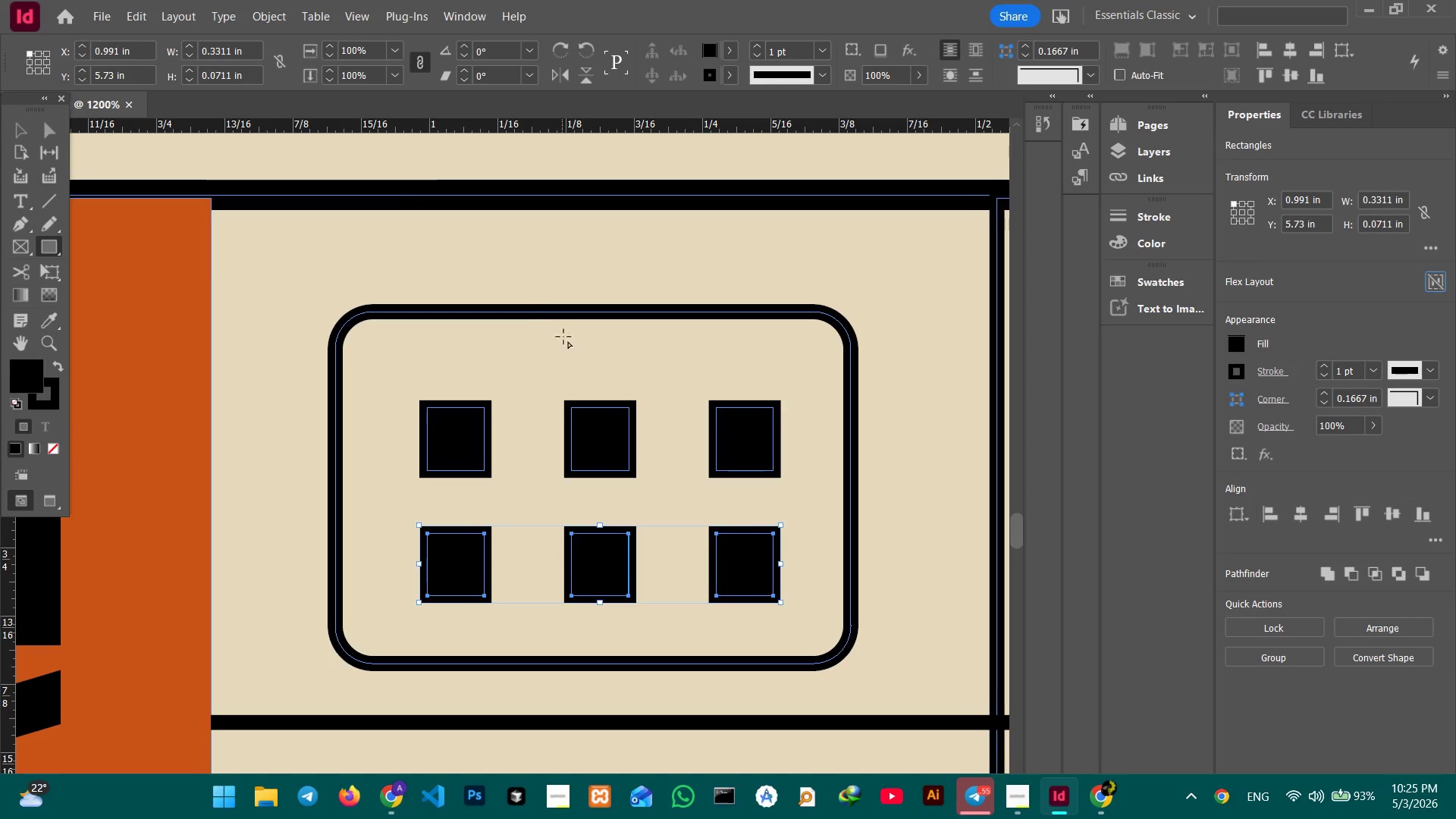 
wait(5.17)
 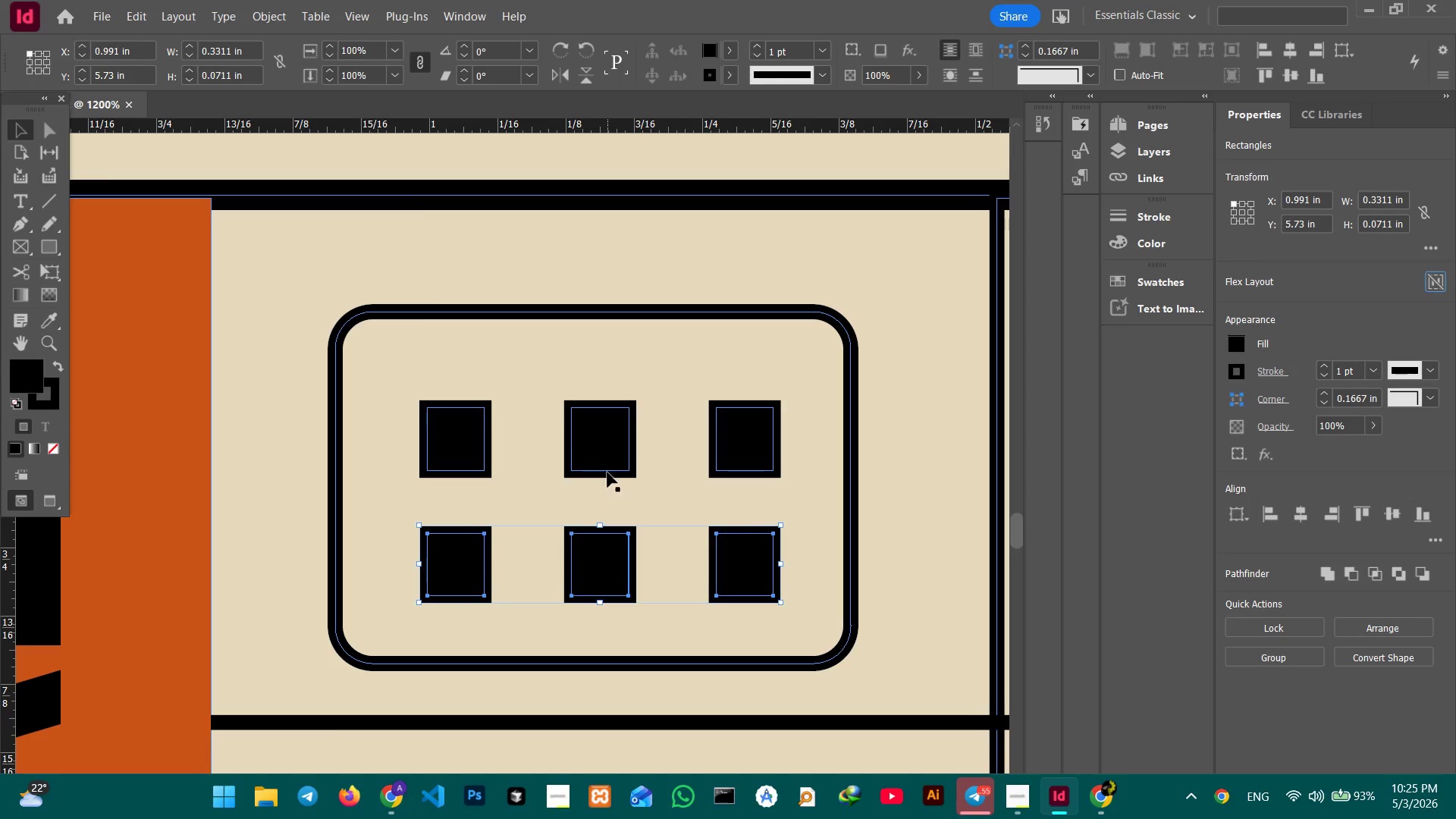 
left_click_drag(start_coordinate=[415, 284], to_coordinate=[450, 381])
 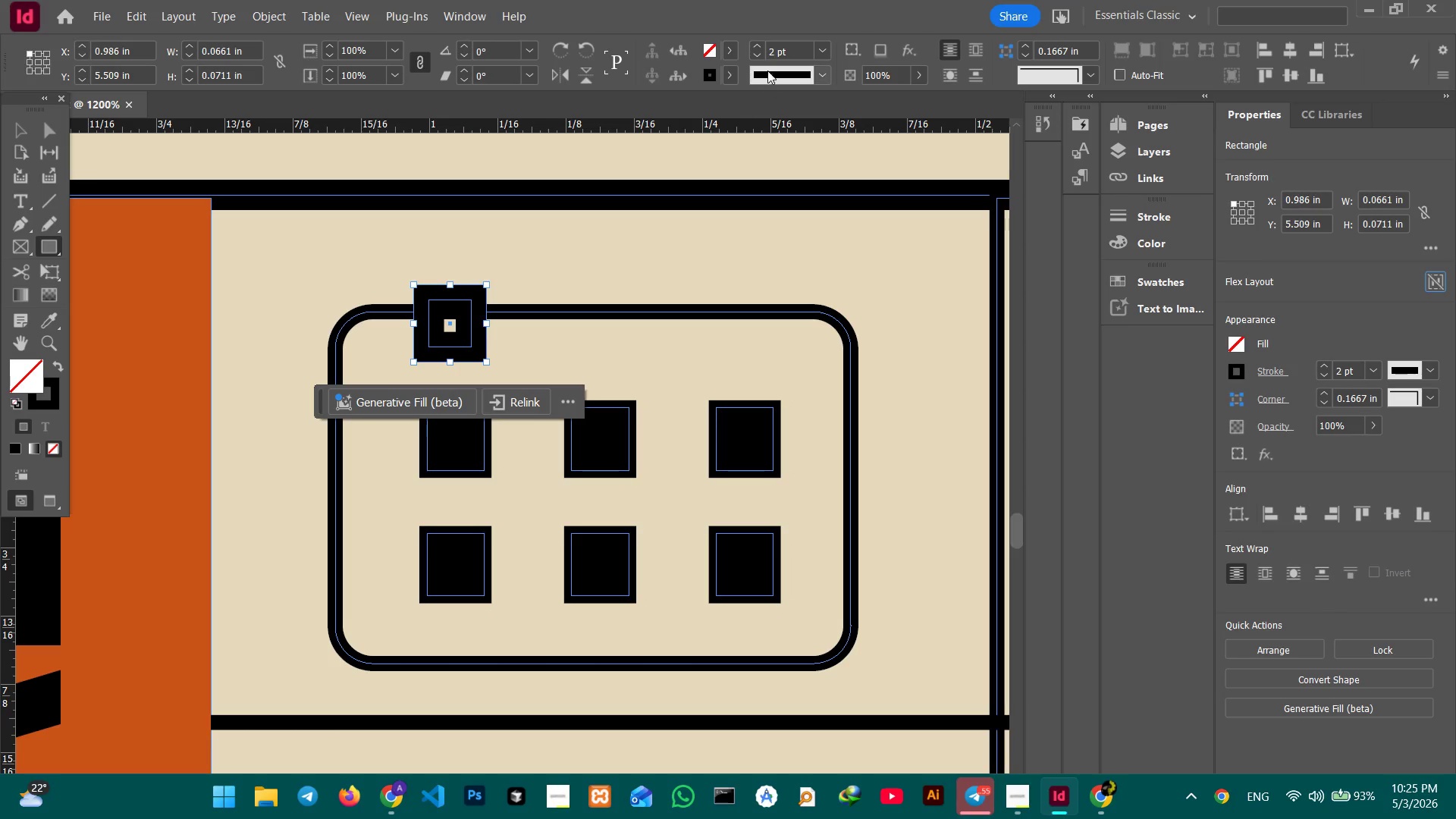 
left_click([754, 53])
 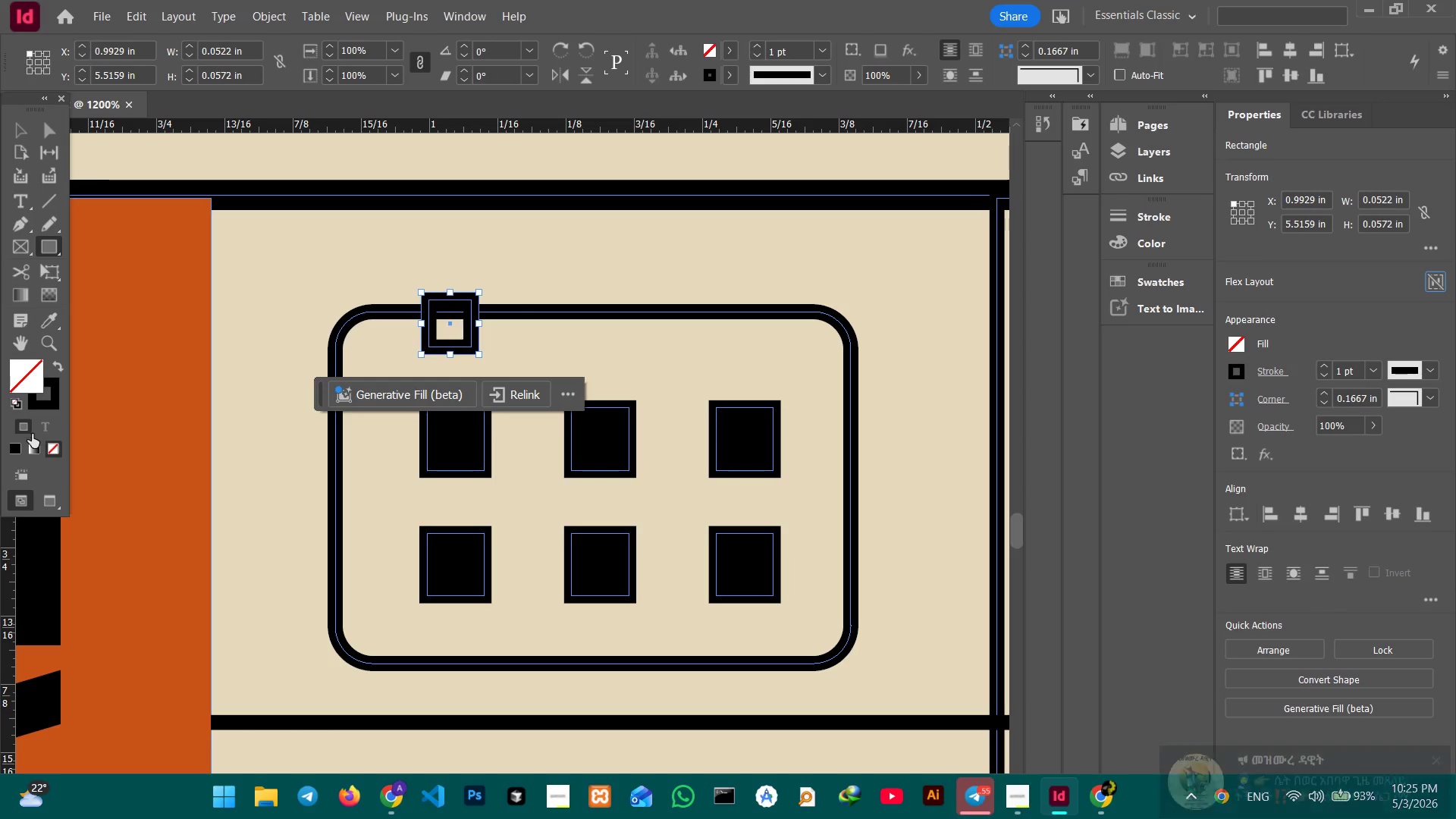 
left_click([20, 446])
 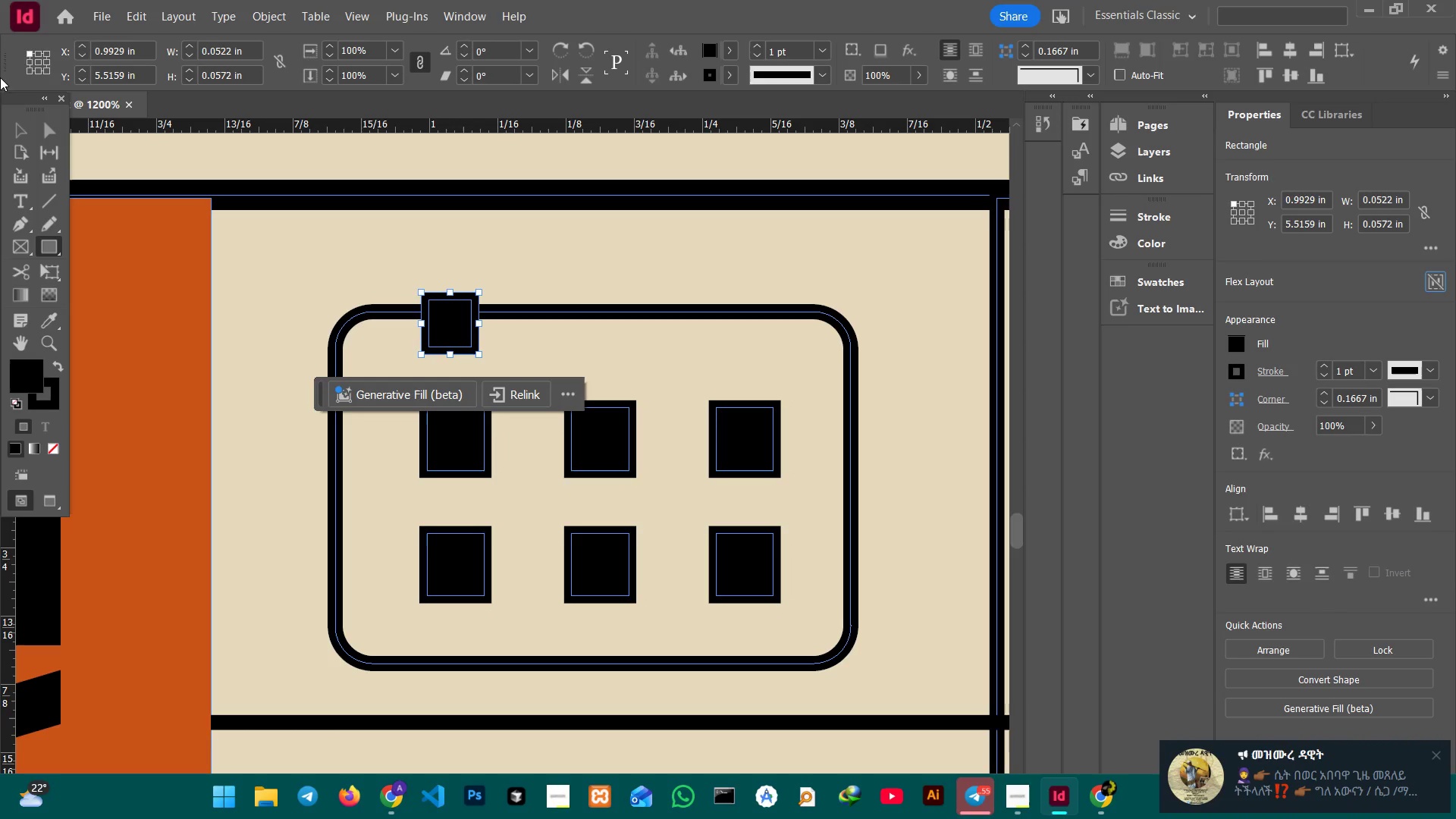 
left_click([25, 123])
 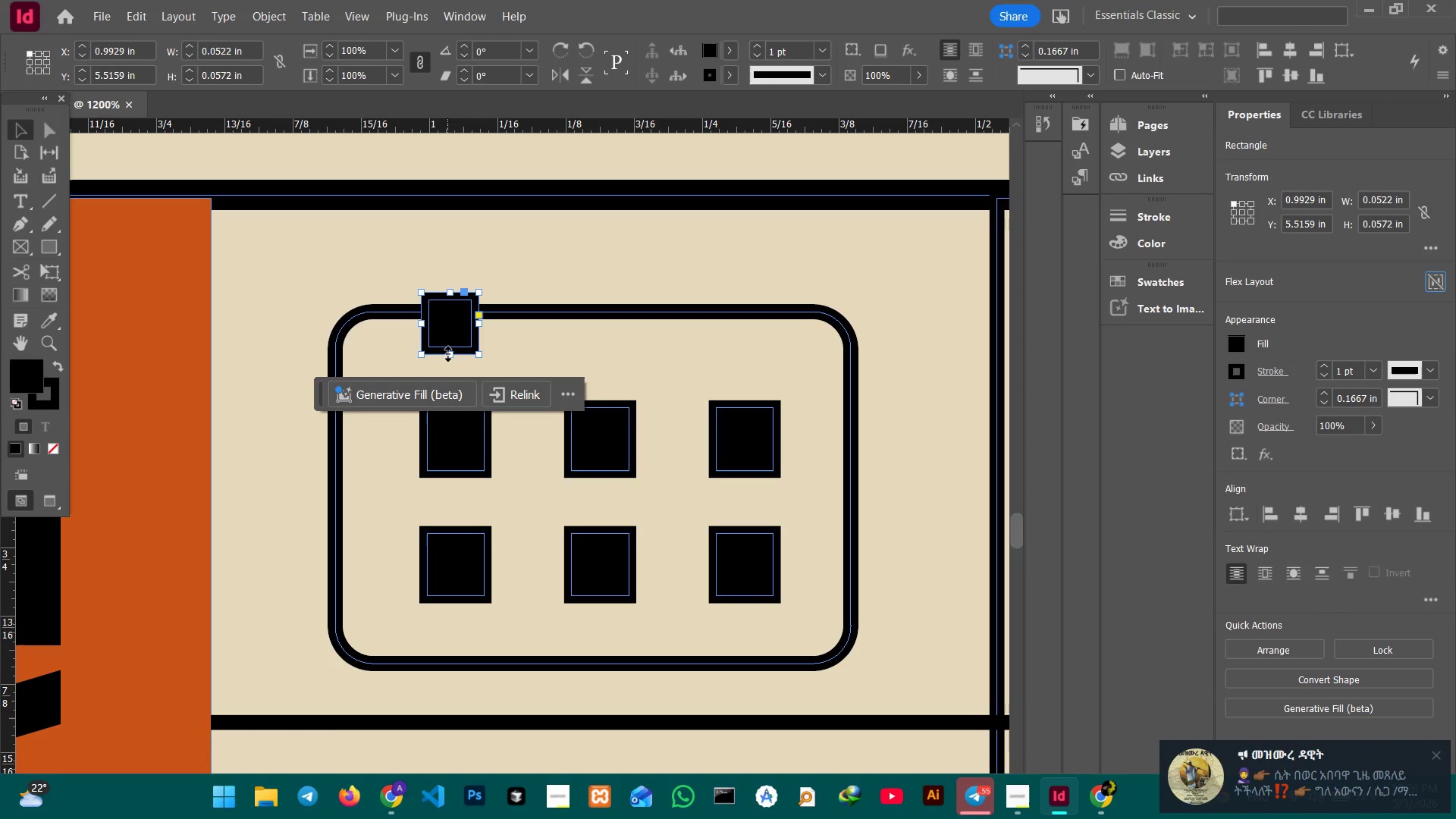 
left_click_drag(start_coordinate=[450, 354], to_coordinate=[456, 374])
 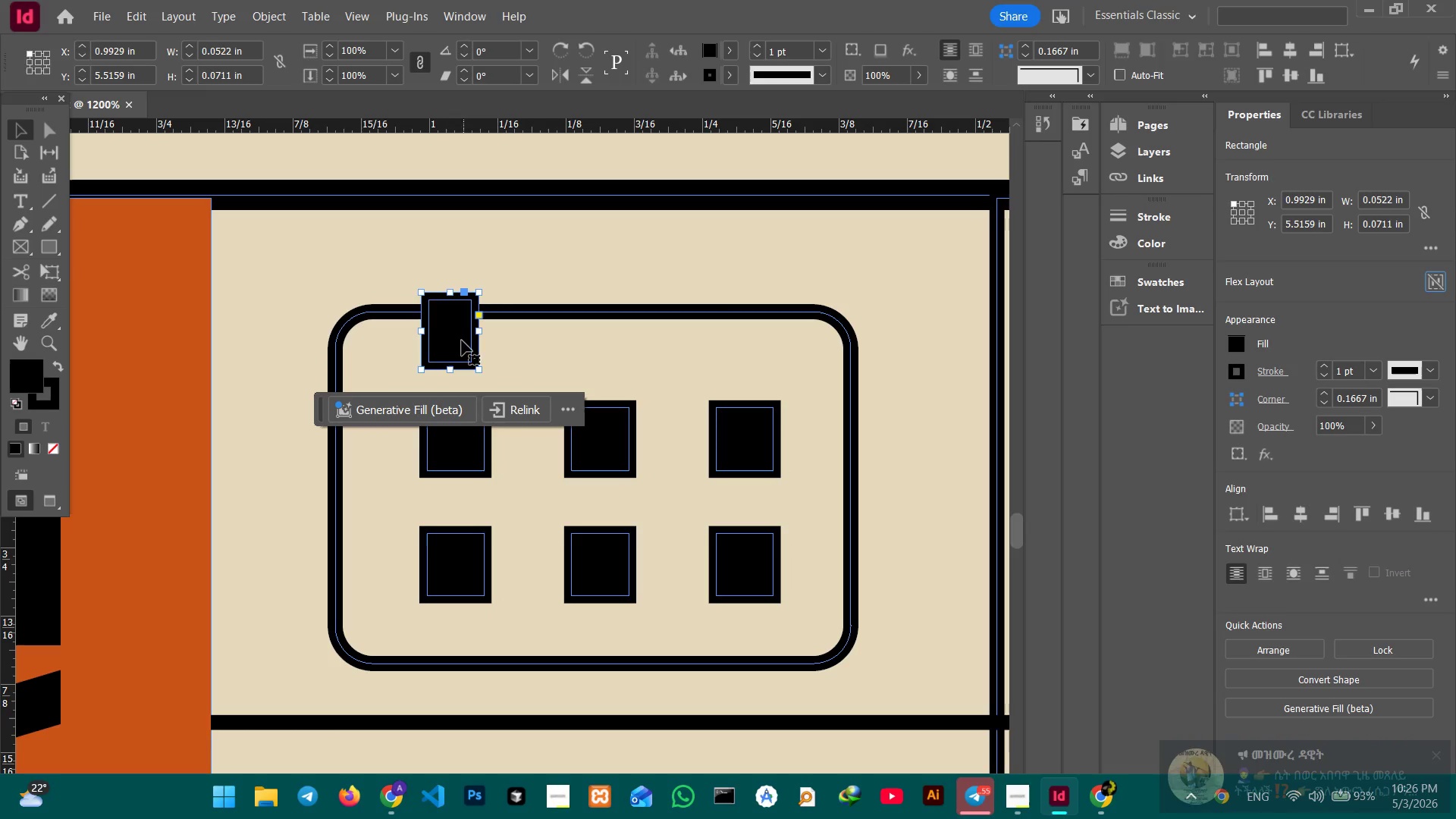 
left_click_drag(start_coordinate=[457, 332], to_coordinate=[464, 329])
 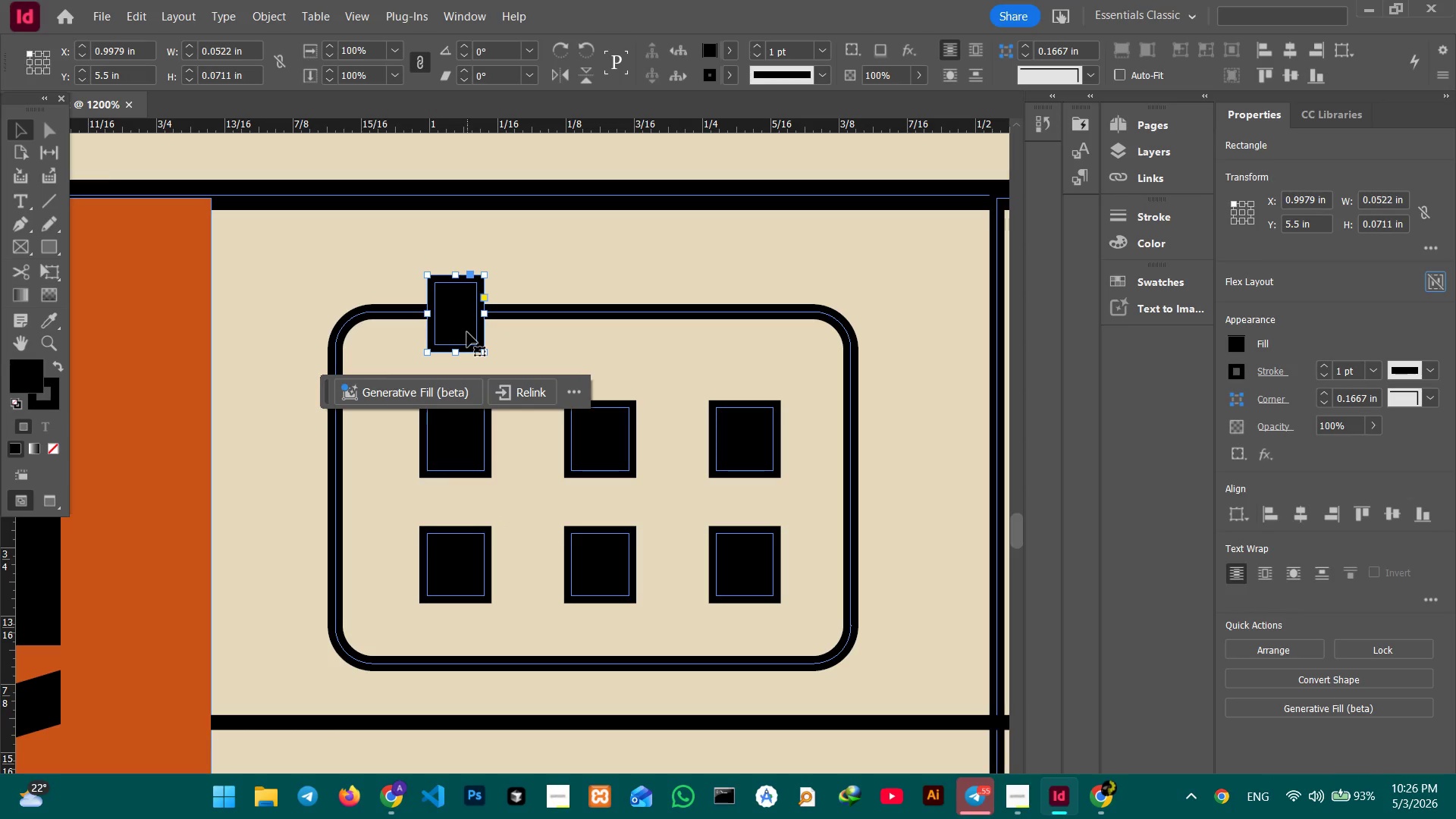 
key(Control+C)
 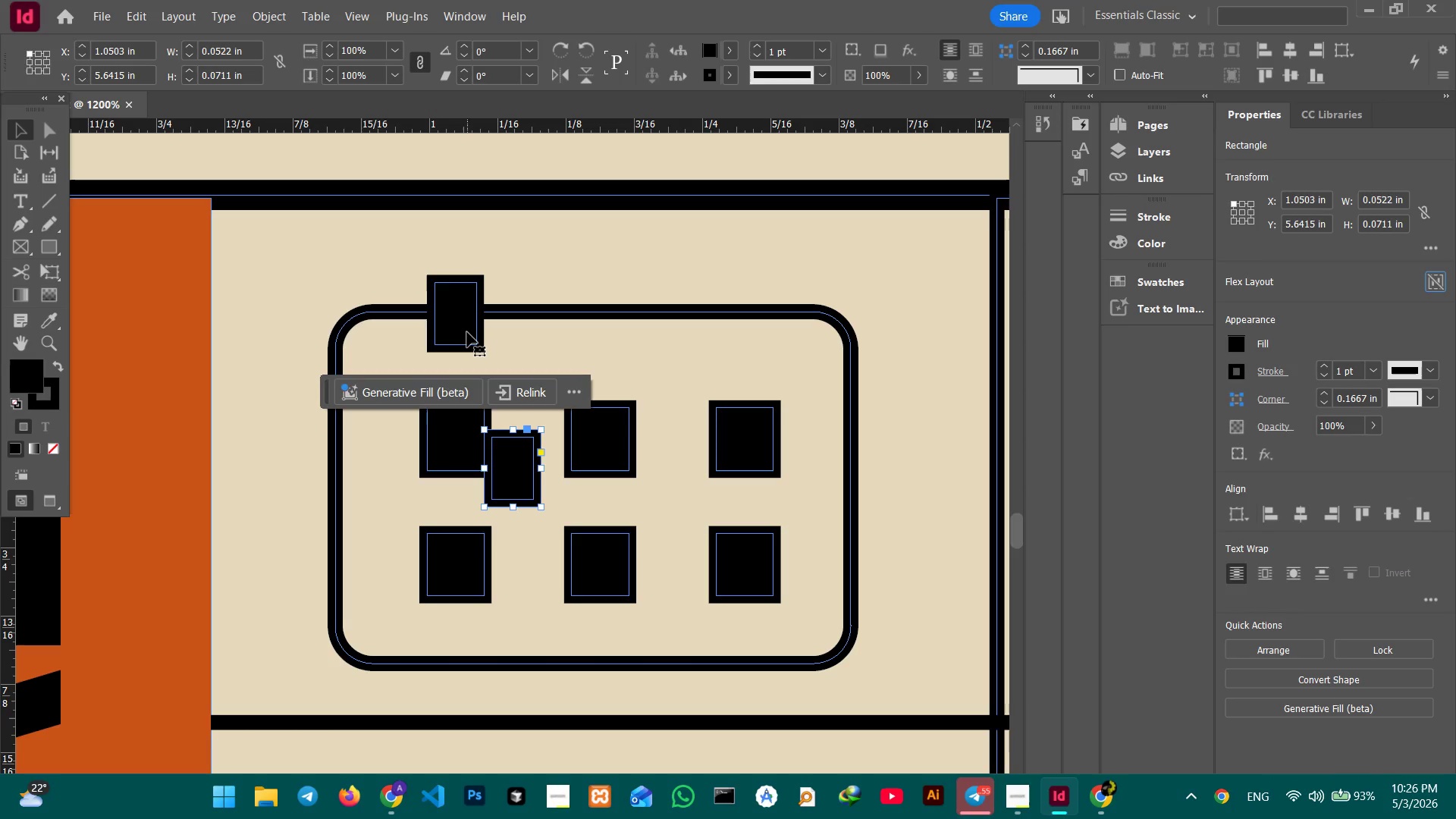 
key(Control+V)
 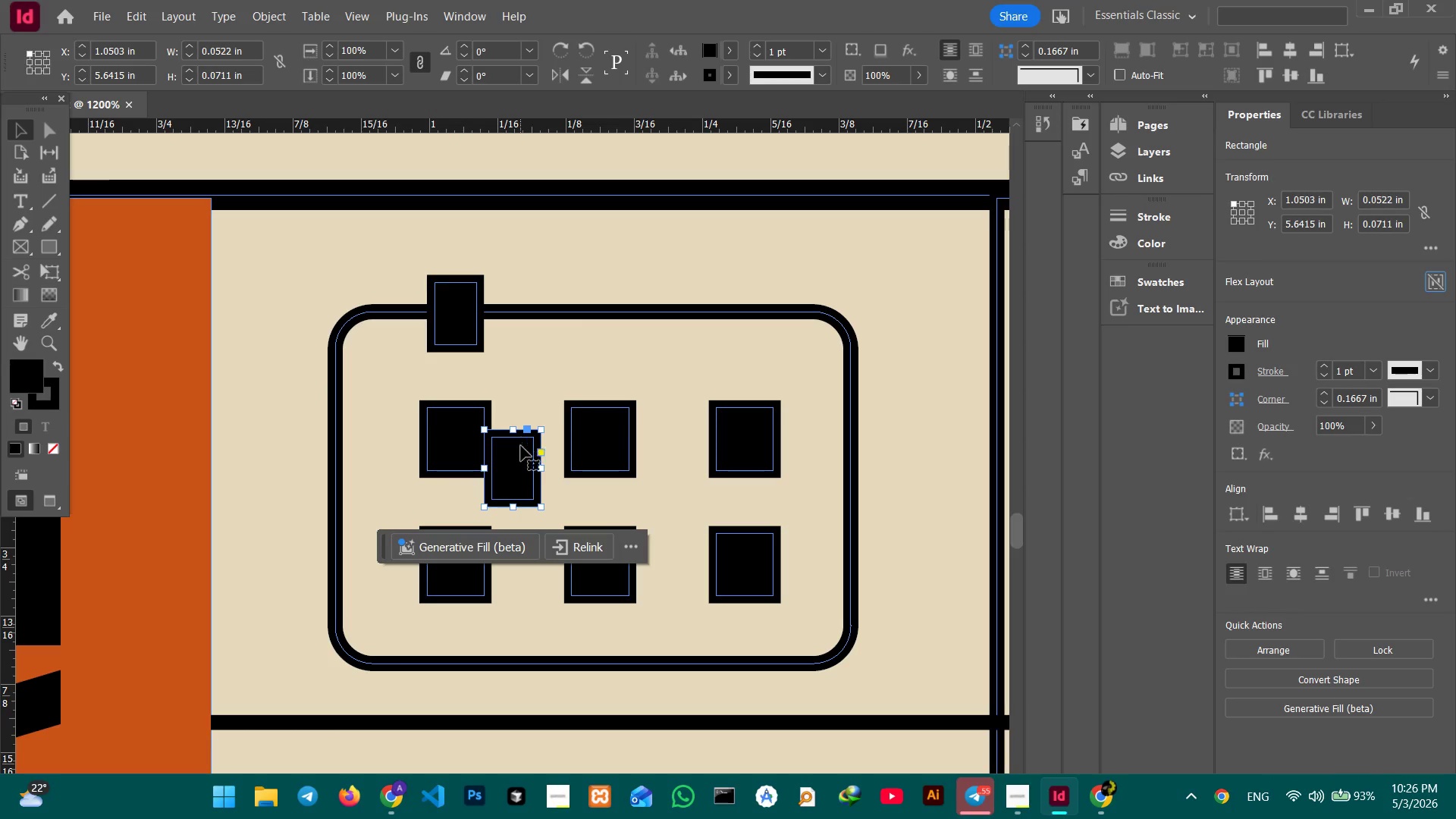 
left_click_drag(start_coordinate=[520, 463], to_coordinate=[755, 309])
 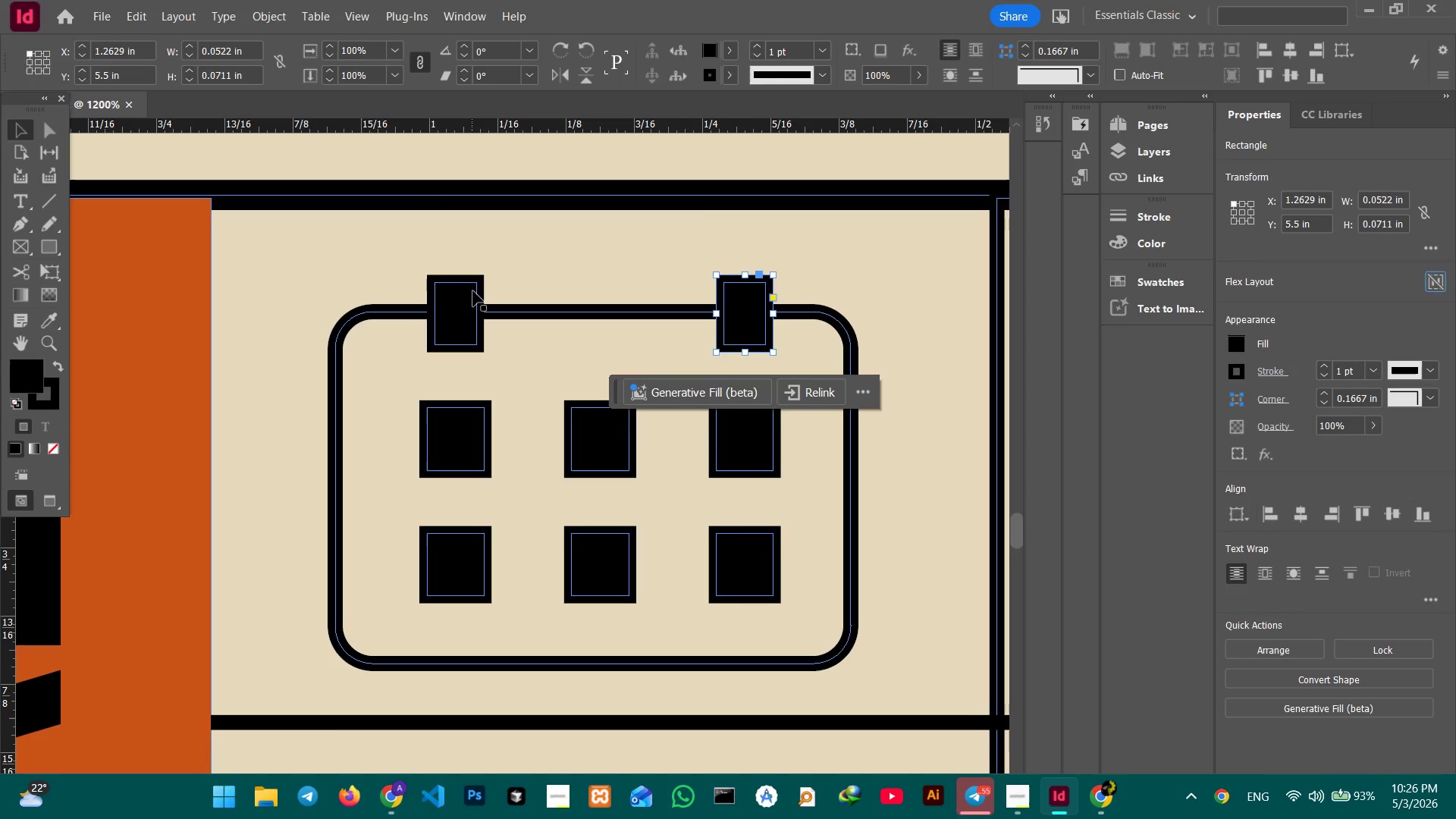 
left_click([469, 294])
 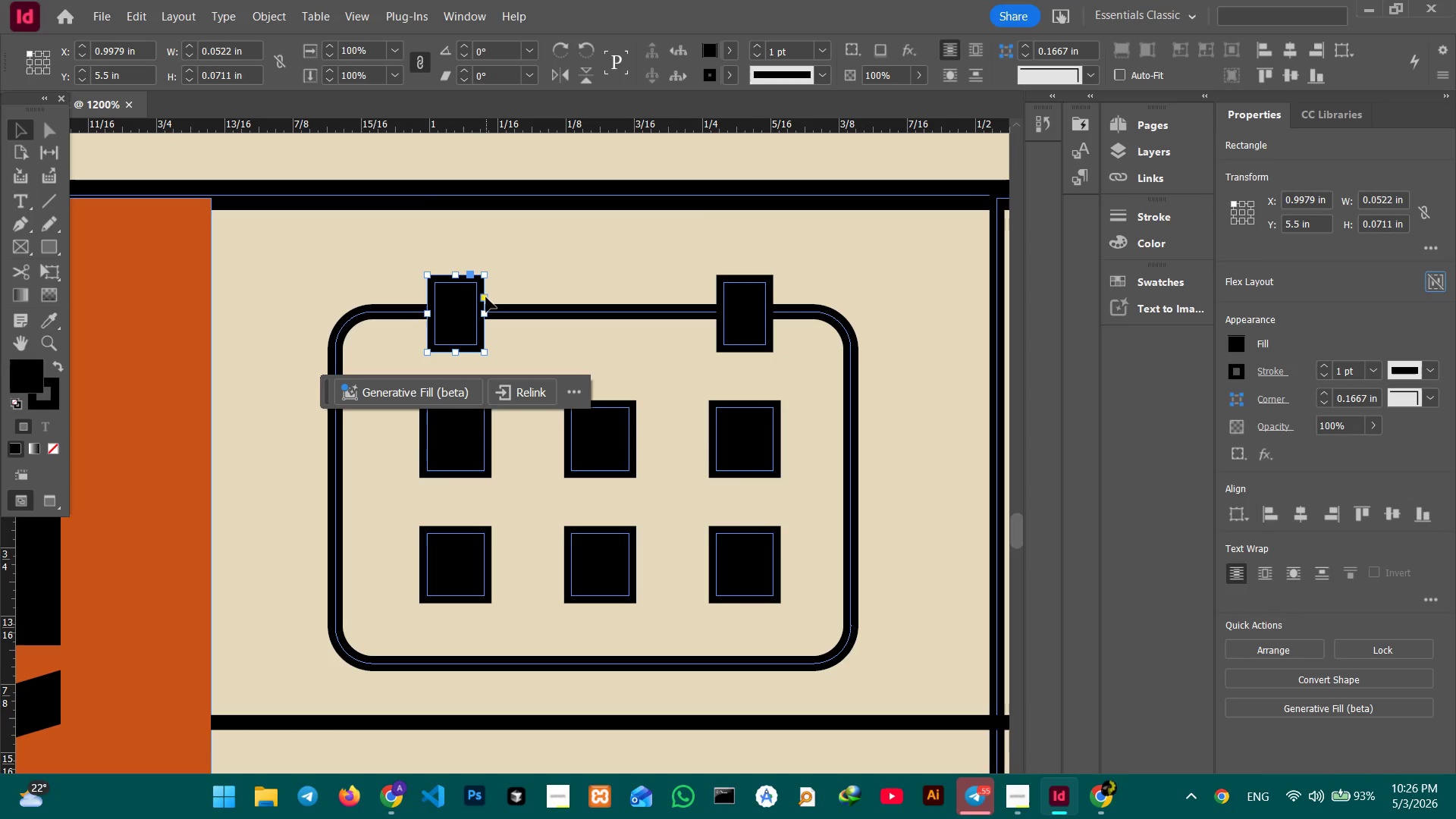 
left_click([486, 297])
 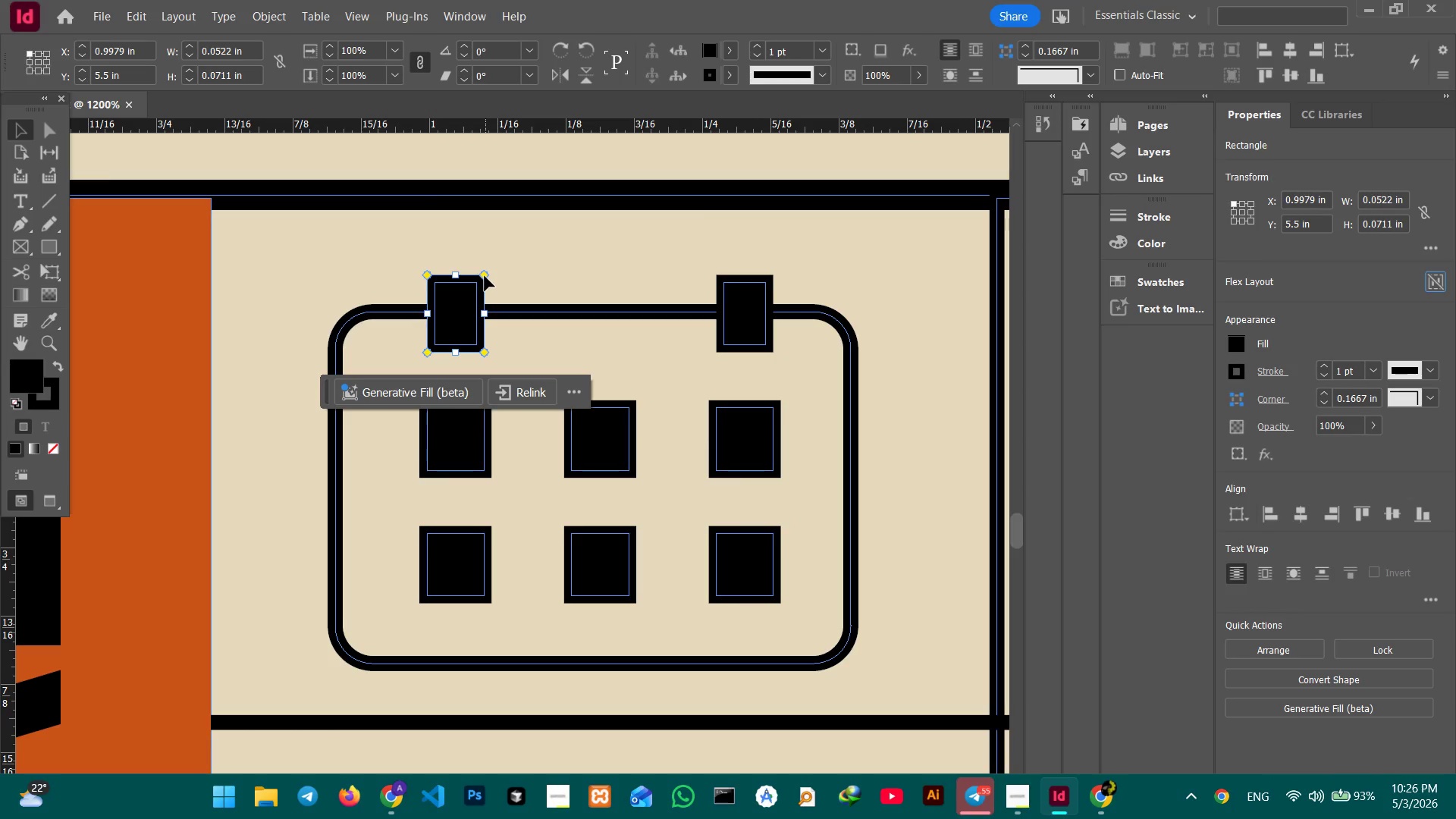 
left_click_drag(start_coordinate=[485, 275], to_coordinate=[472, 281])
 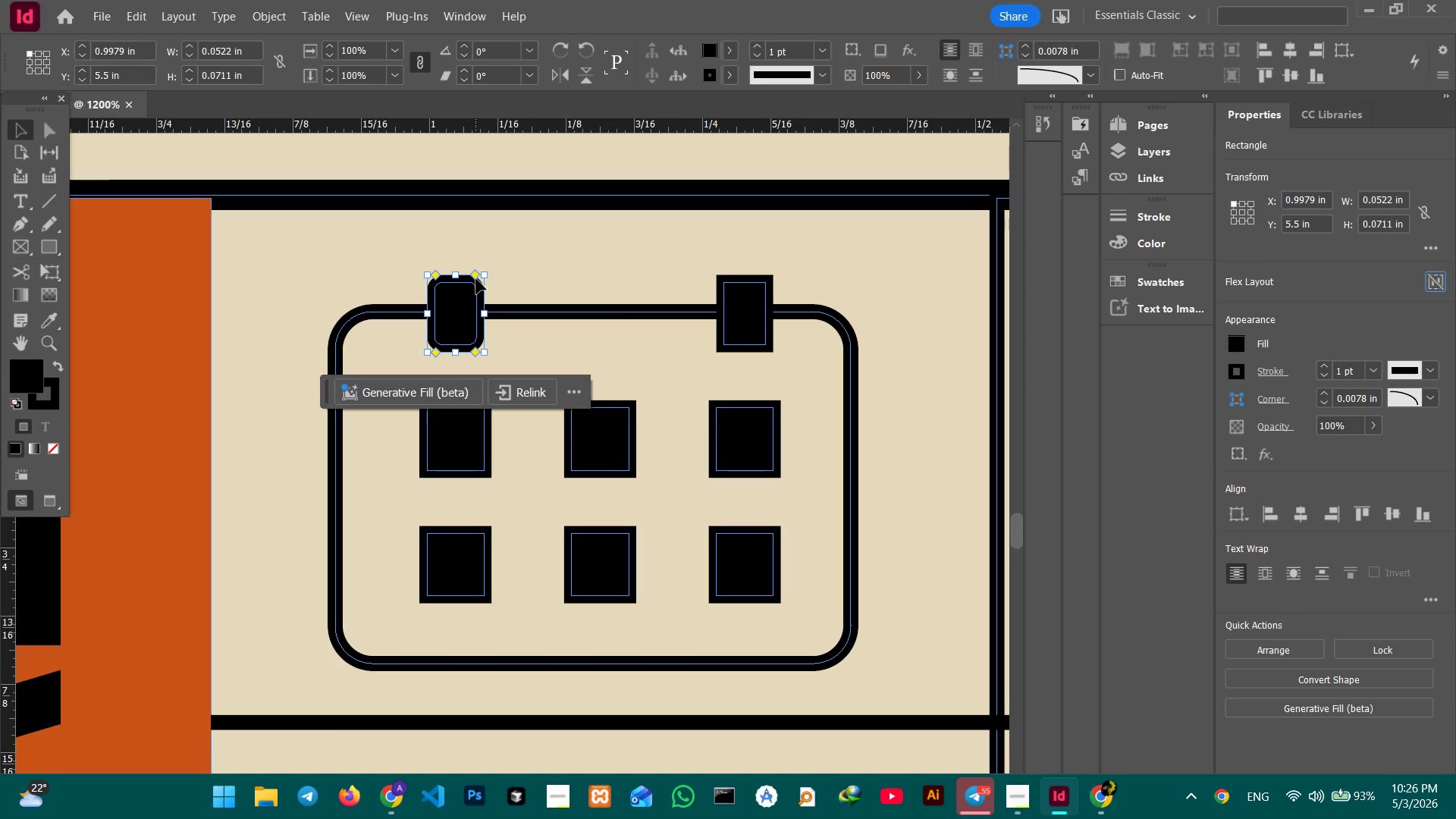 
left_click_drag(start_coordinate=[476, 275], to_coordinate=[483, 272])
 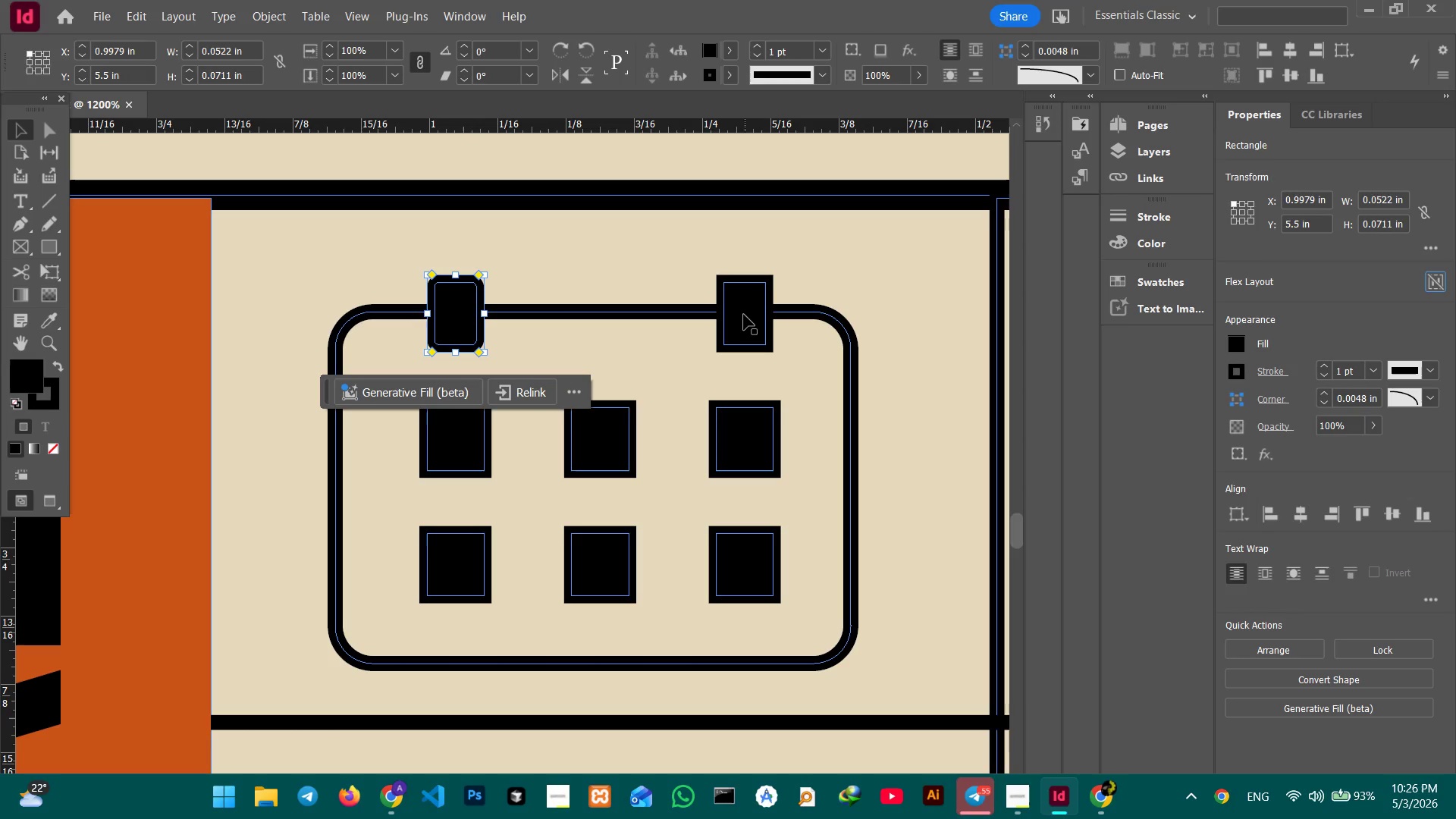 
left_click([743, 315])
 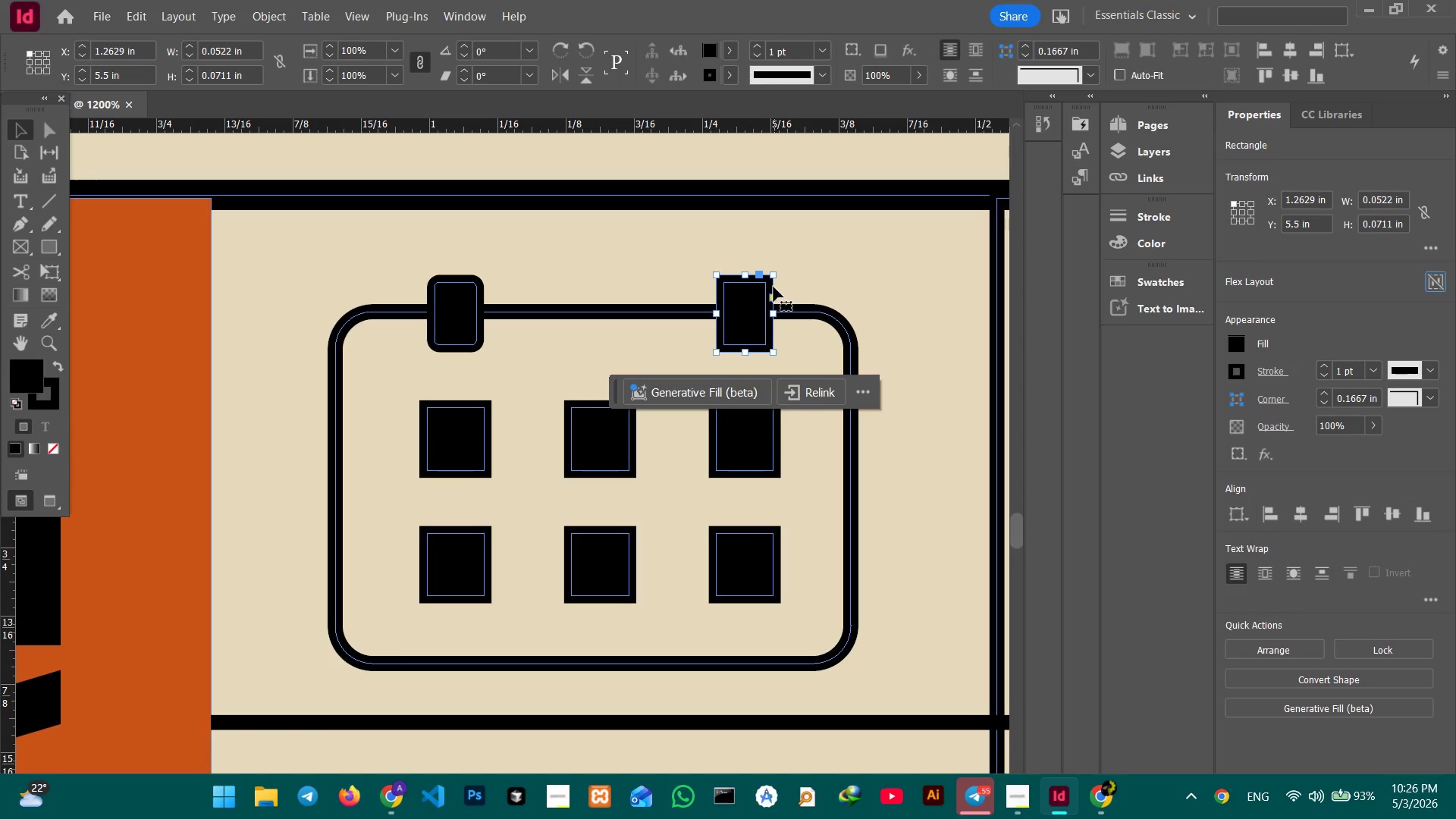 
left_click([772, 293])
 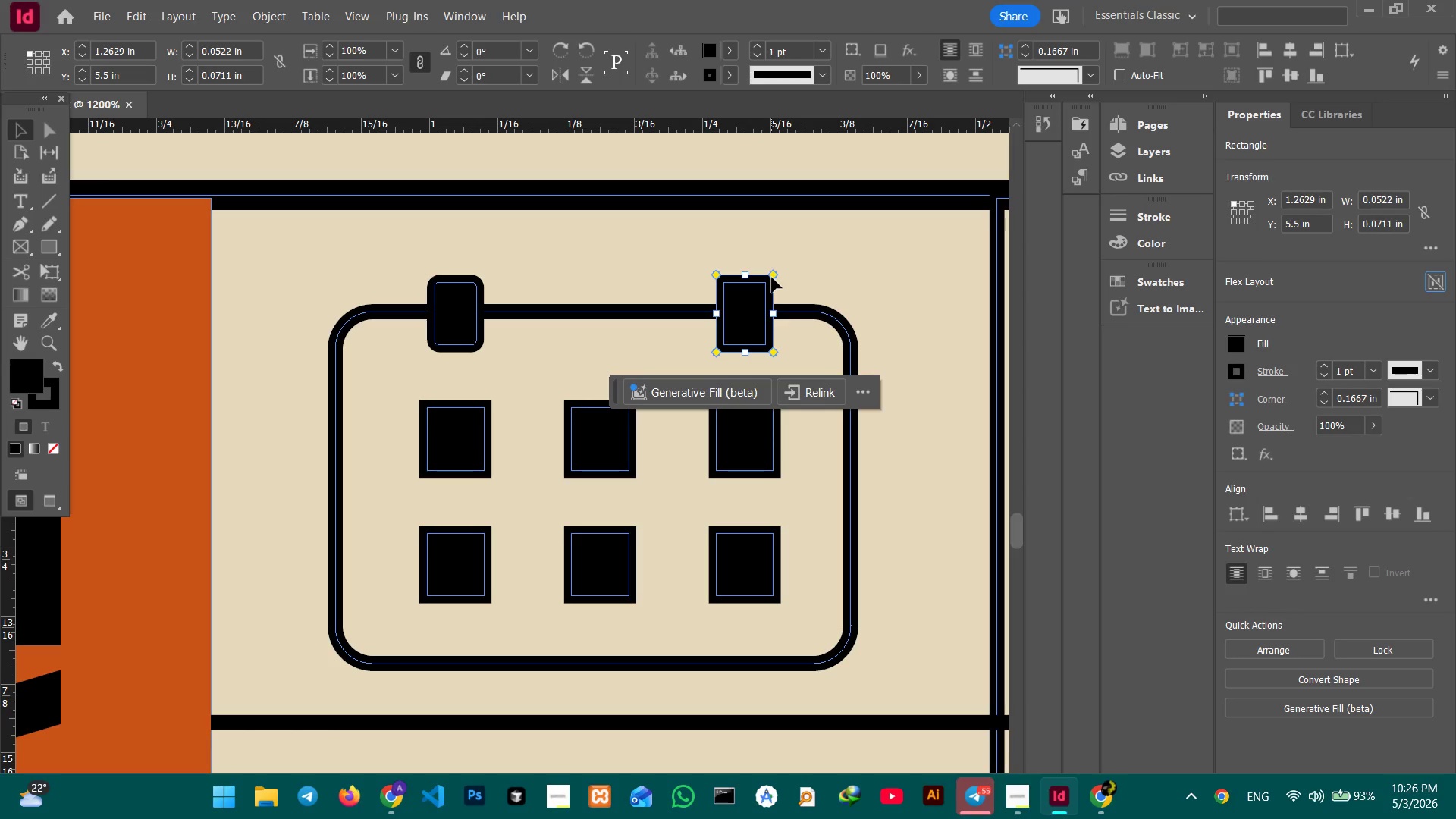 
left_click_drag(start_coordinate=[772, 278], to_coordinate=[761, 280])
 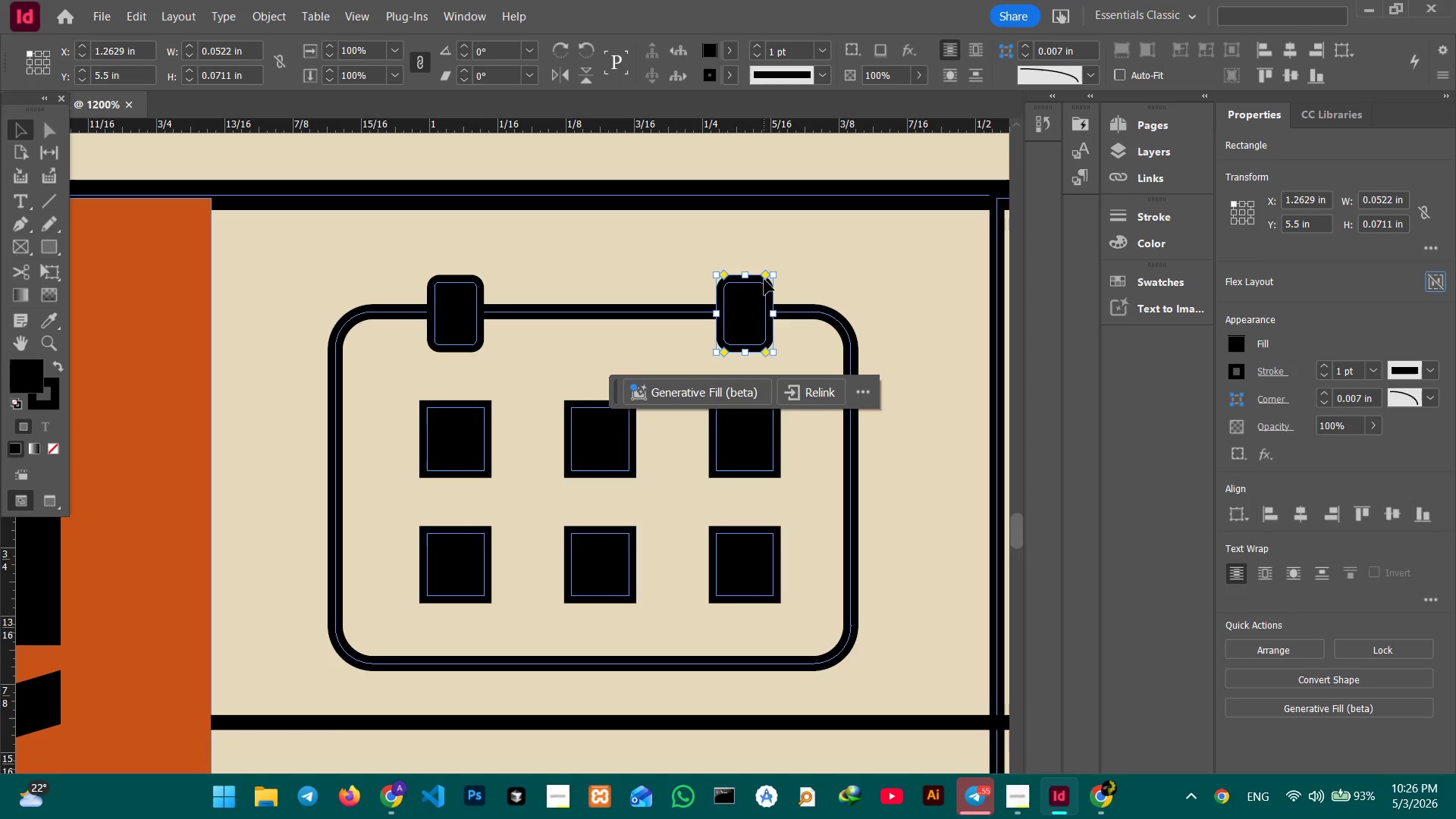 
left_click_drag(start_coordinate=[764, 280], to_coordinate=[770, 278])
 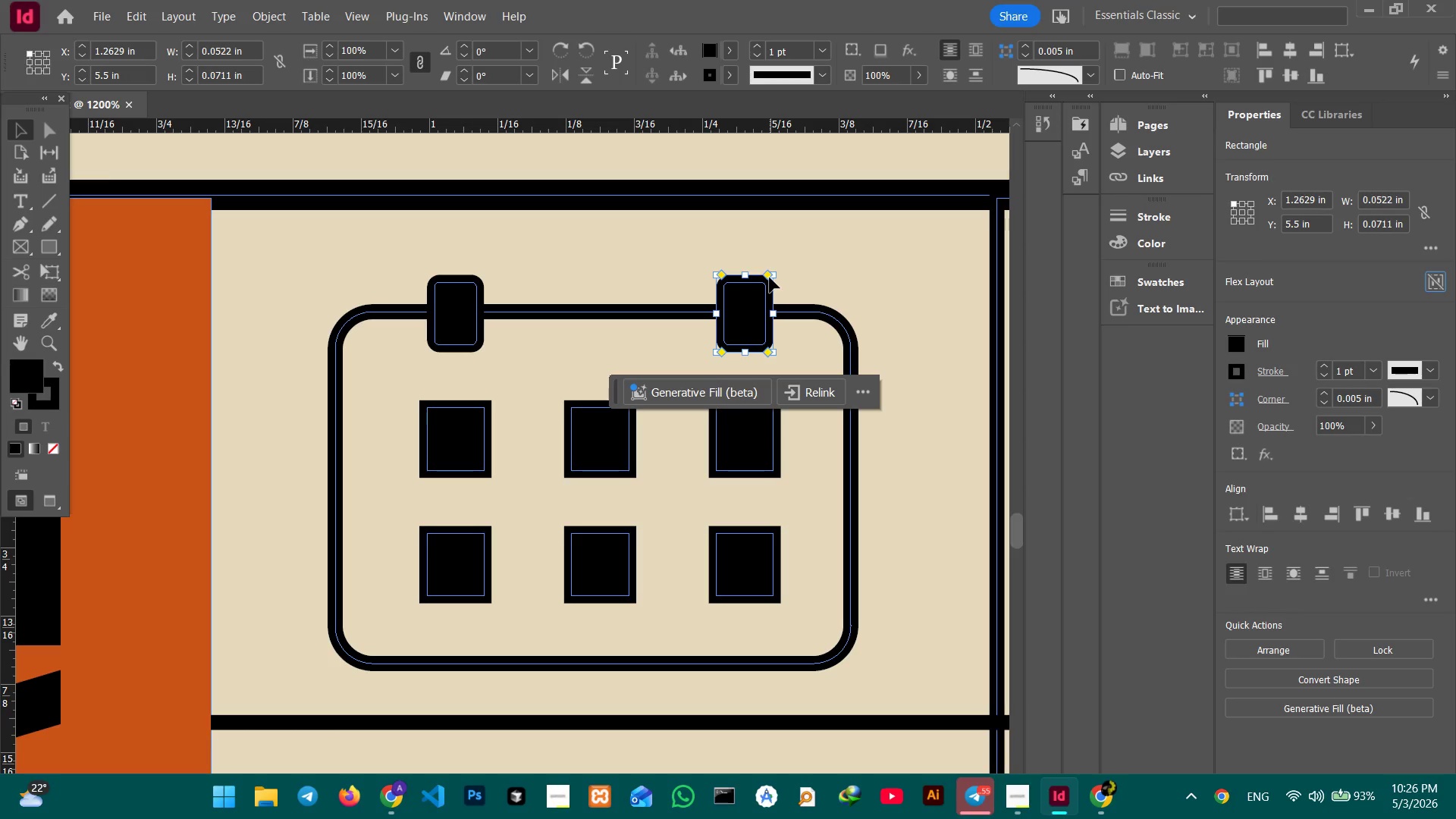 
wait(24.12)
 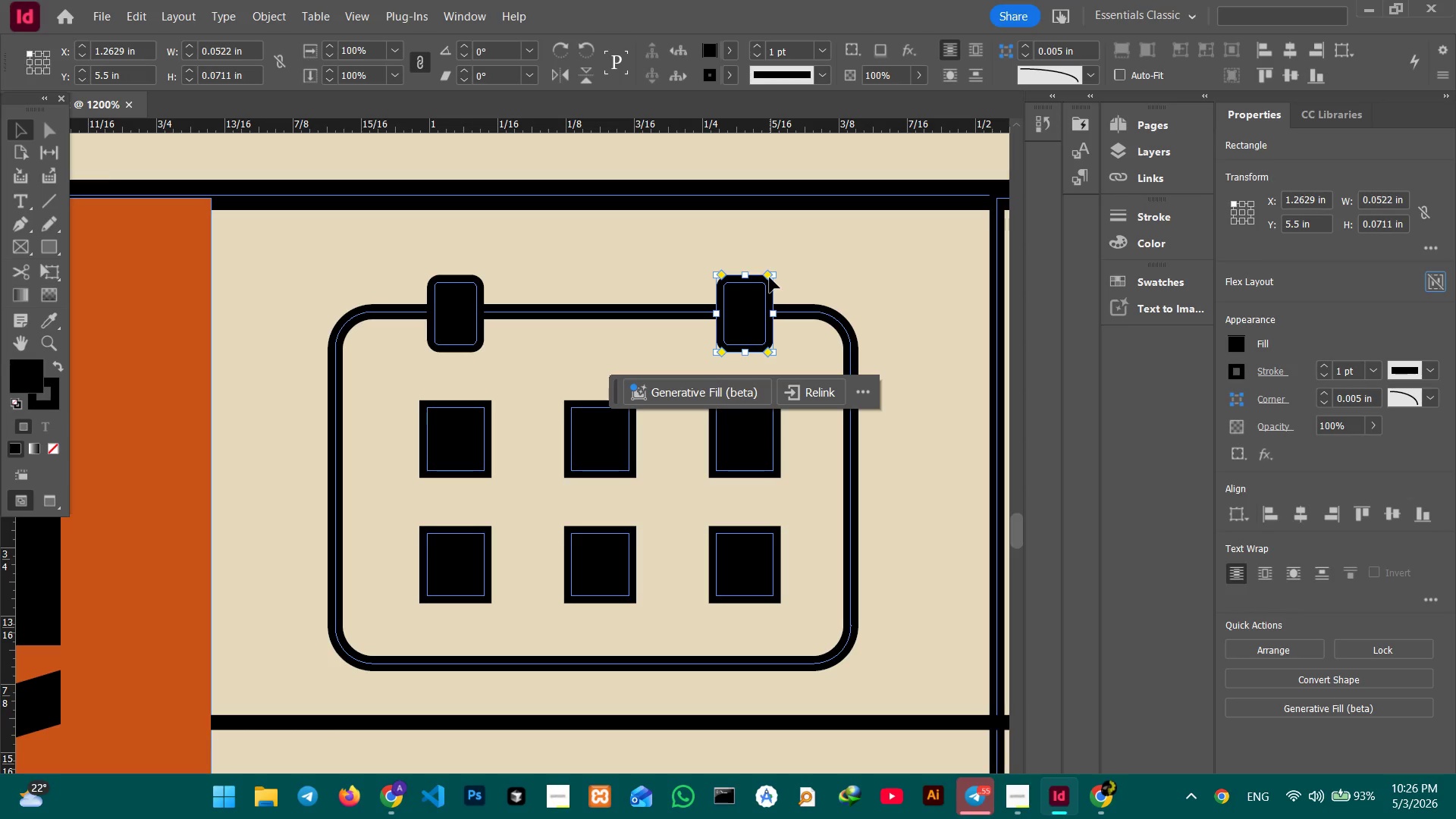 
left_click([1106, 814])
 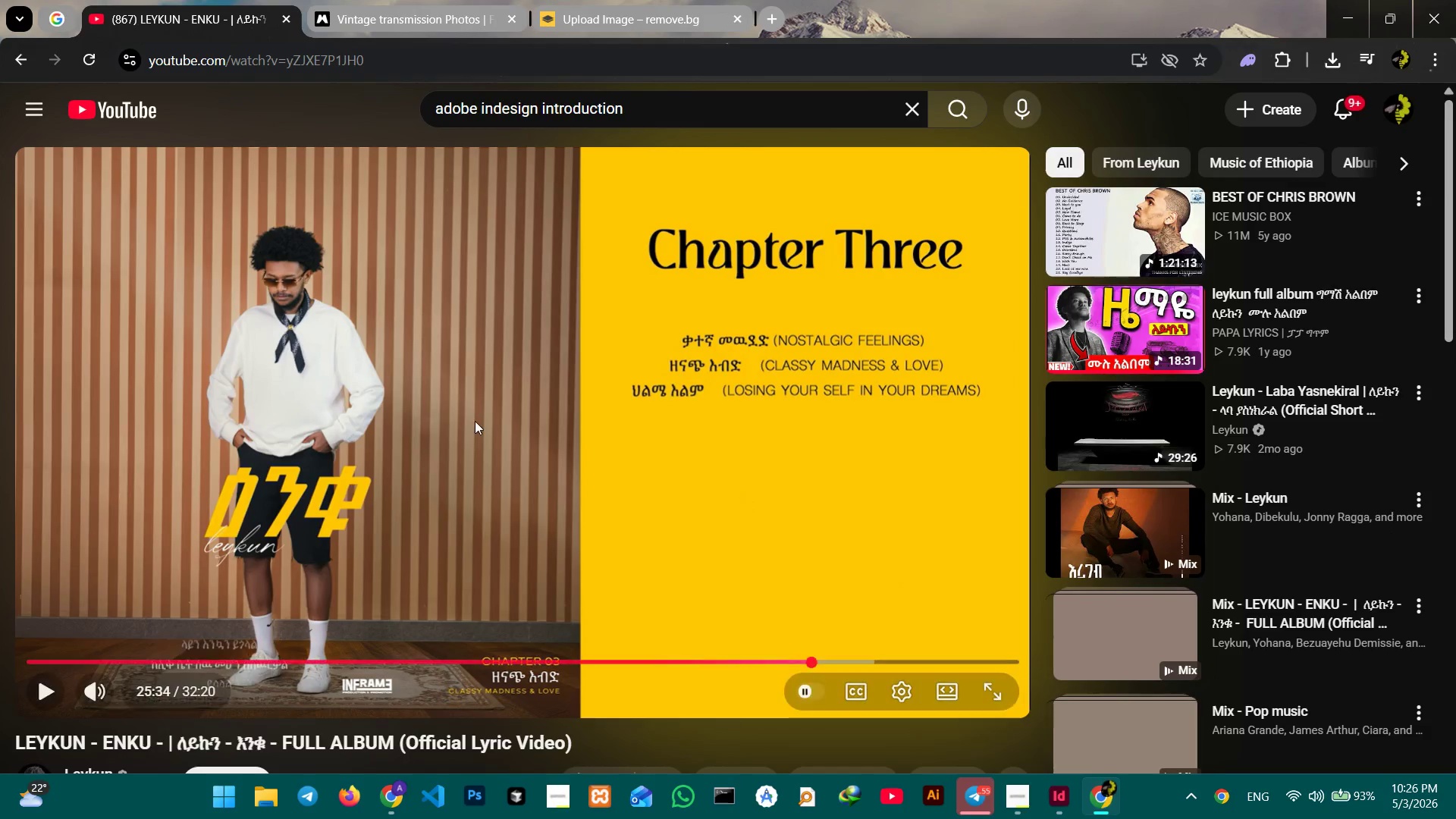 
left_click([473, 421])
 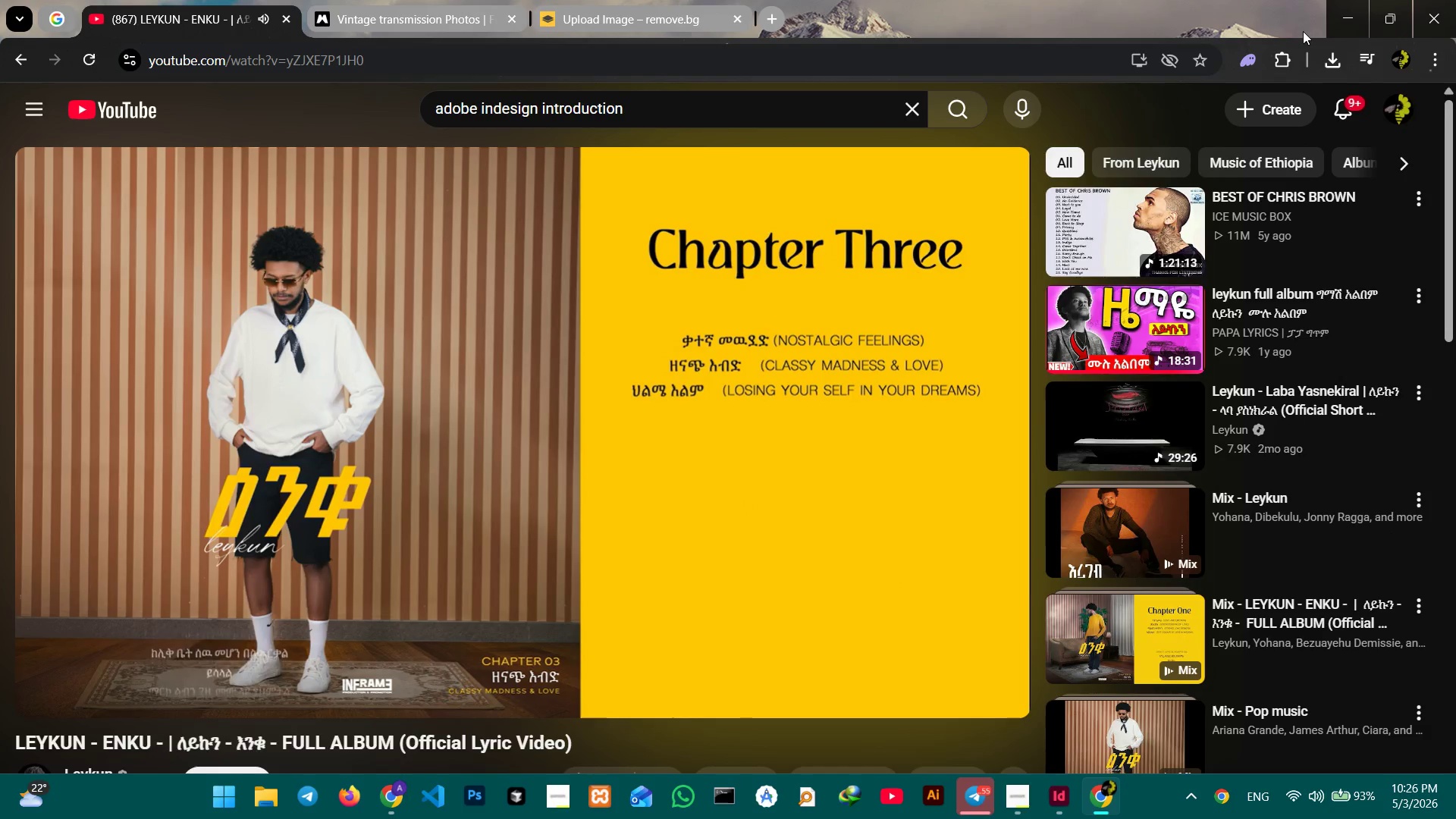 
left_click([1342, 12])
 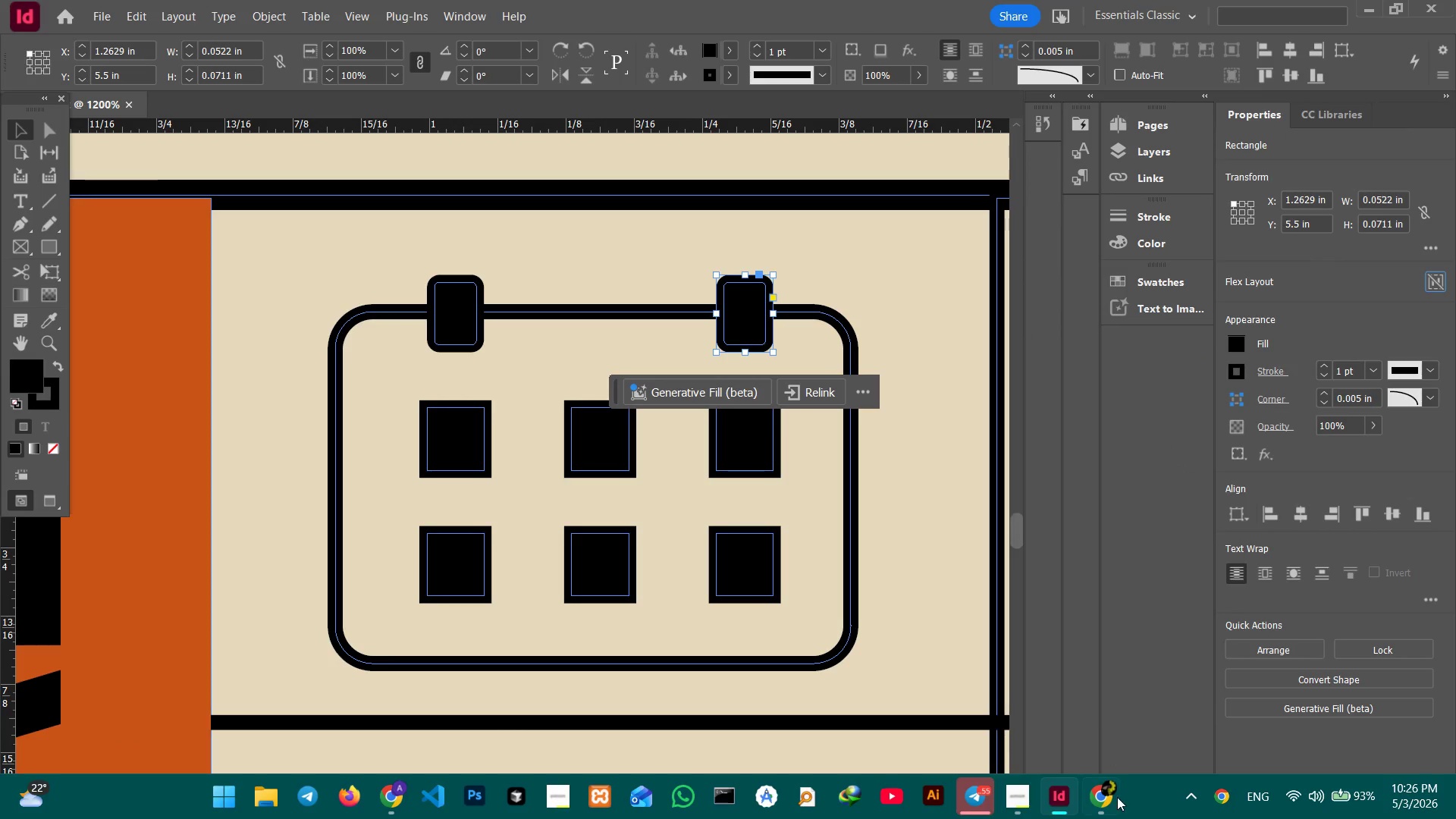 
left_click([1114, 799])
 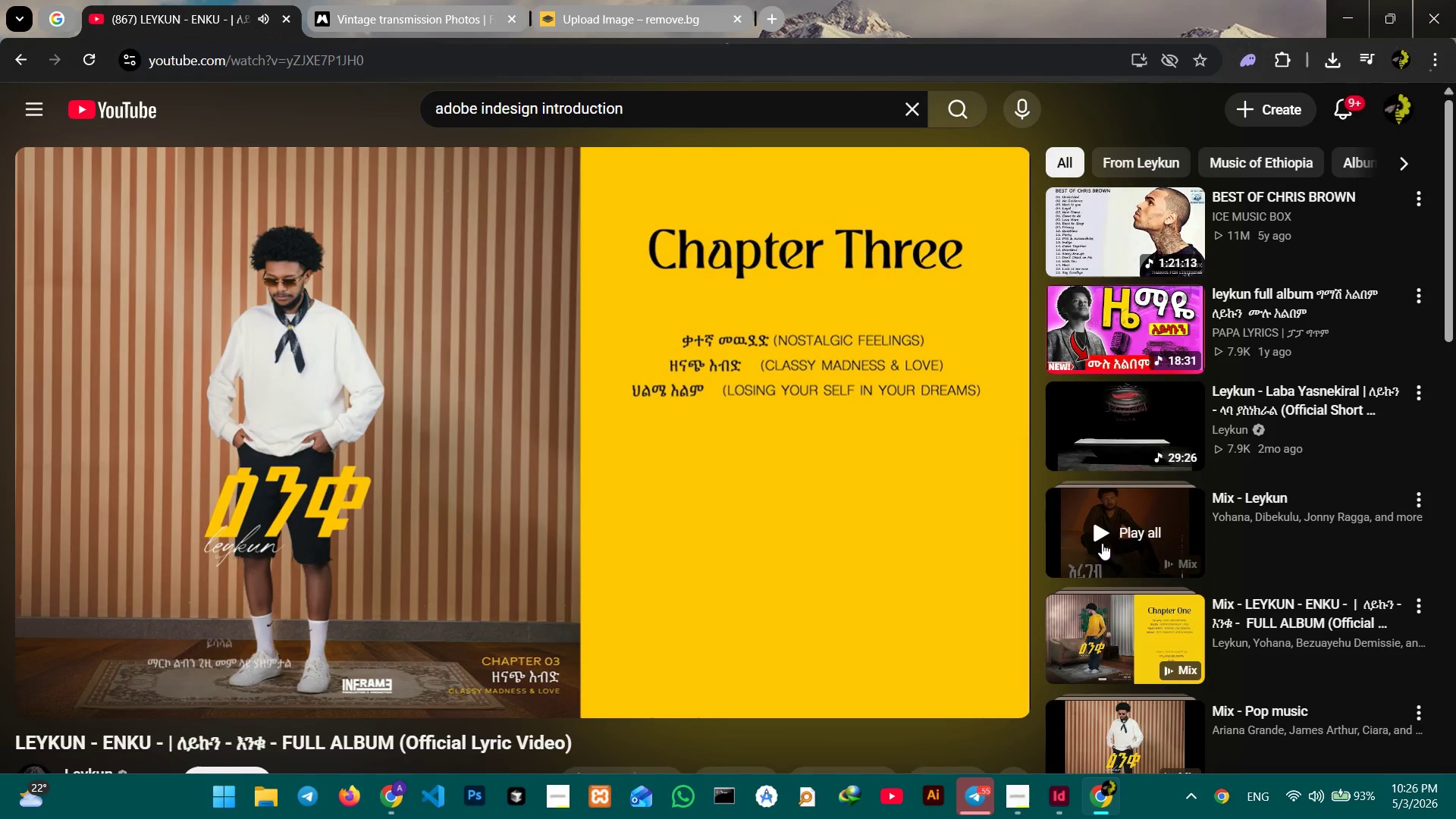 
left_click([1125, 509])
 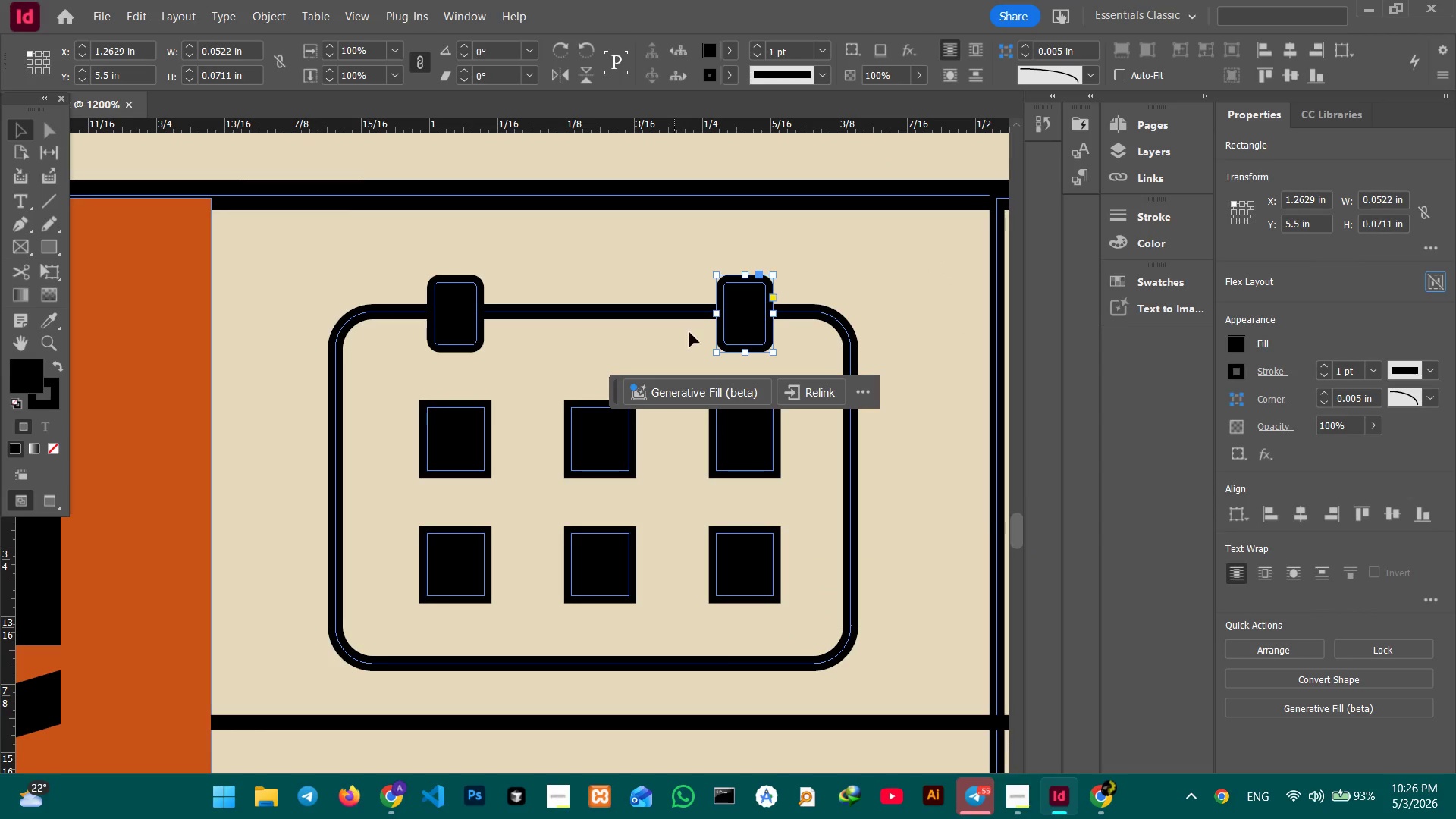 
left_click_drag(start_coordinate=[744, 324], to_coordinate=[738, 324])
 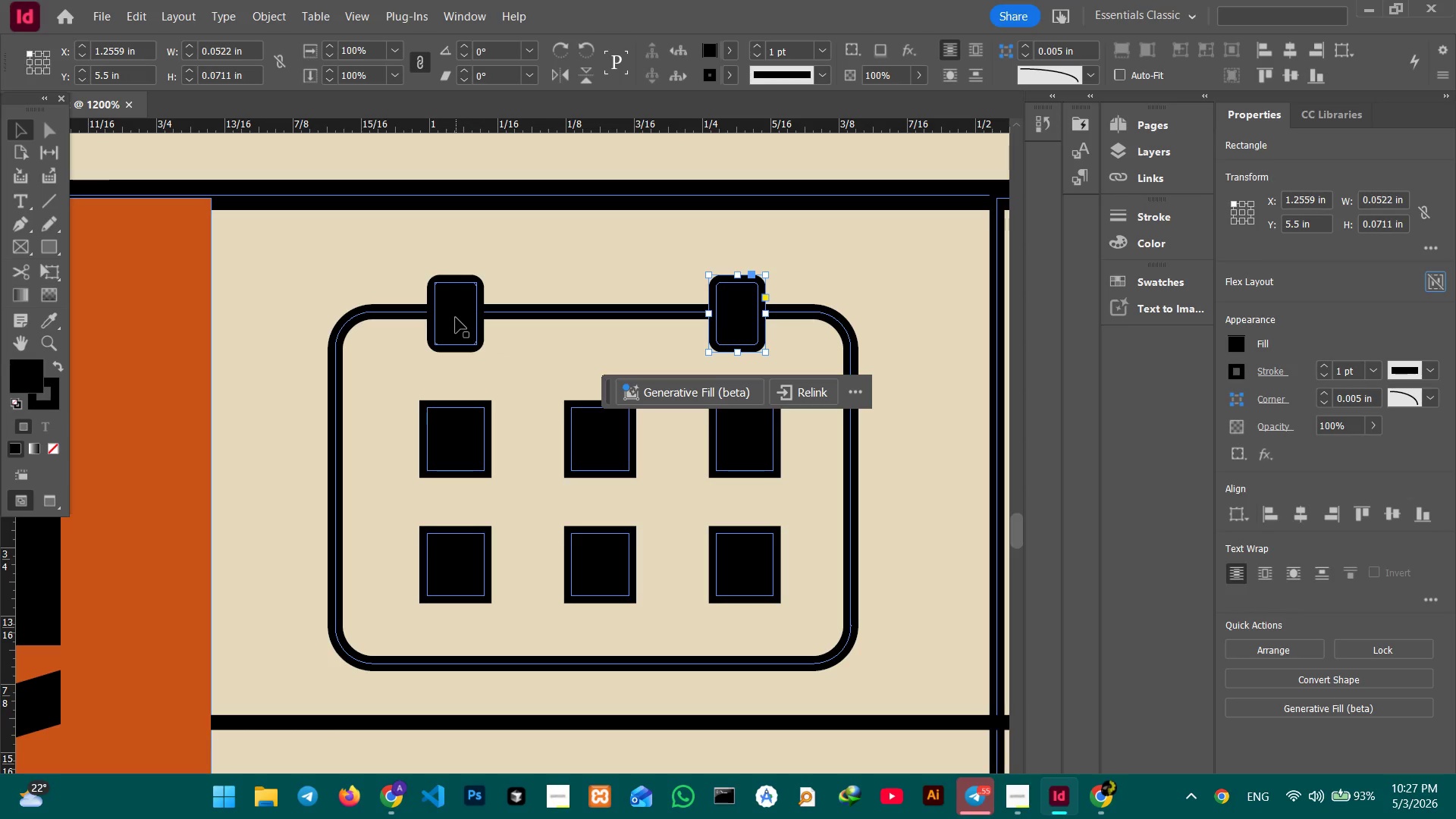 
left_click([454, 316])
 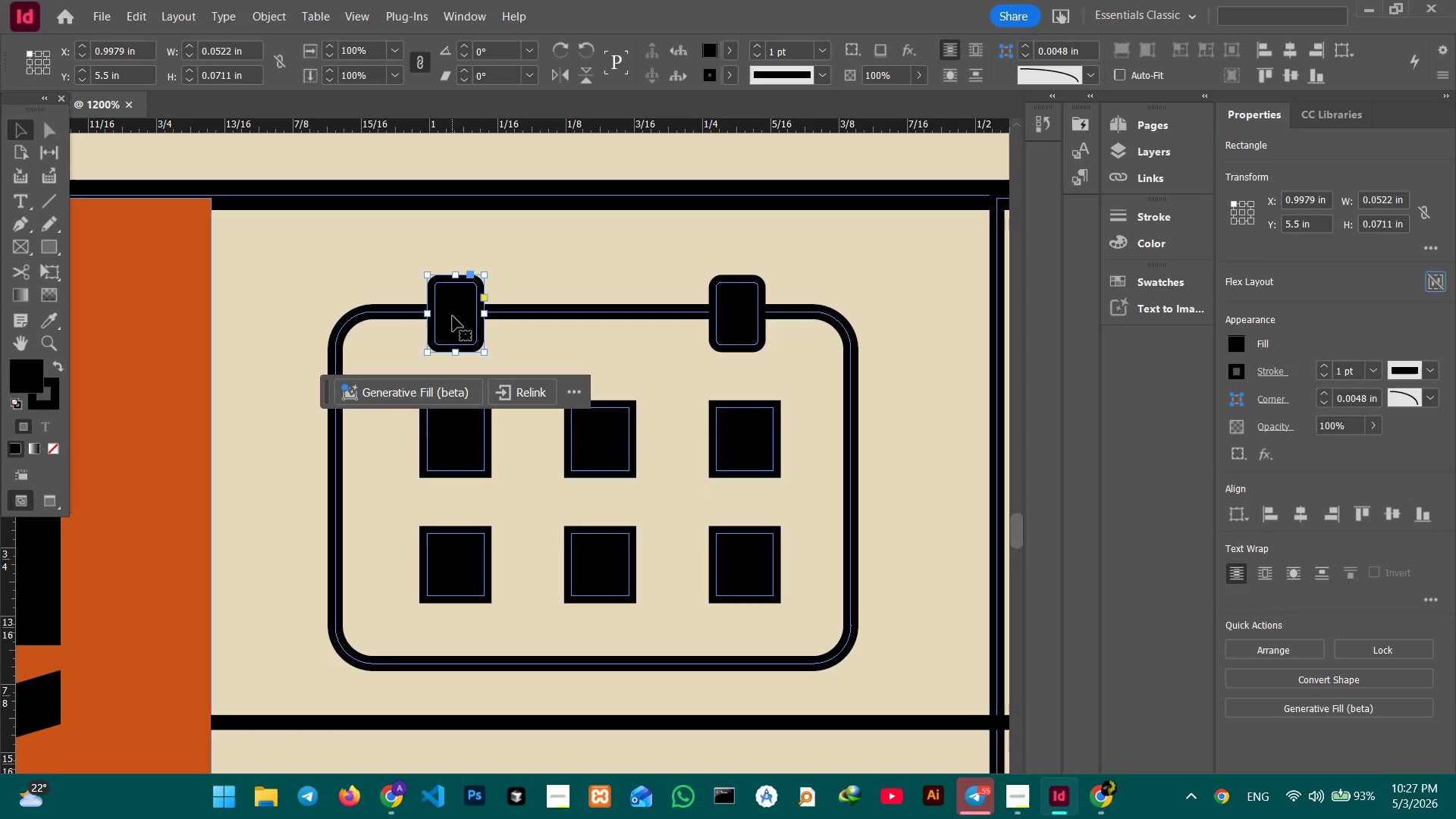 
key(Control+C)
 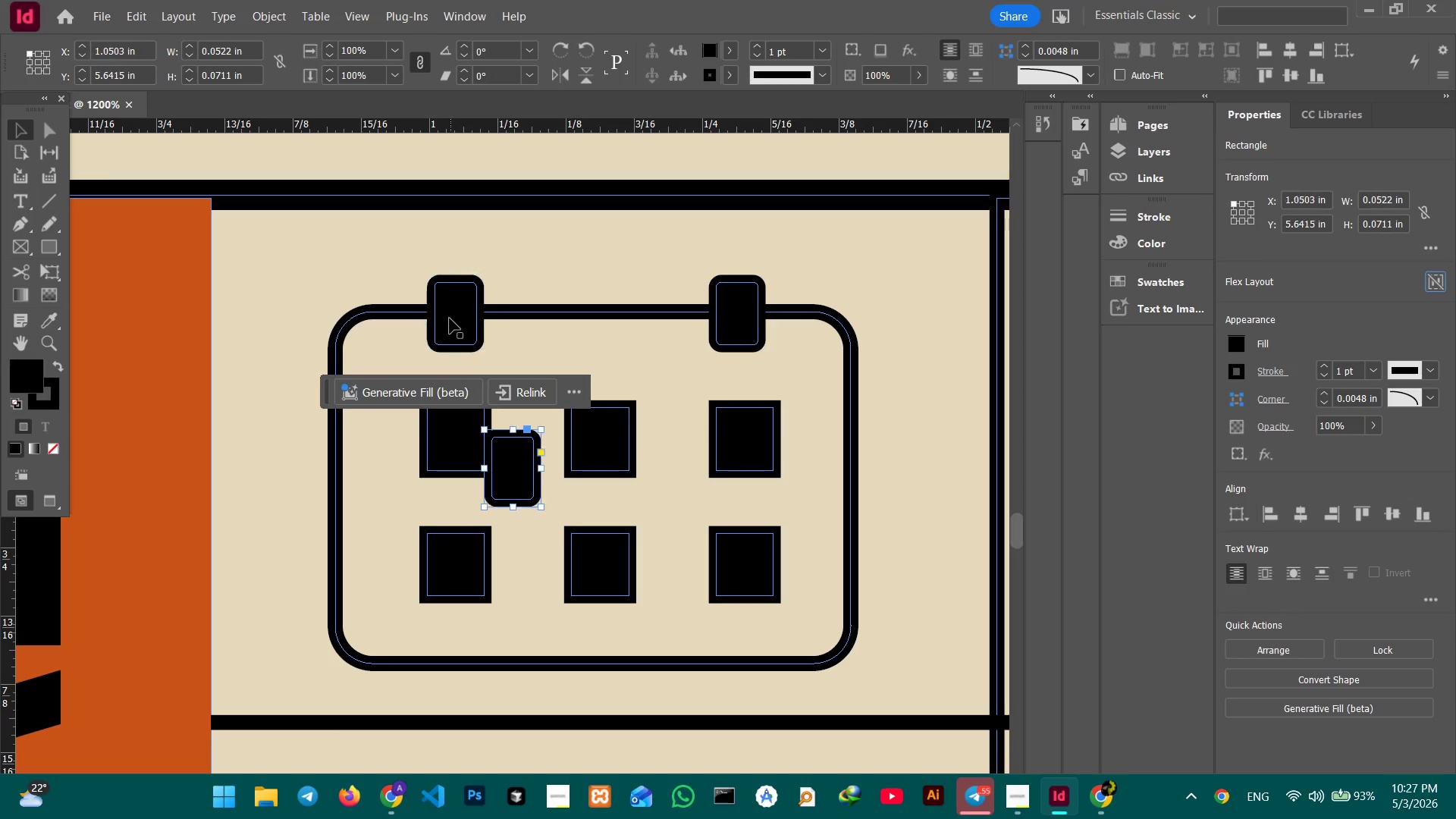 
key(Control+V)
 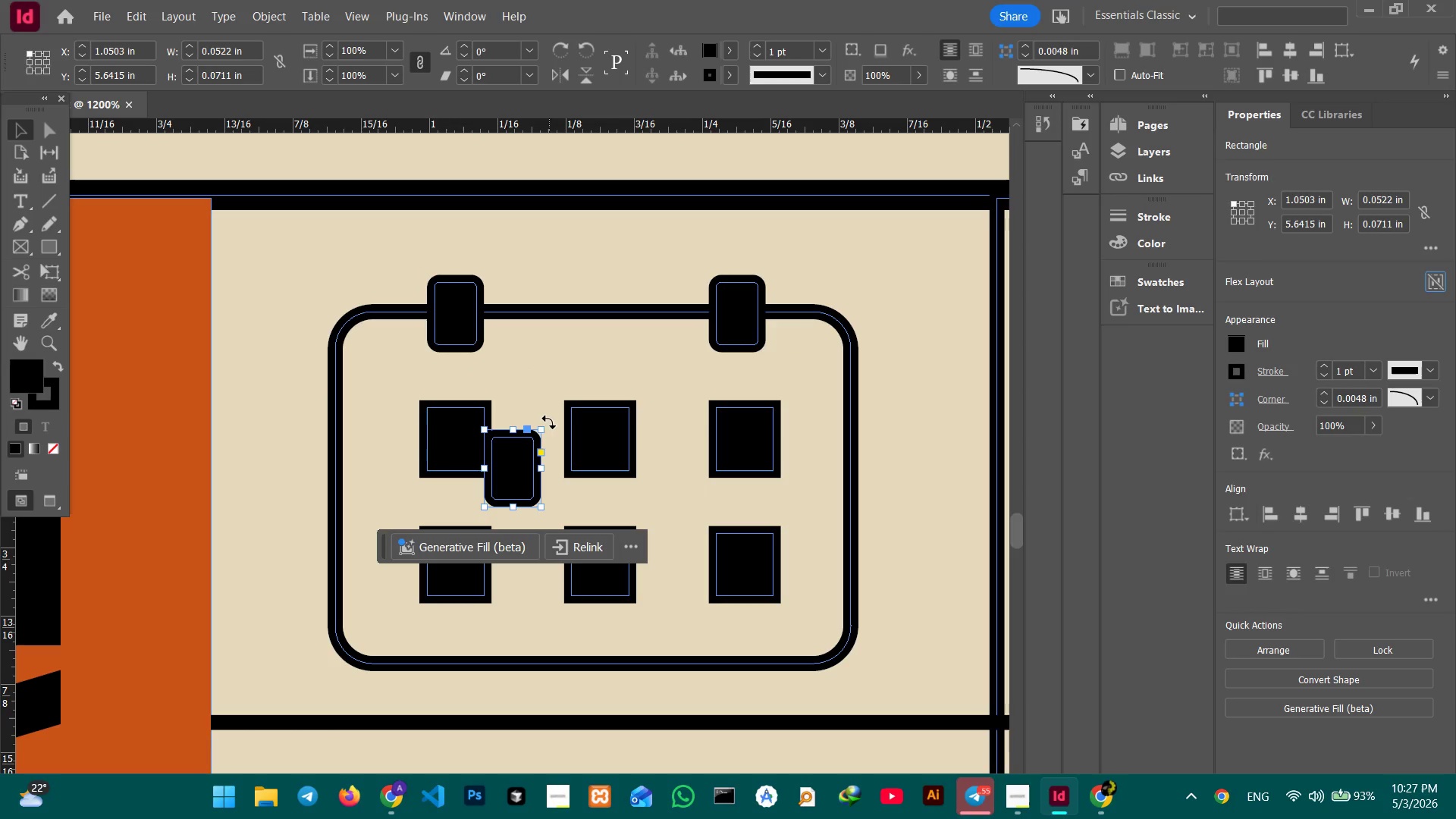 
left_click_drag(start_coordinate=[547, 422], to_coordinate=[555, 498])
 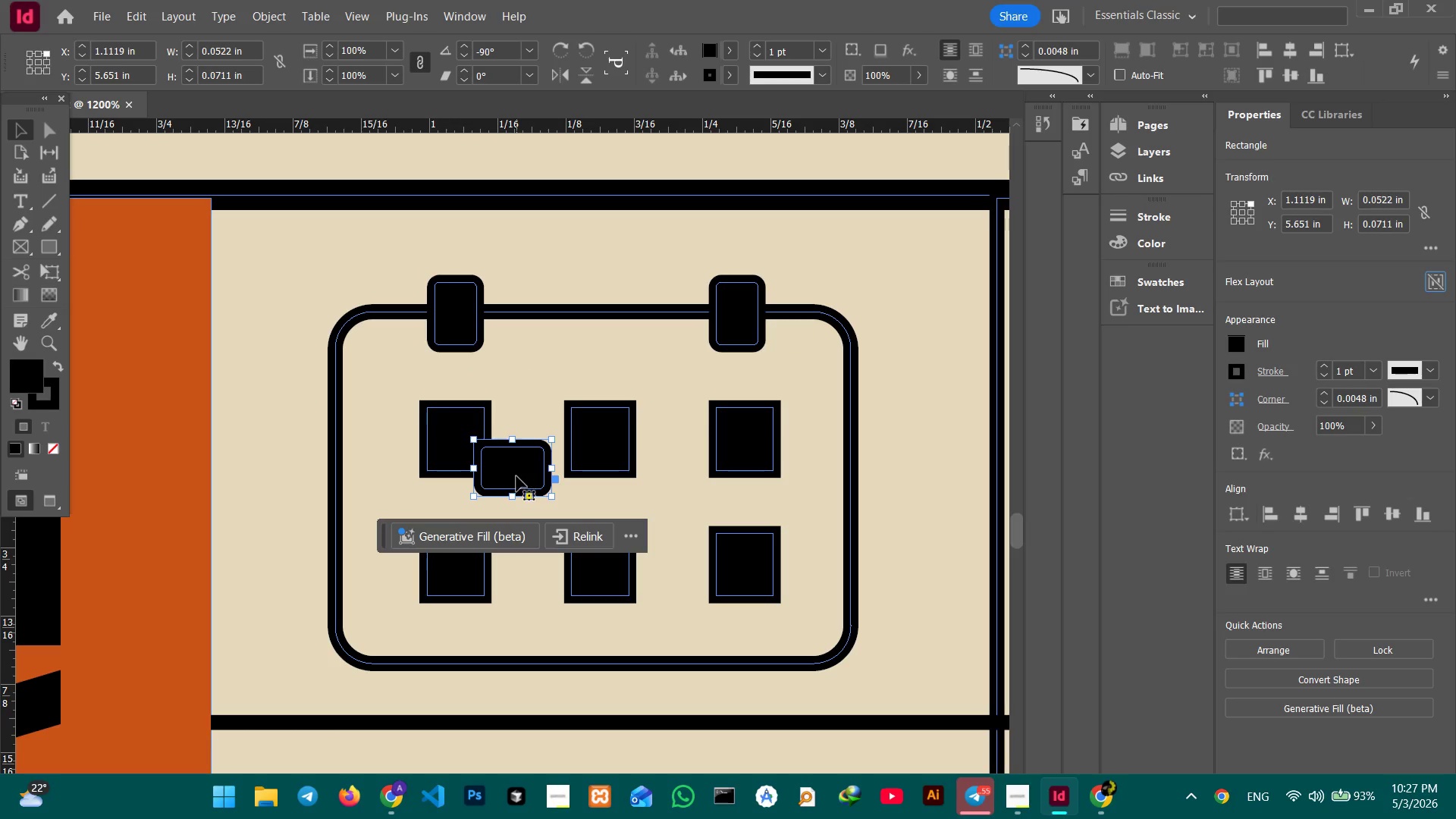 
hold_key(key=ShiftLeft, duration=0.72)
 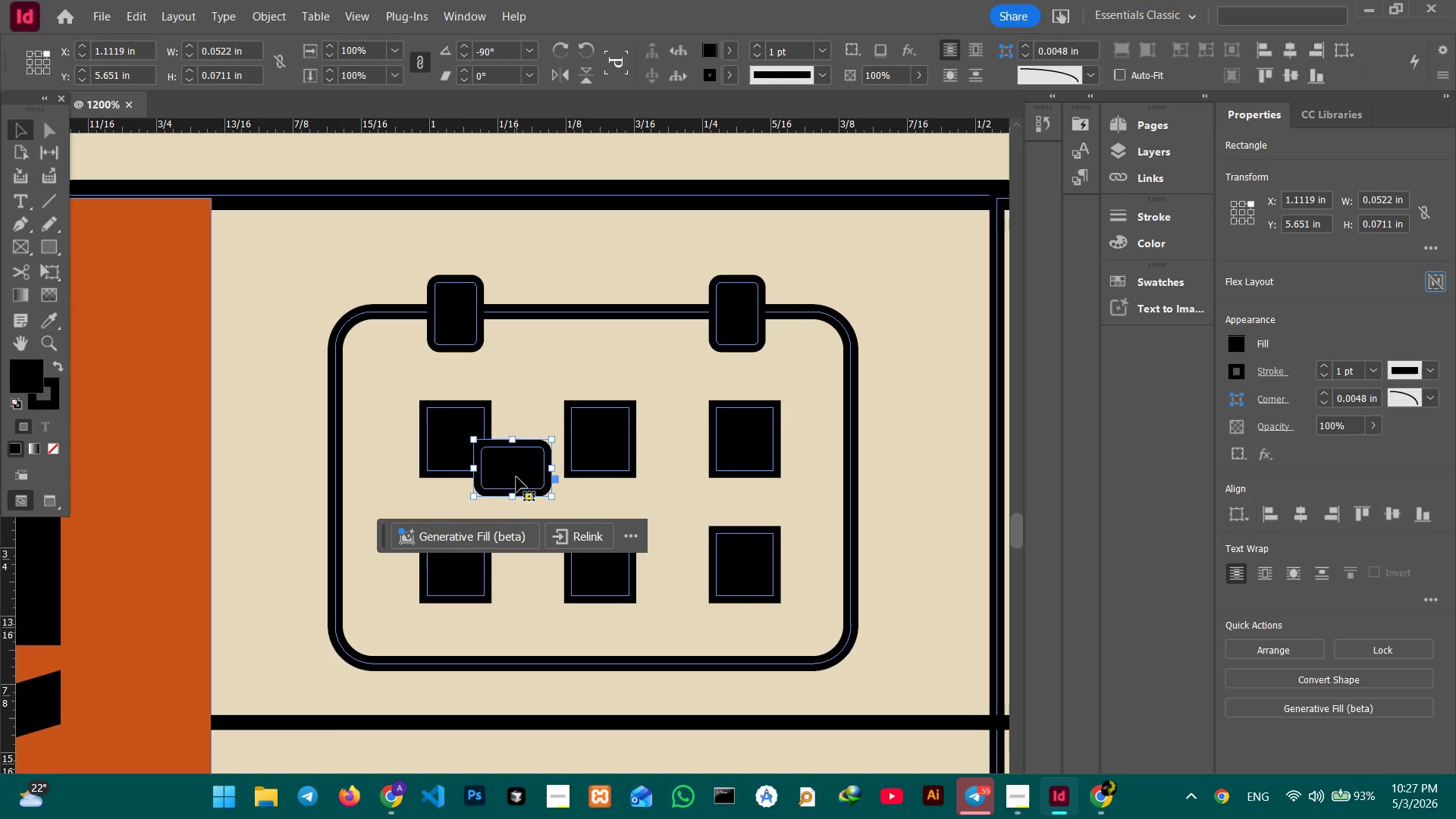 
left_click_drag(start_coordinate=[516, 477], to_coordinate=[366, 354])
 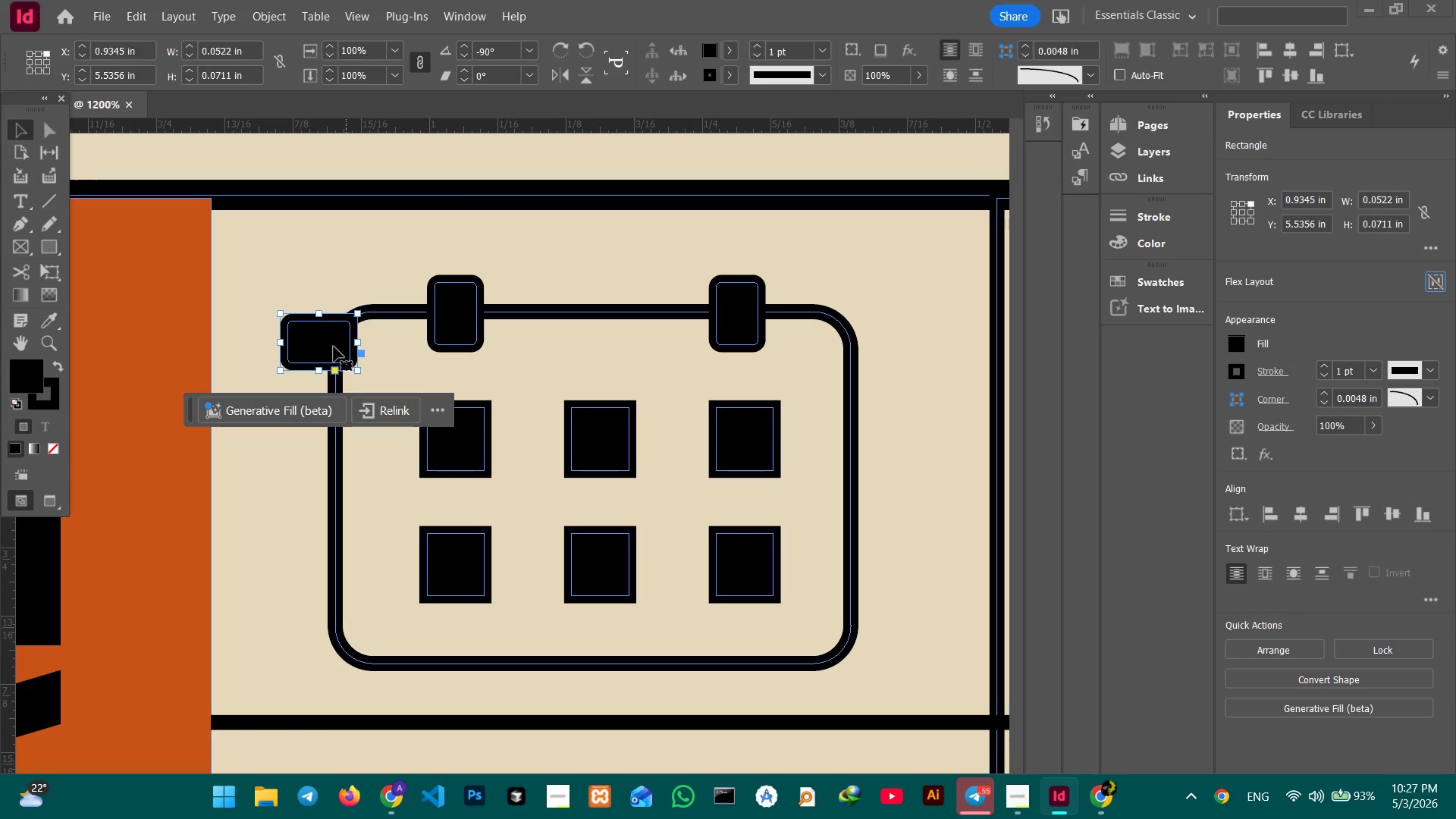 
left_click_drag(start_coordinate=[325, 345], to_coordinate=[373, 344])
 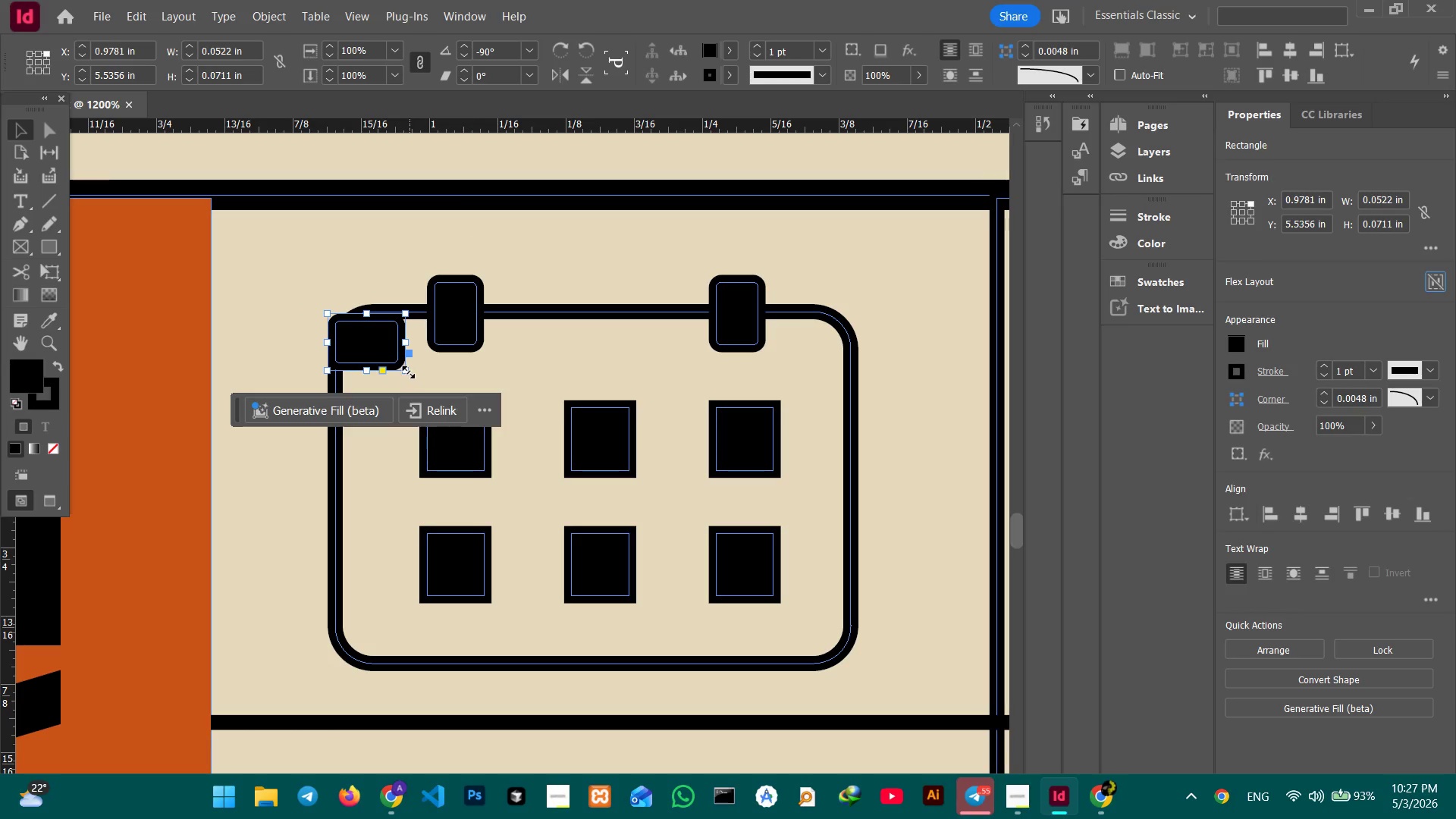 
left_click_drag(start_coordinate=[408, 372], to_coordinate=[850, 413])
 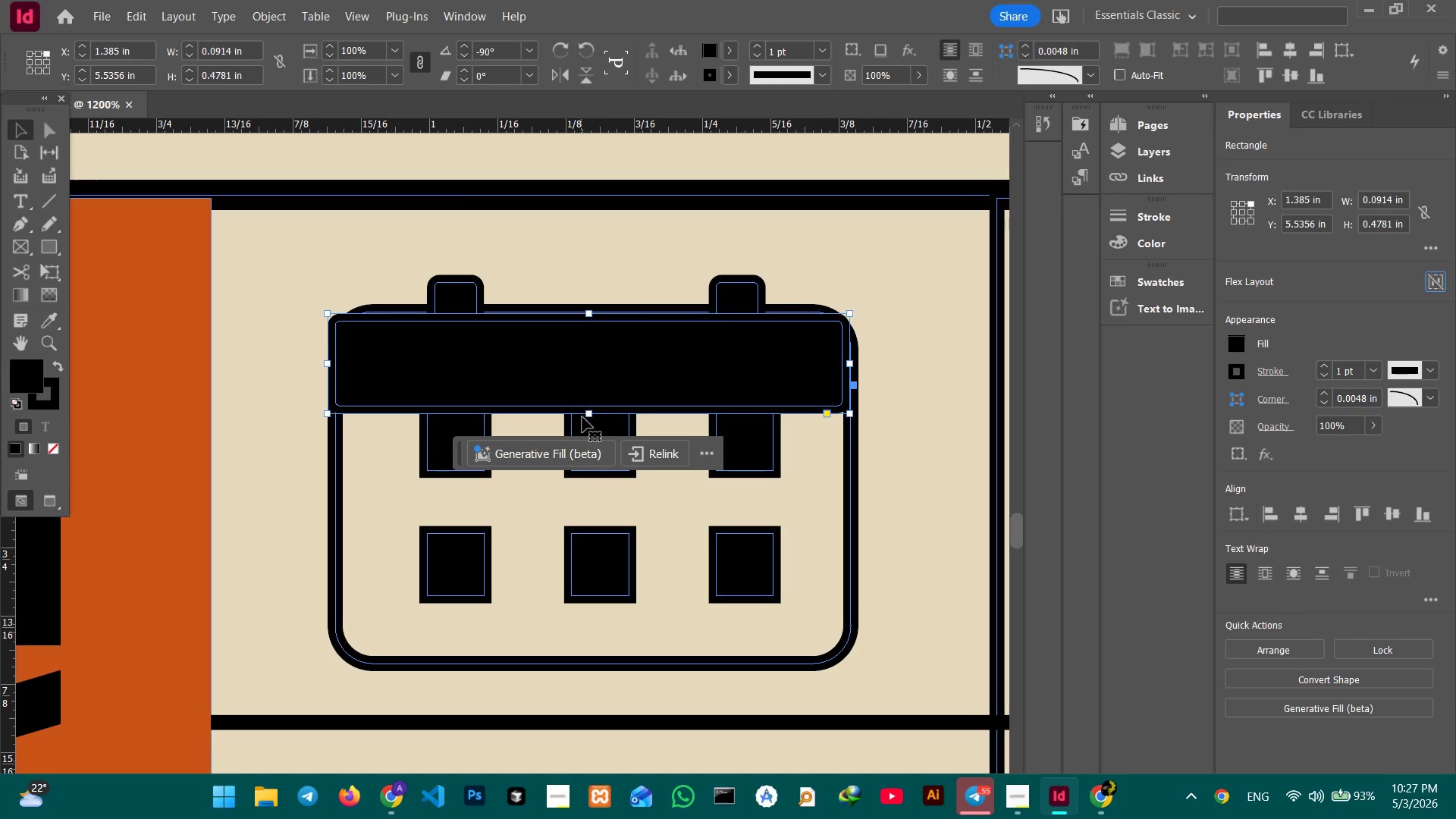 
left_click_drag(start_coordinate=[588, 414], to_coordinate=[591, 397])
 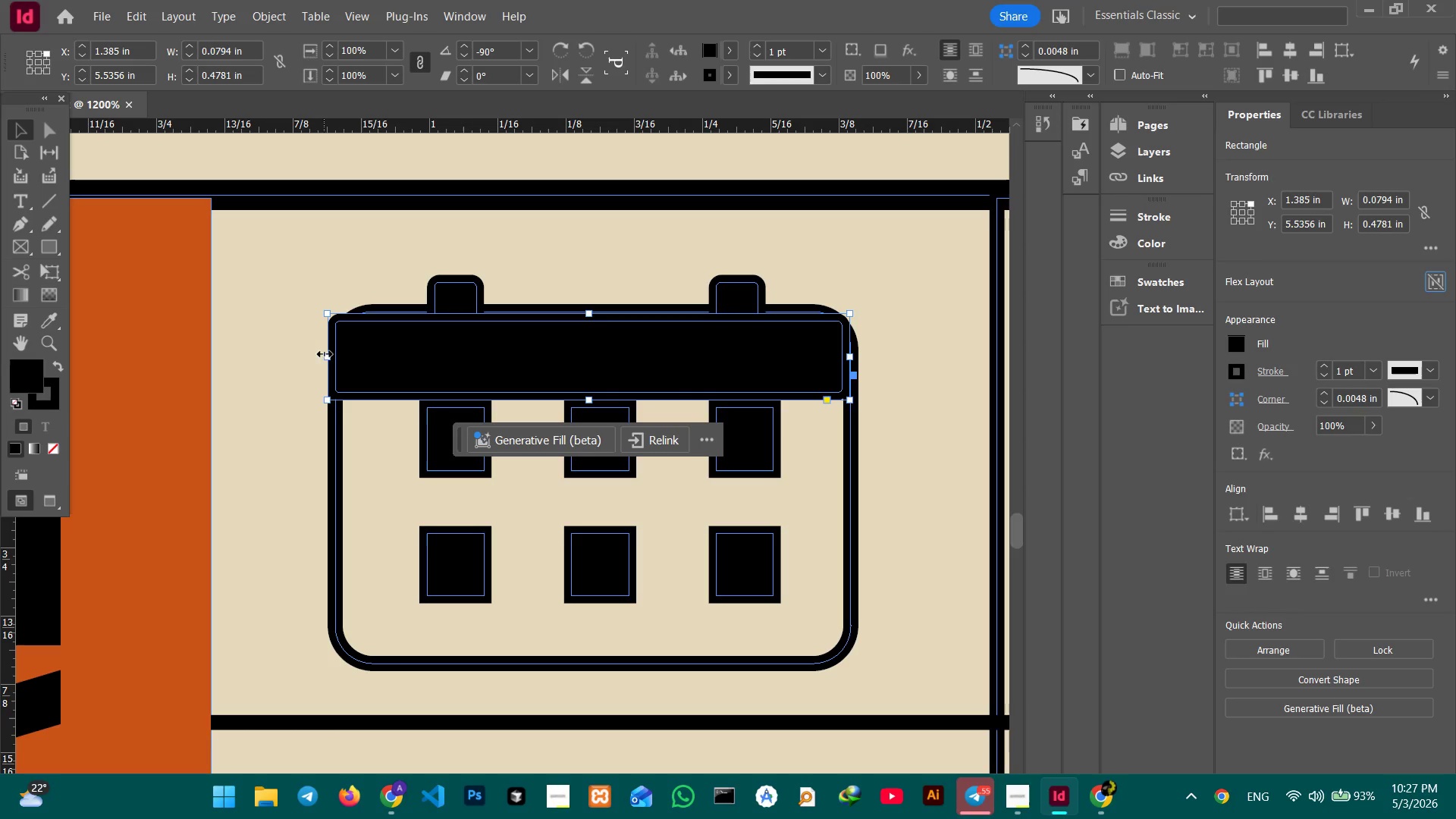 
left_click_drag(start_coordinate=[327, 356], to_coordinate=[337, 356])
 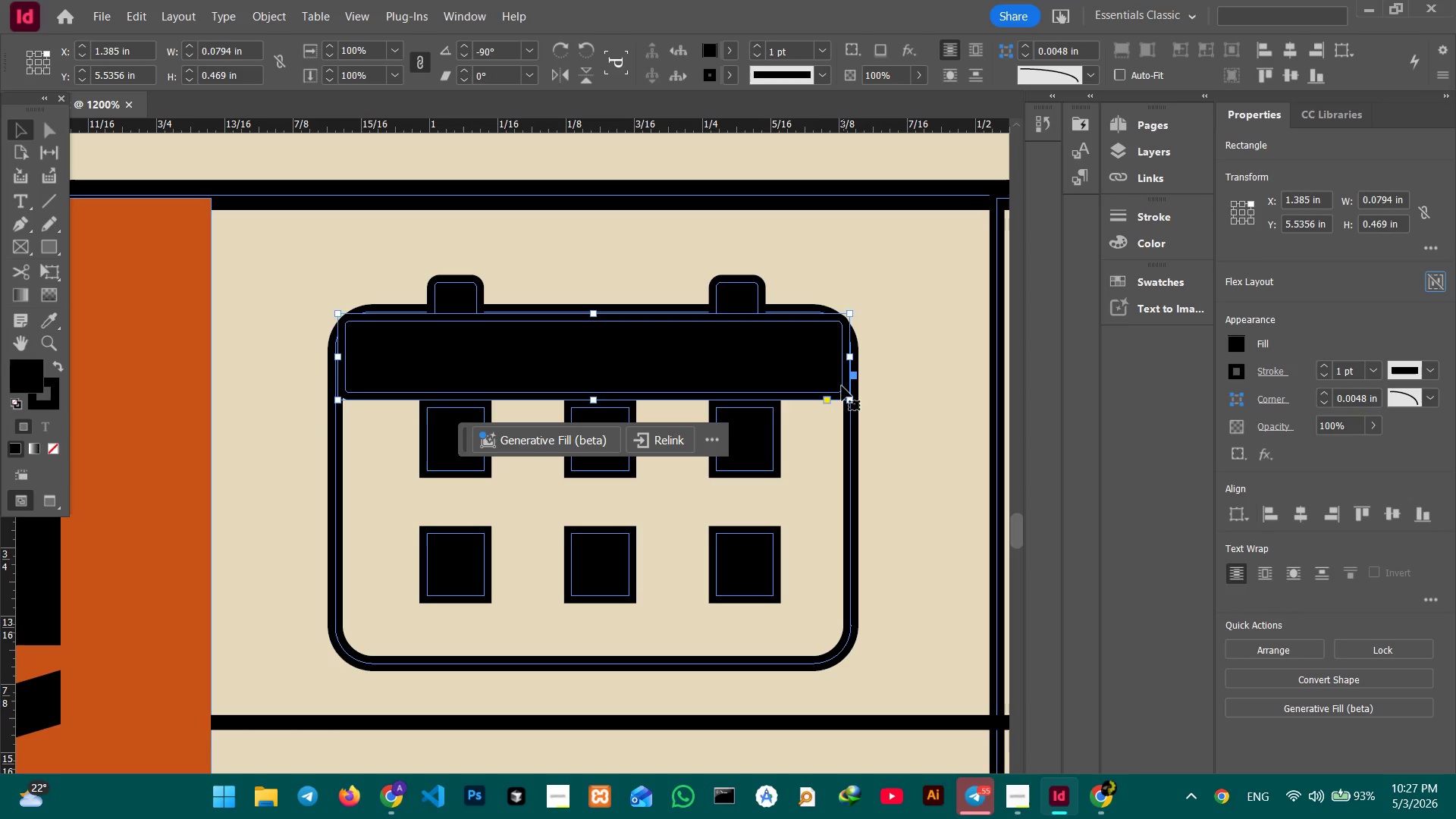 
left_click([827, 399])
 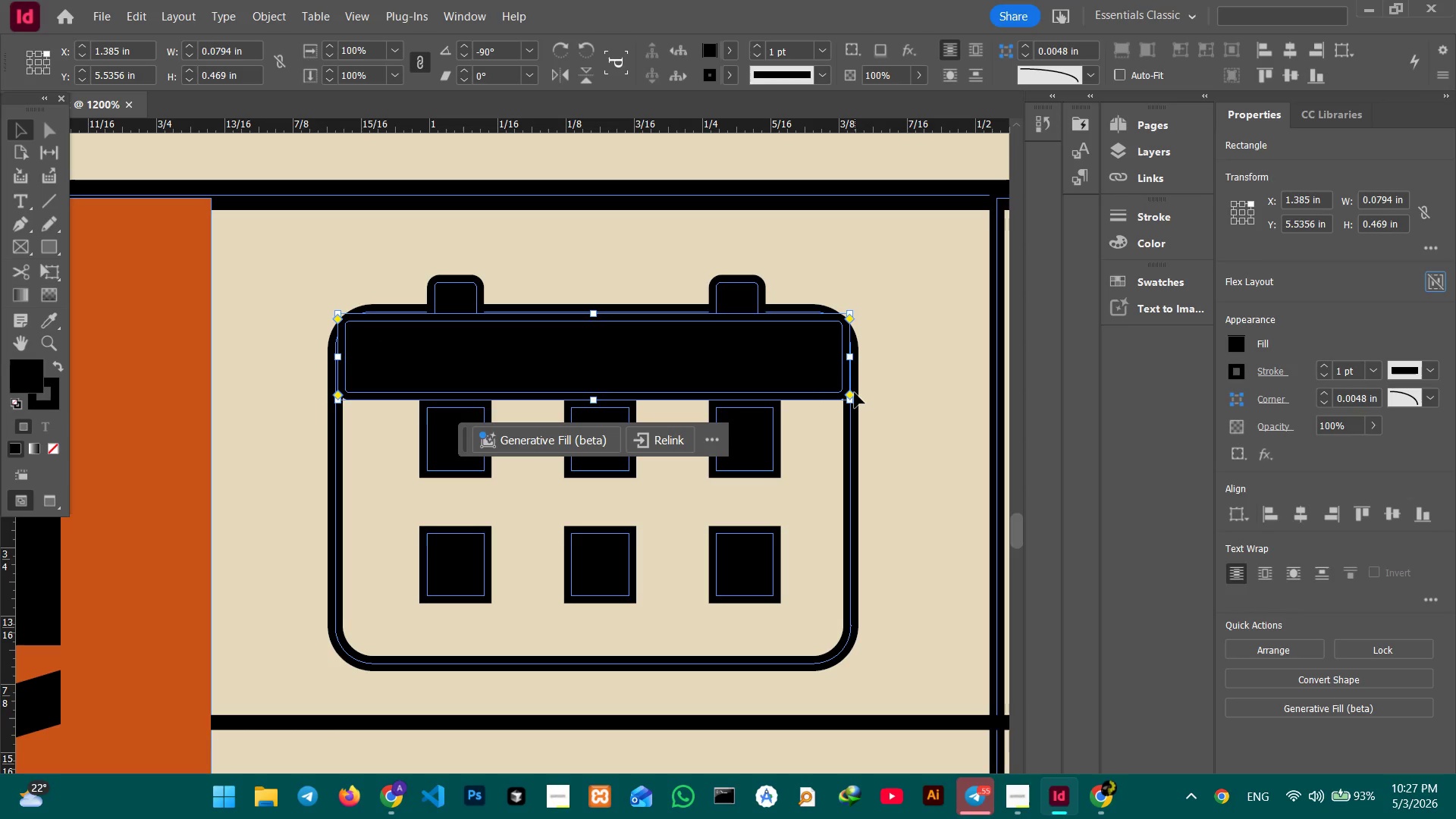 
left_click_drag(start_coordinate=[854, 394], to_coordinate=[857, 374])
 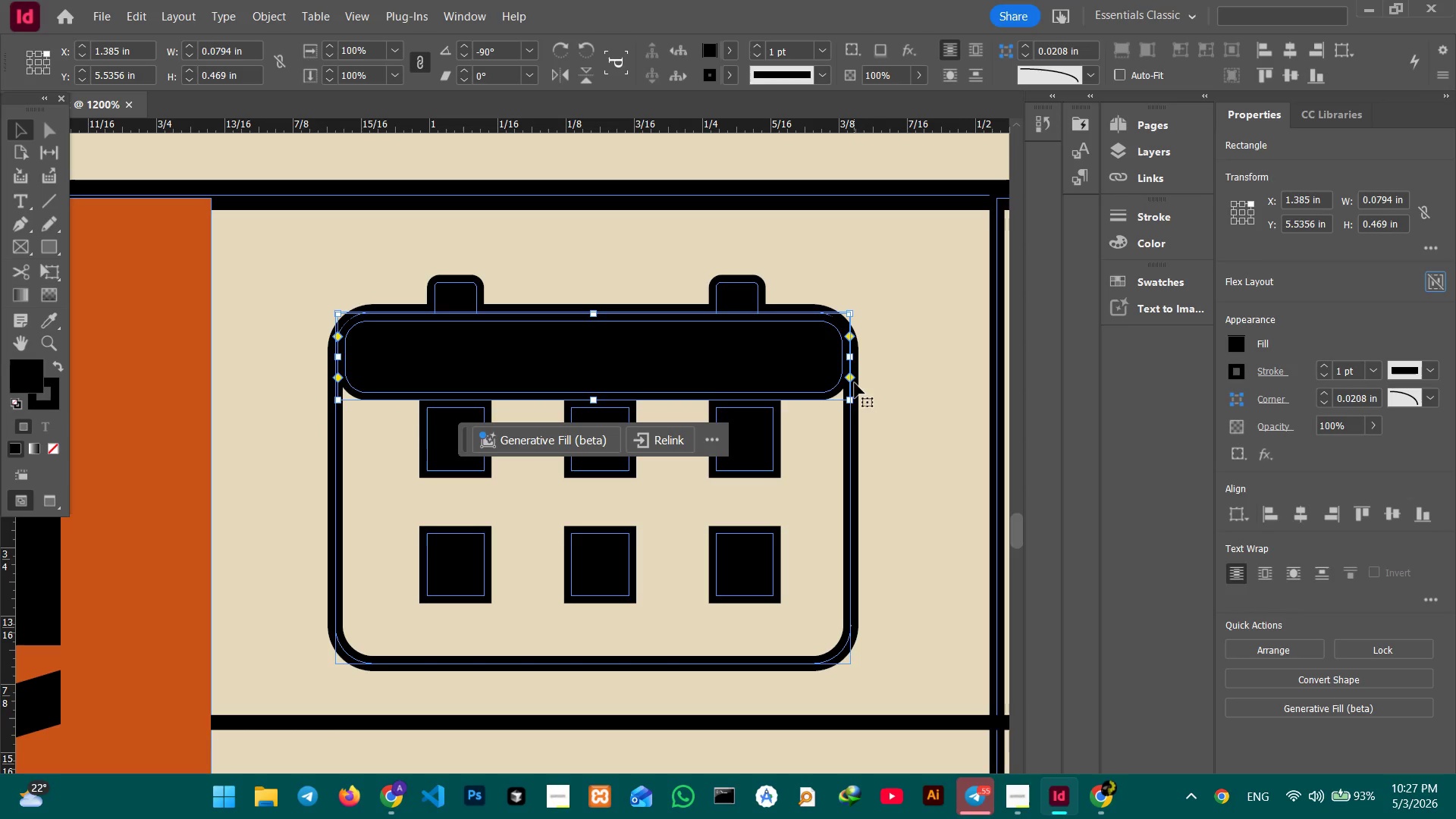 
left_click_drag(start_coordinate=[855, 379], to_coordinate=[849, 364])
 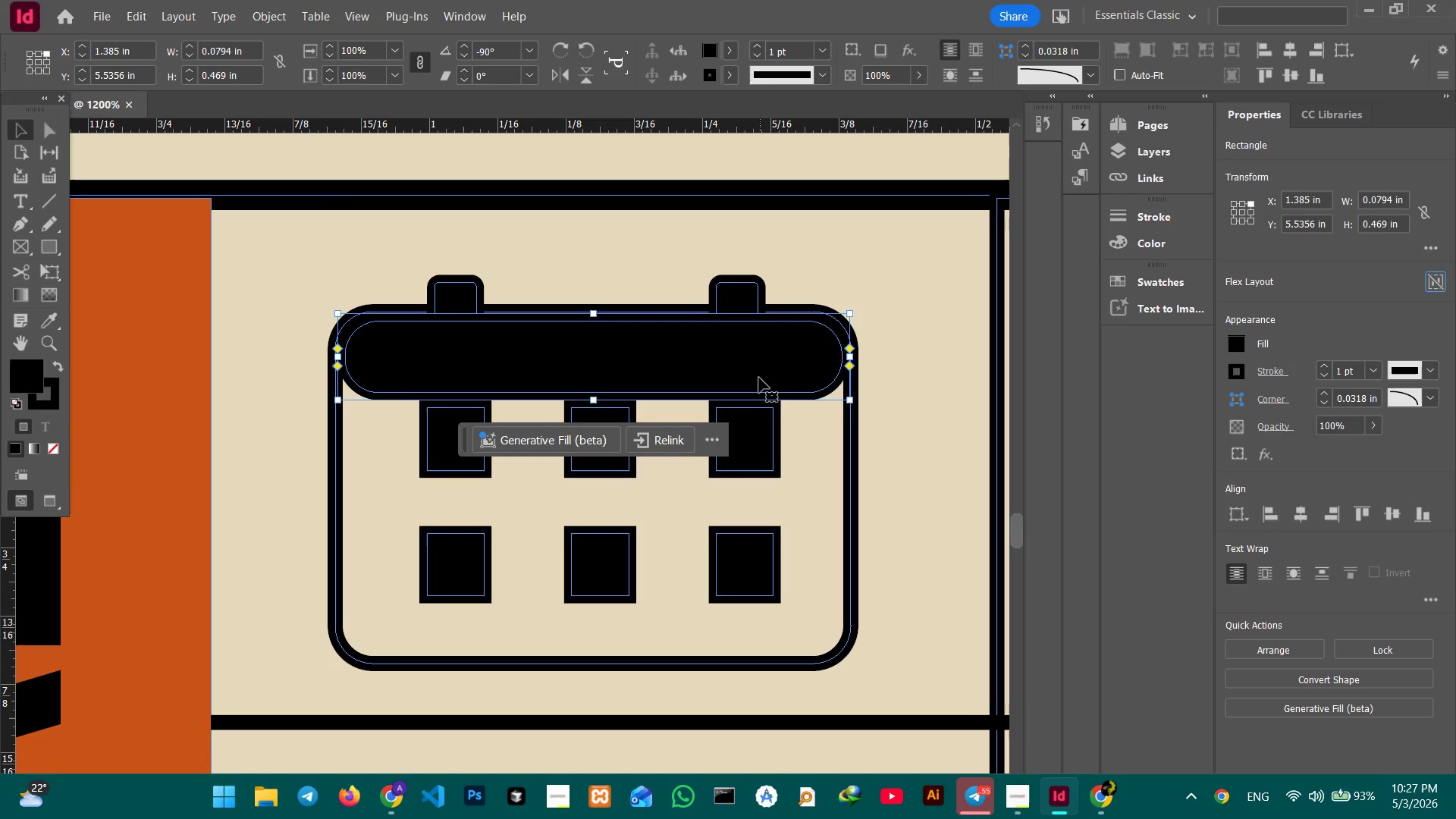 
left_click_drag(start_coordinate=[753, 378], to_coordinate=[750, 372])
 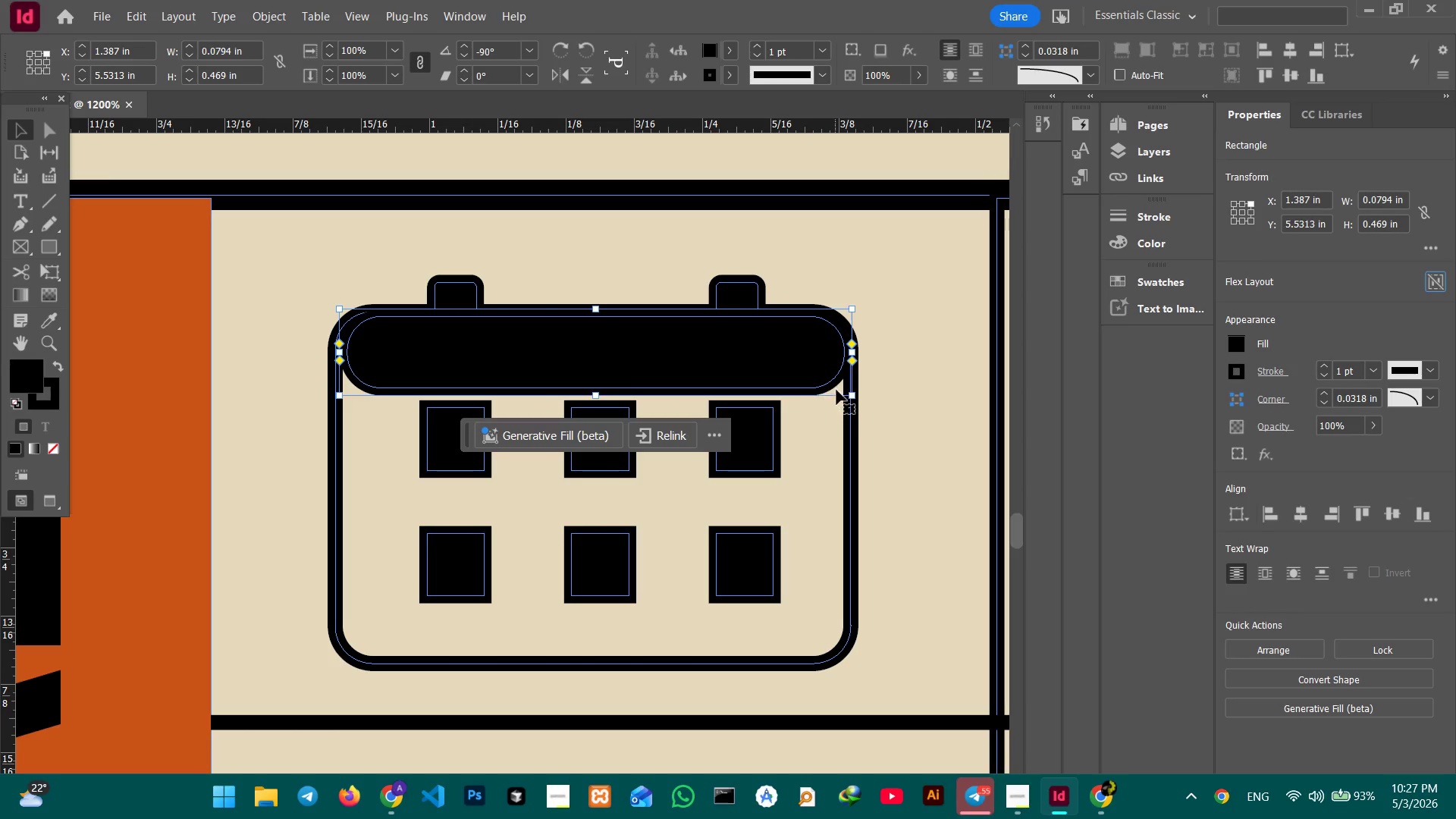 
left_click_drag(start_coordinate=[855, 362], to_coordinate=[858, 382])
 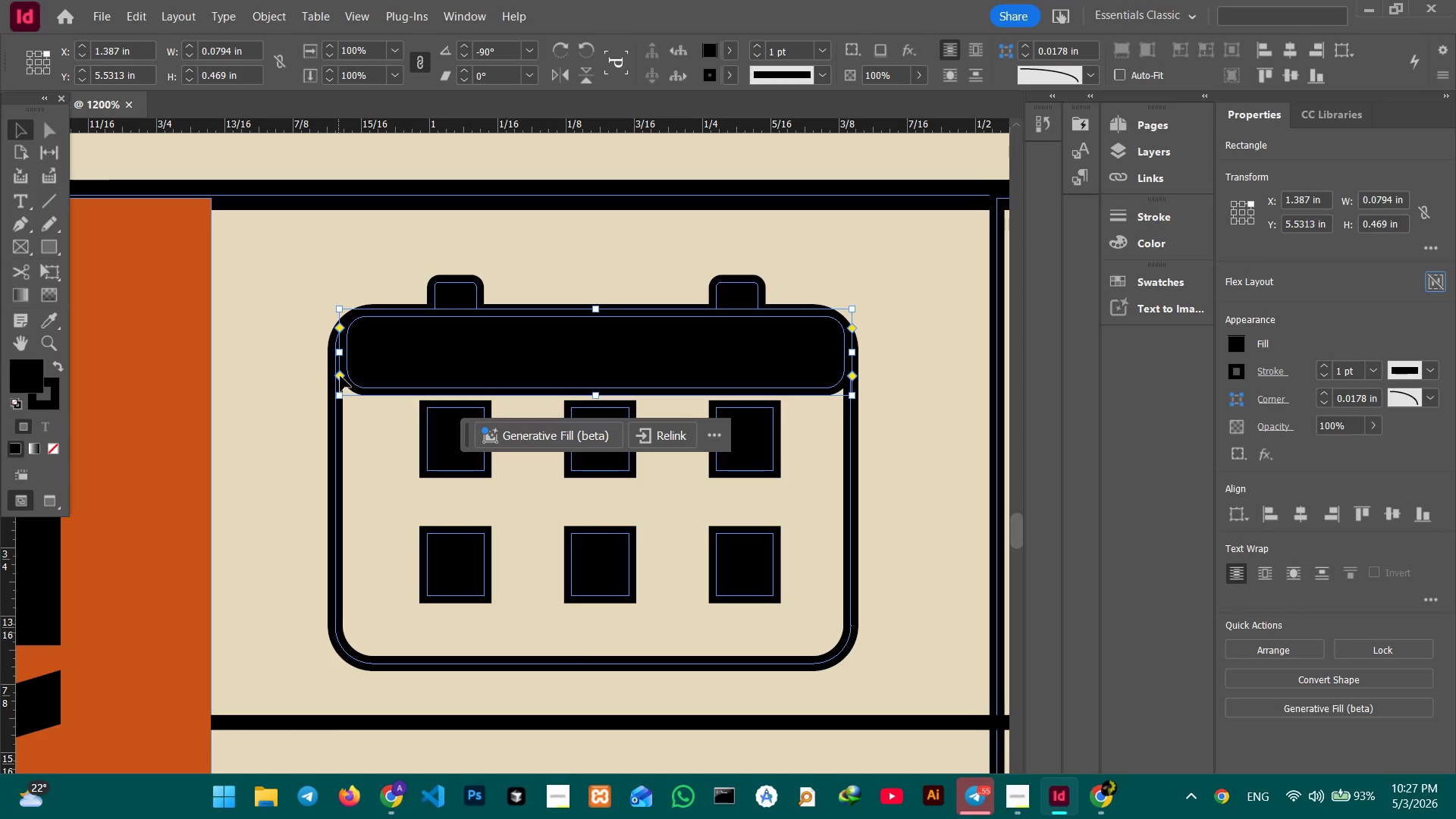 
left_click([341, 376])
 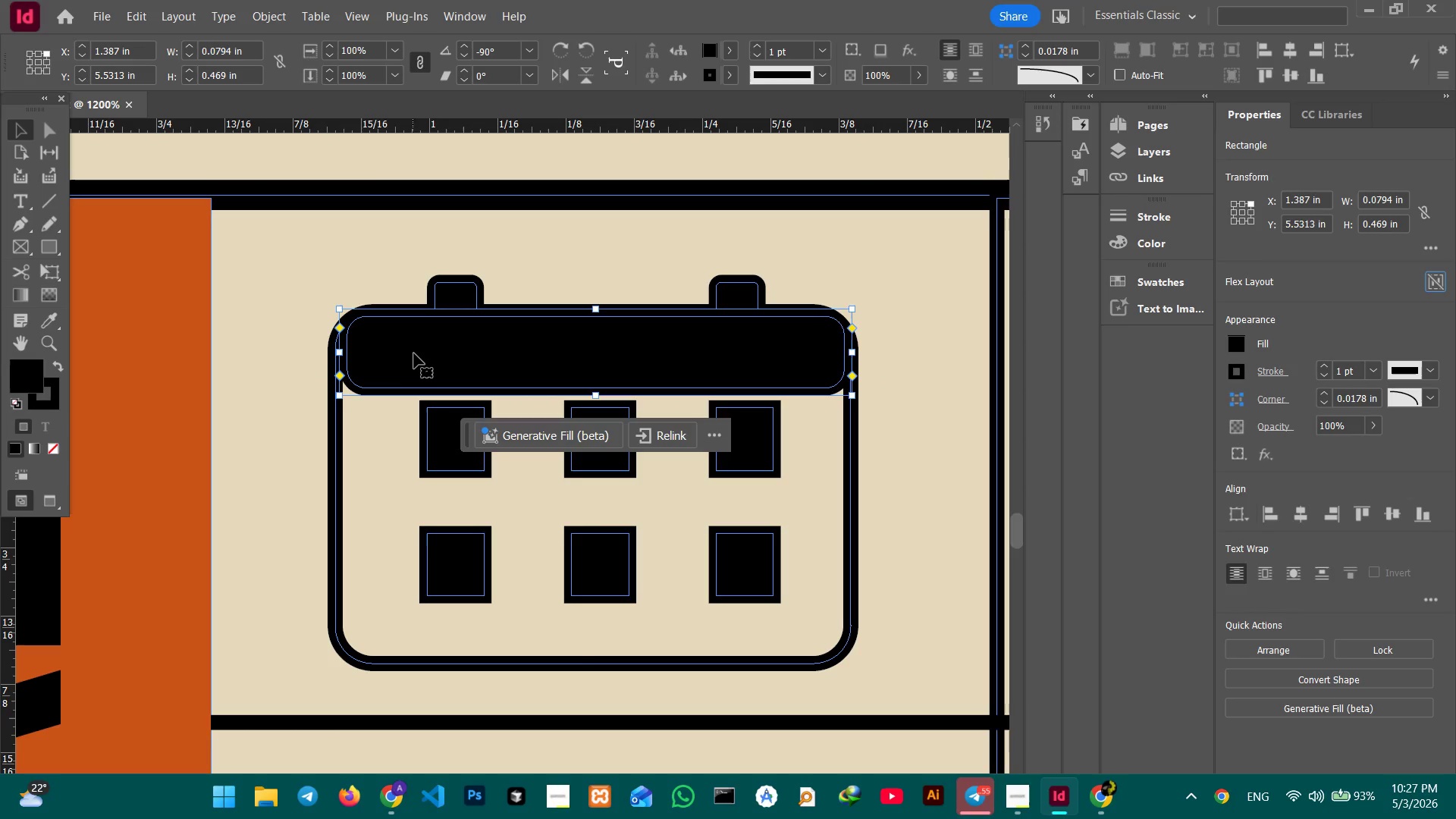 
left_click([419, 353])
 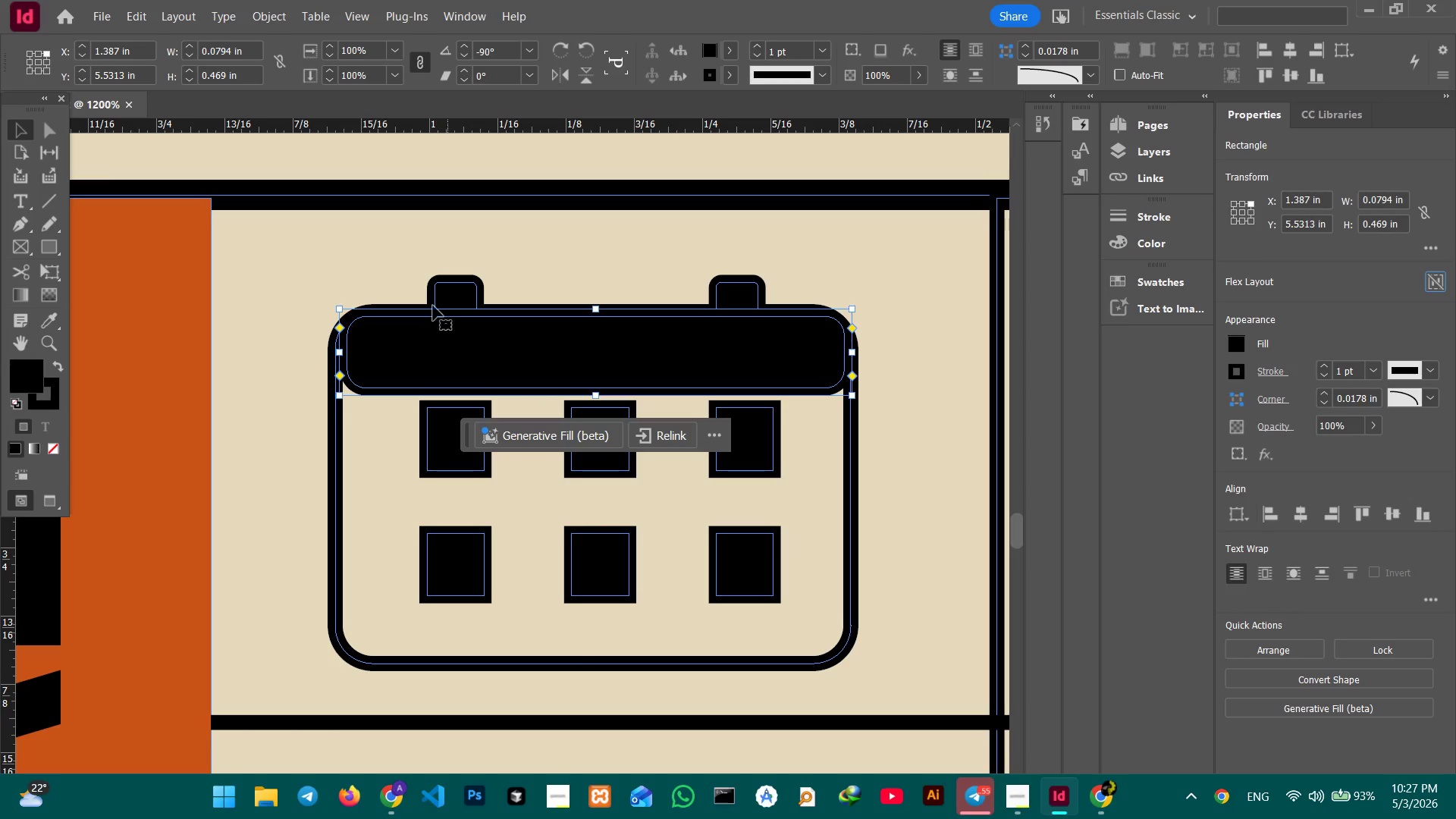 
left_click([470, 296])
 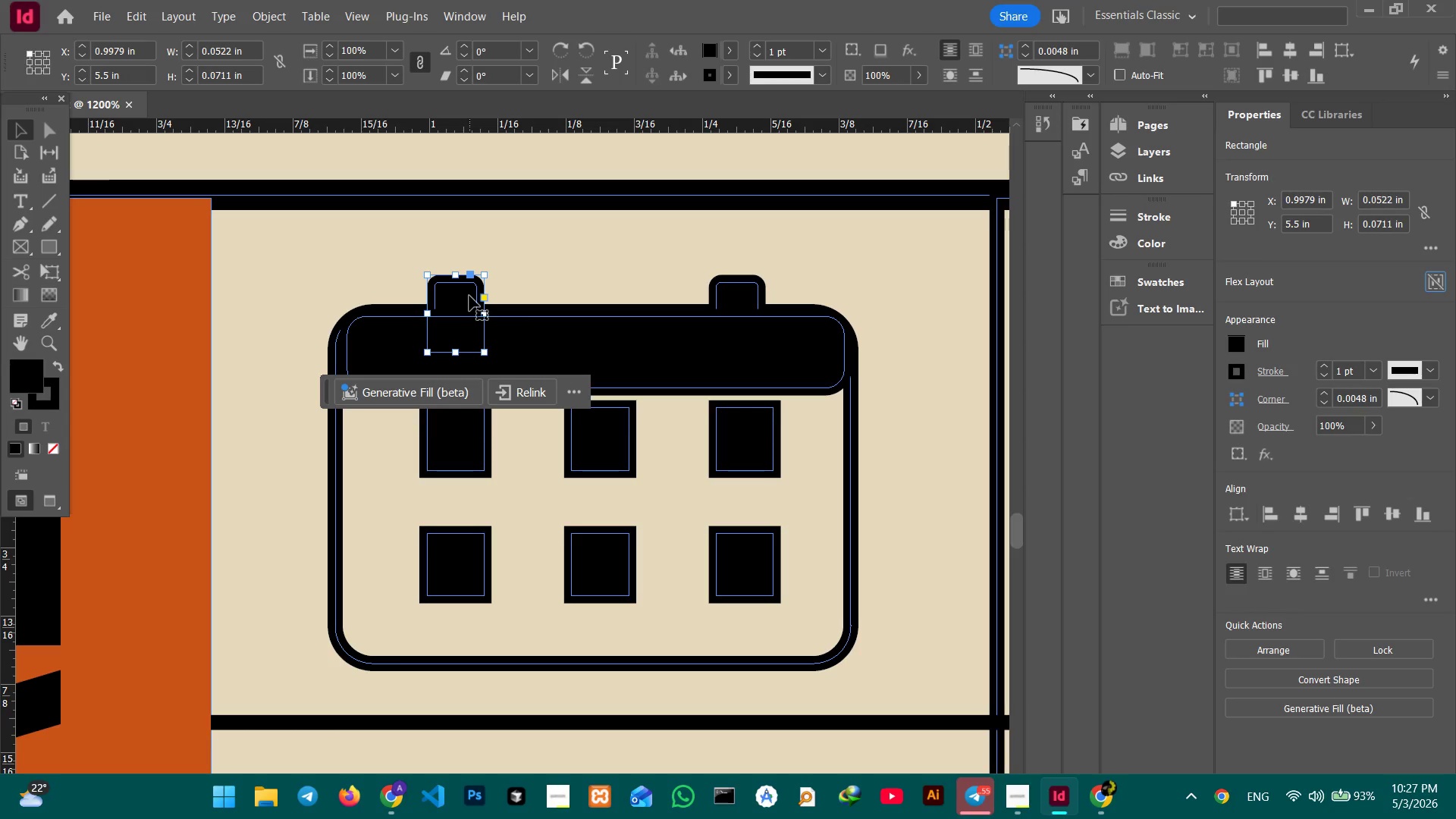 
hold_key(key=ShiftLeft, duration=1.09)
left_click([740, 297])
 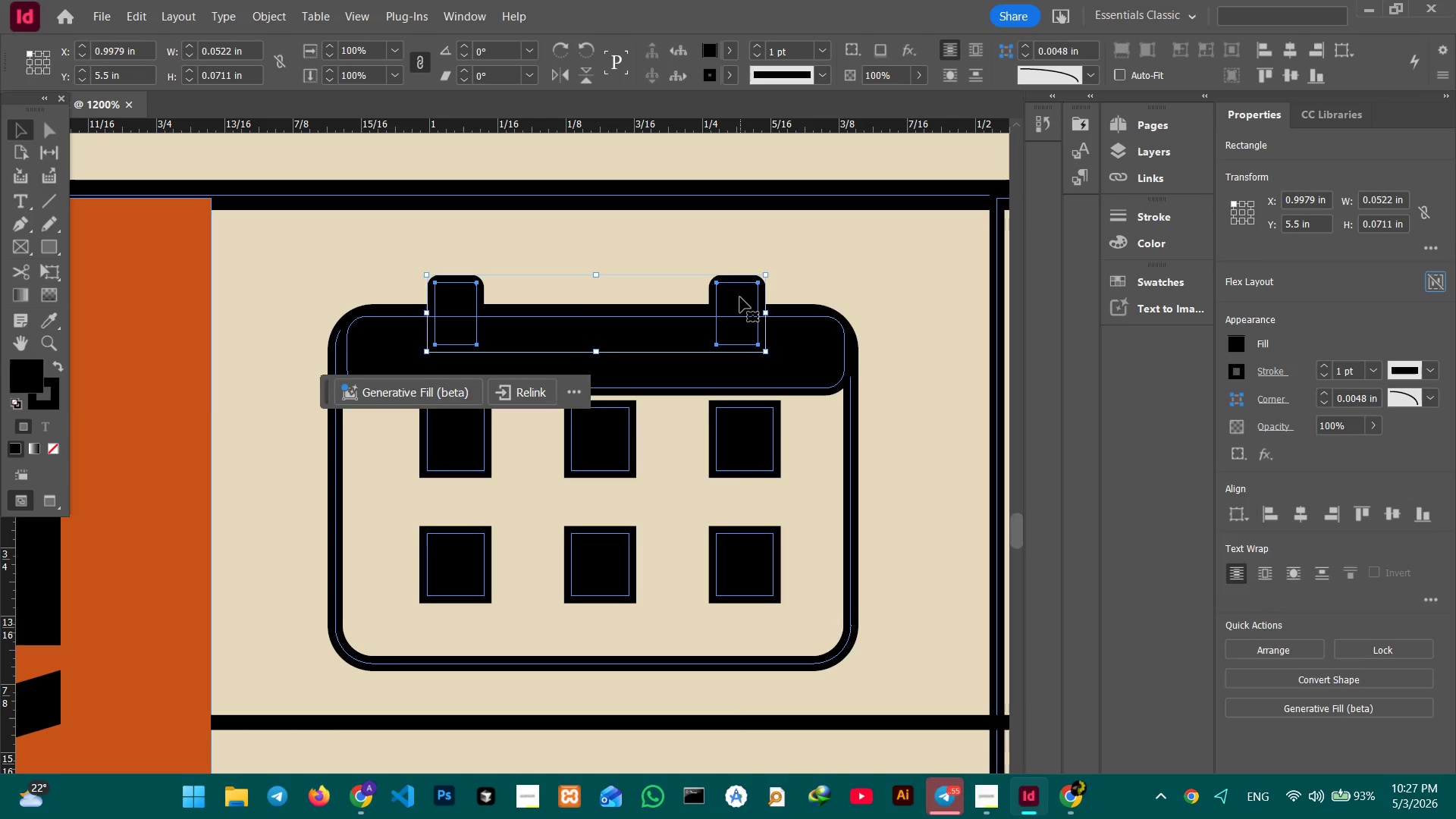 
right_click([740, 297])
 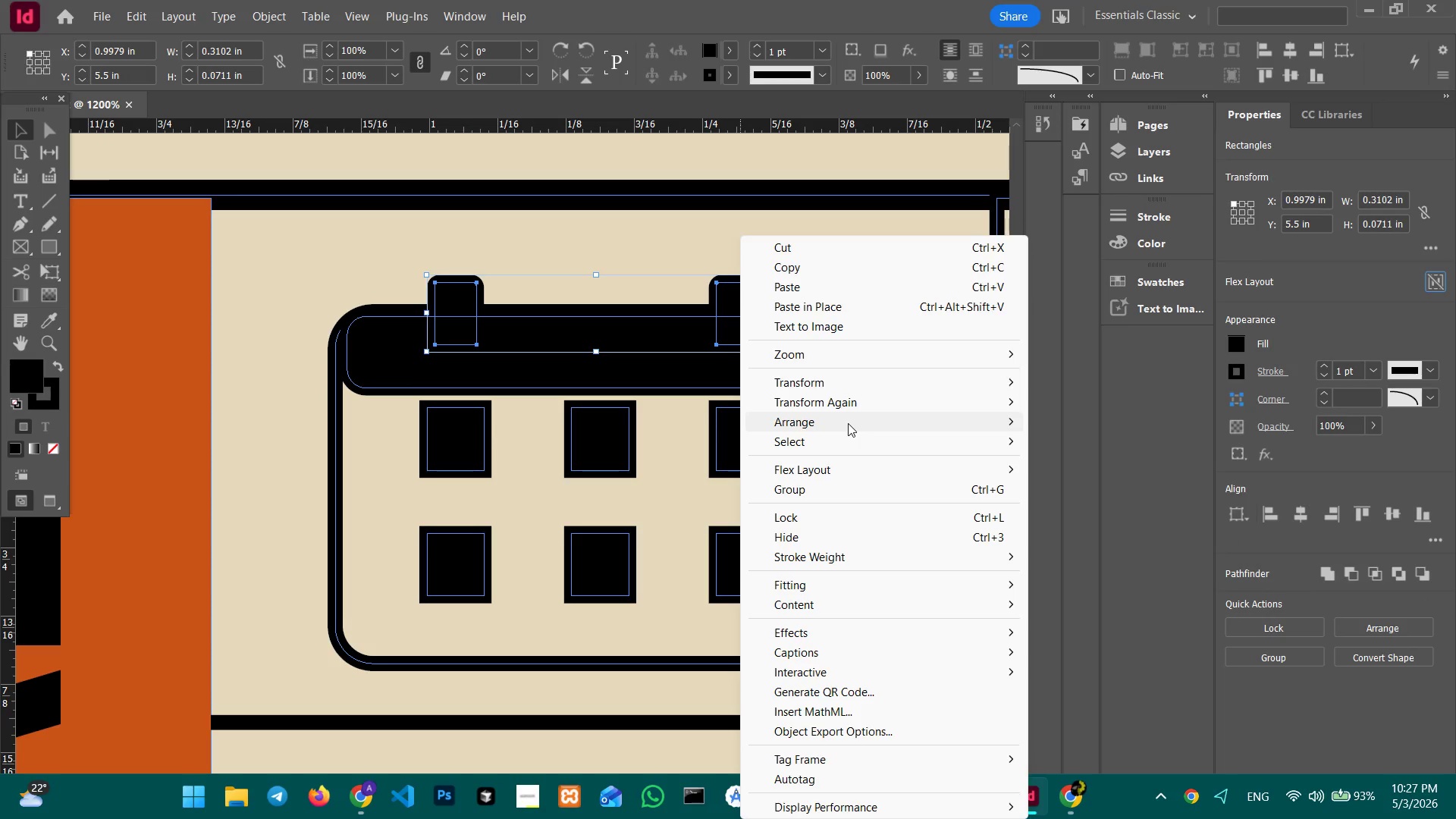 
left_click([1090, 425])
 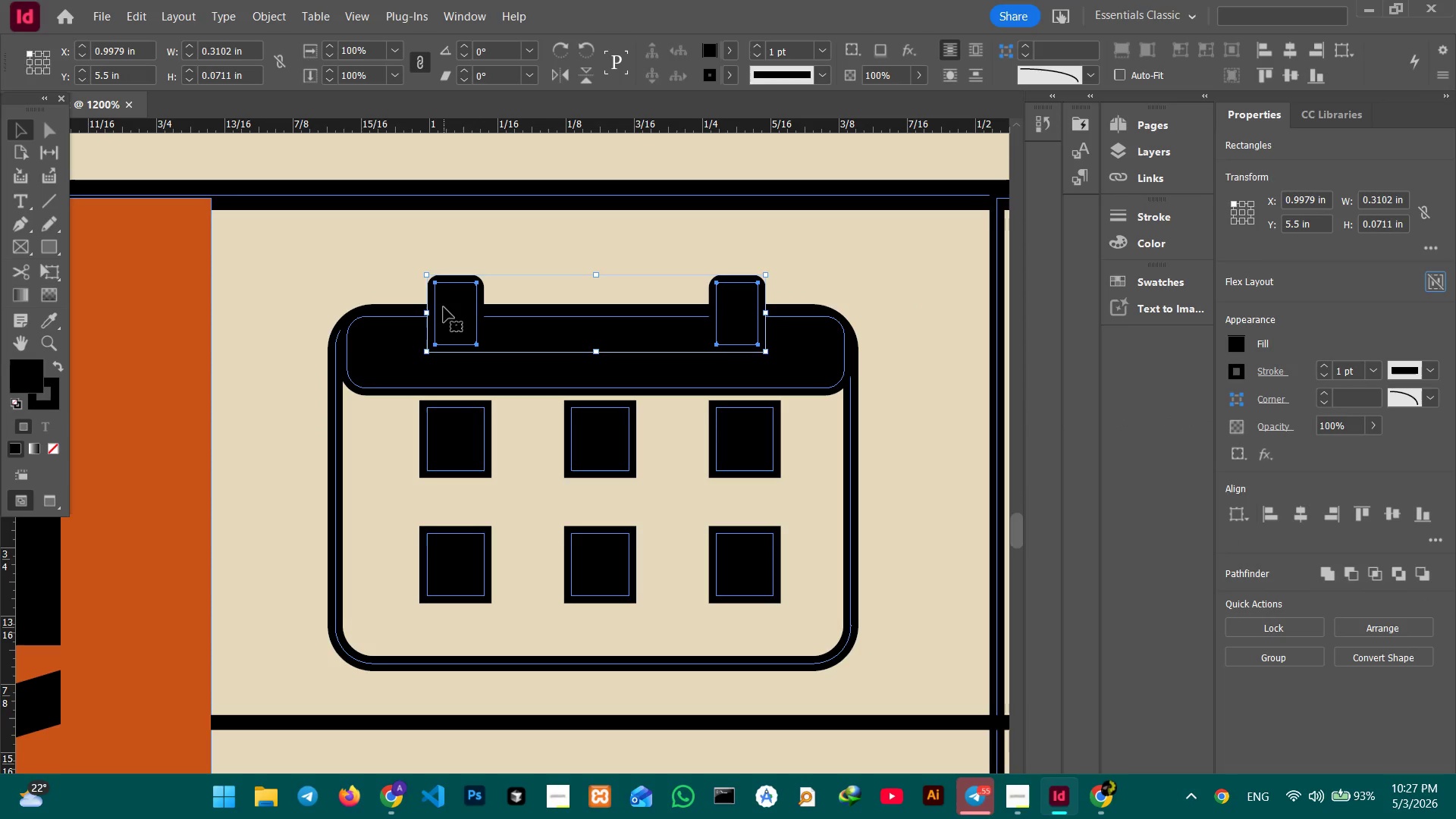 
left_click([444, 301])
 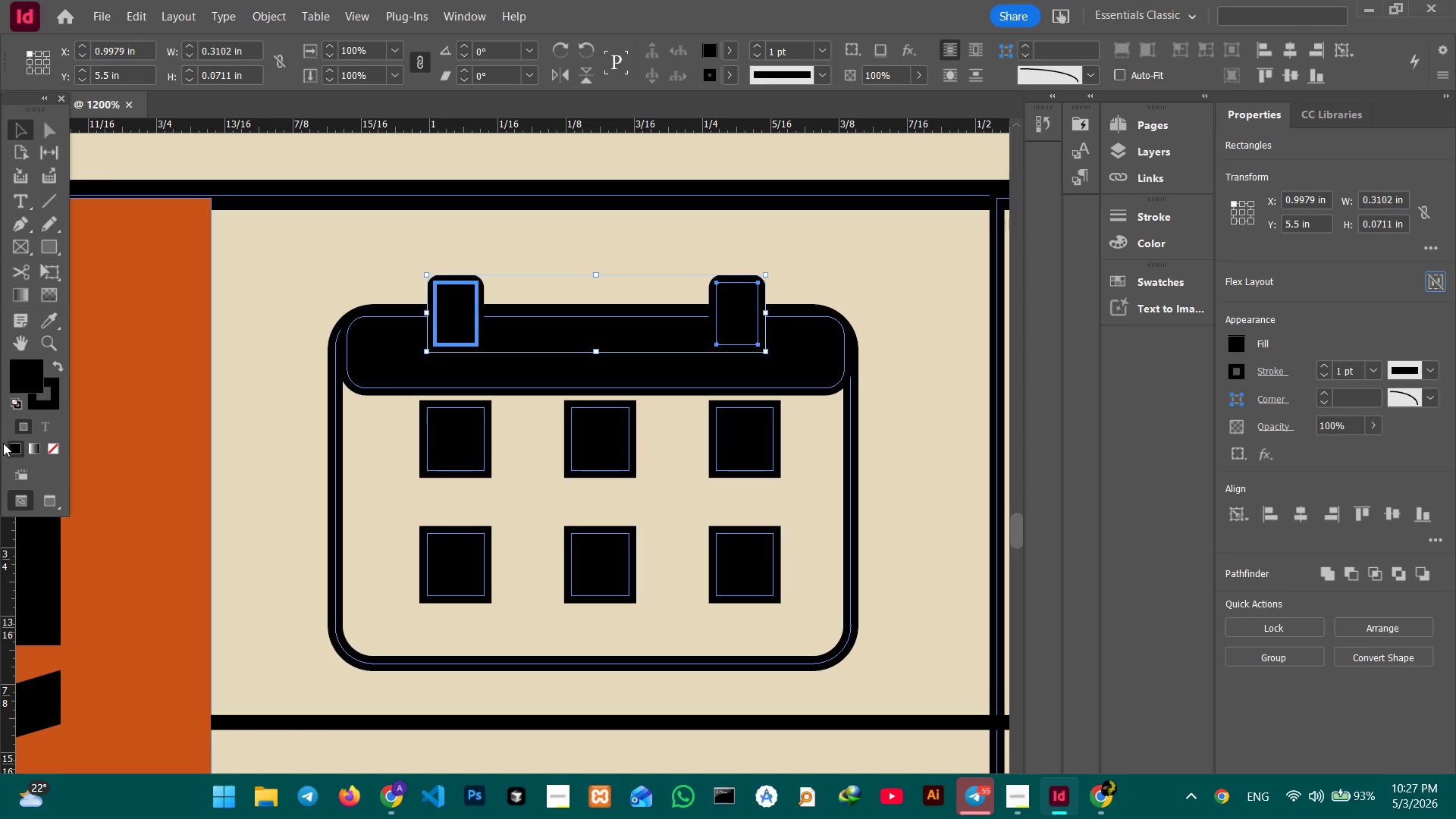 
left_click([8, 444])
 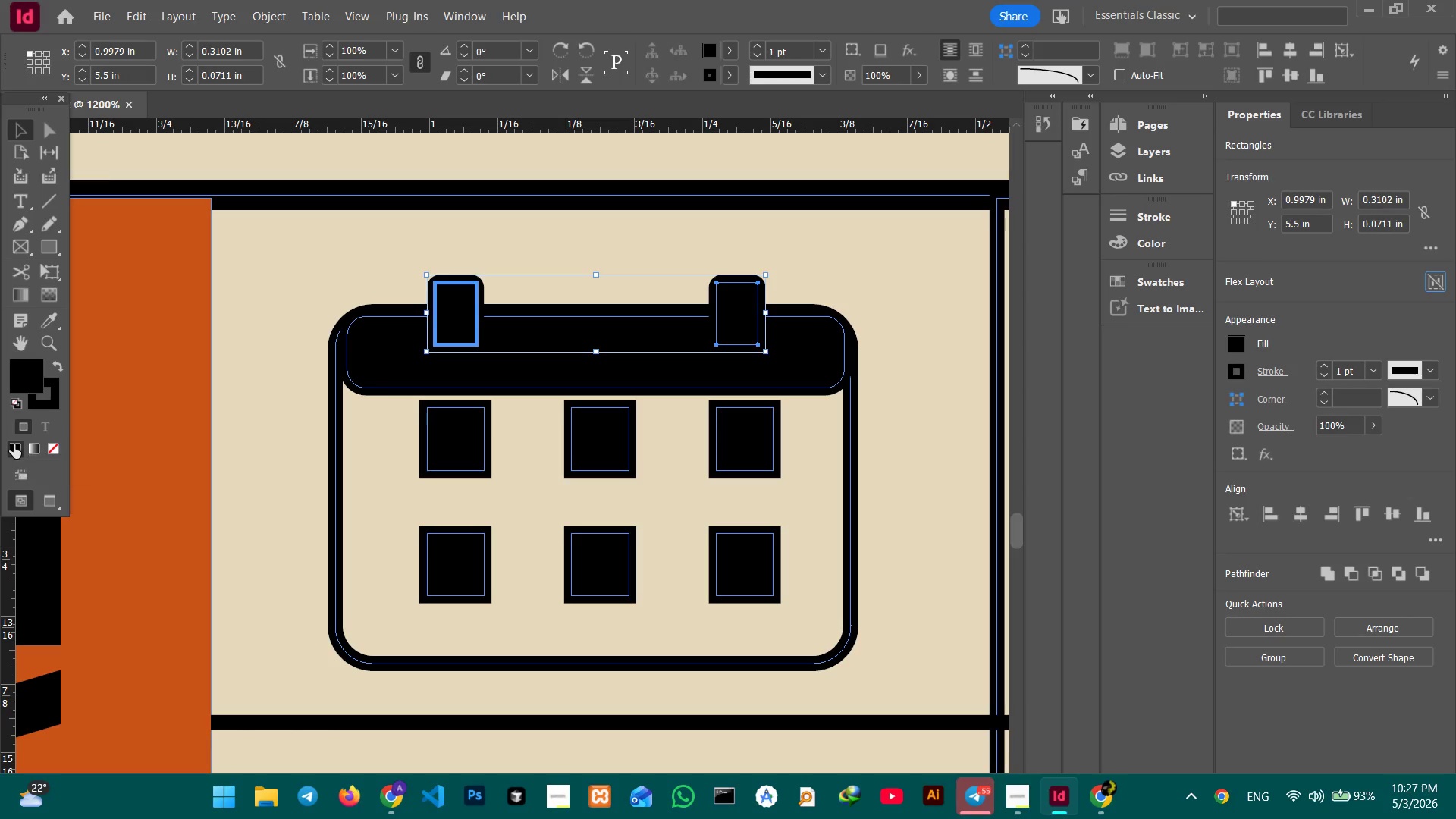 
double_click([14, 444])
 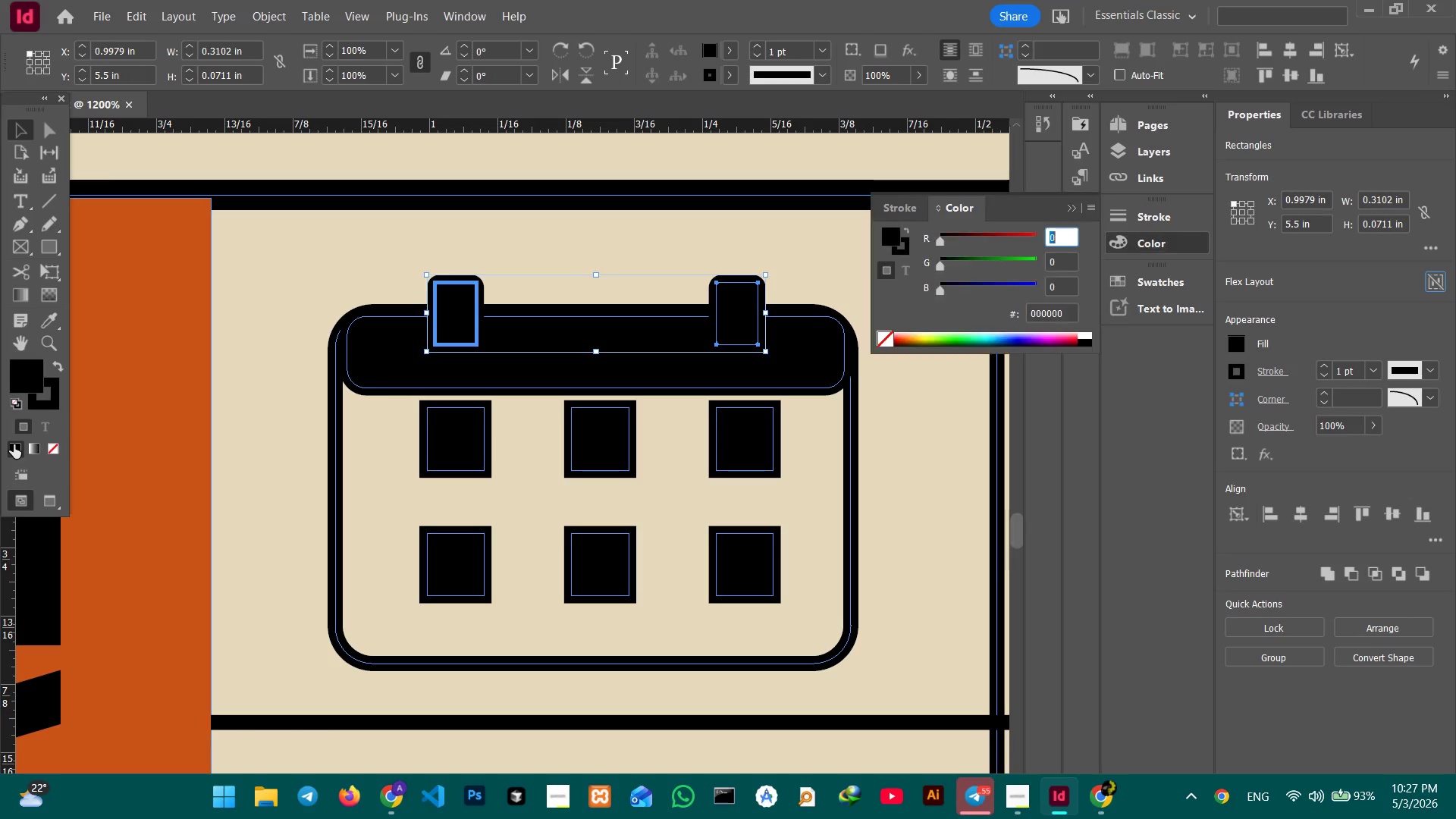 
triple_click([14, 444])
 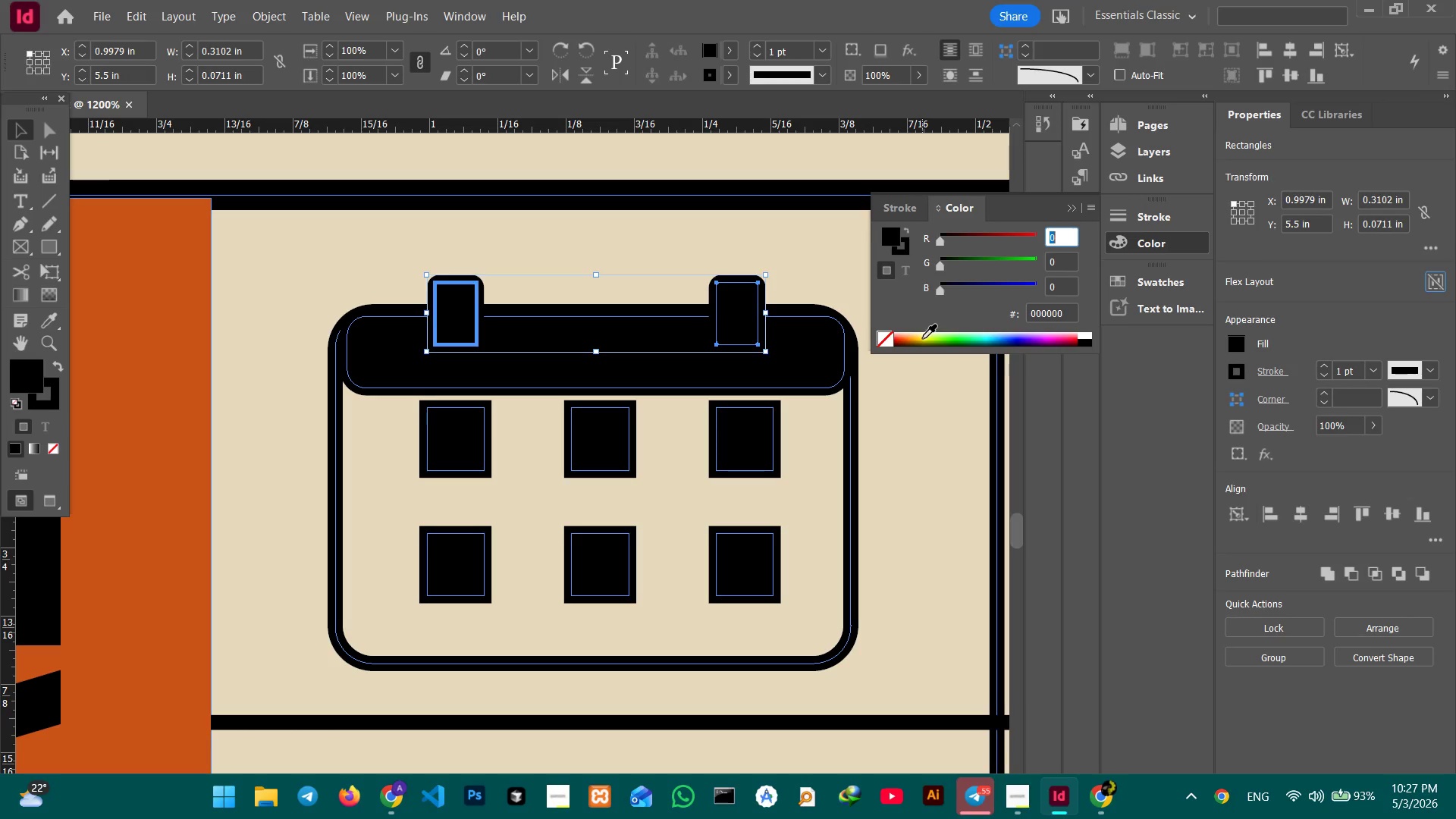 
left_click([920, 334])
 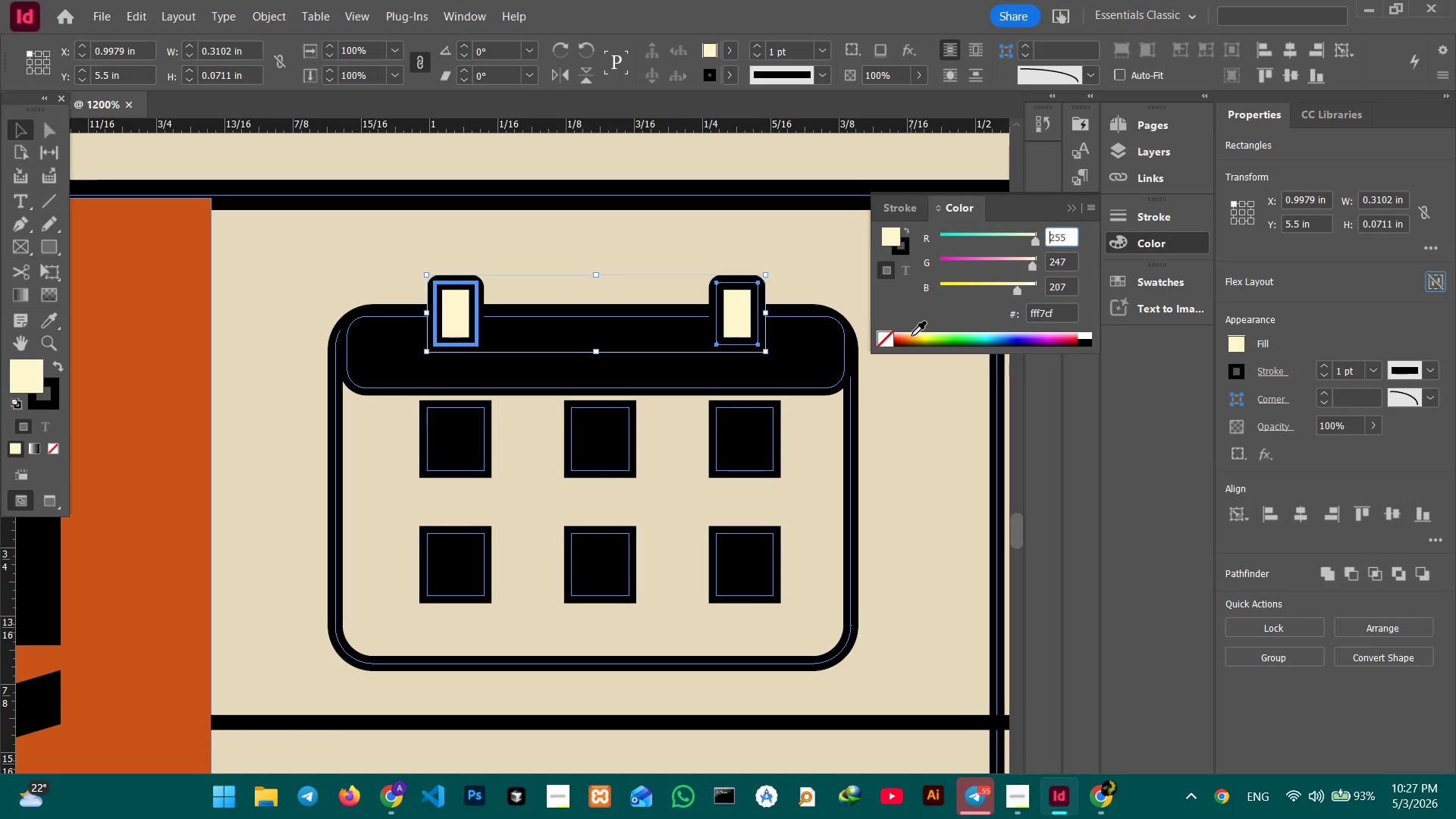 
double_click([912, 336])
 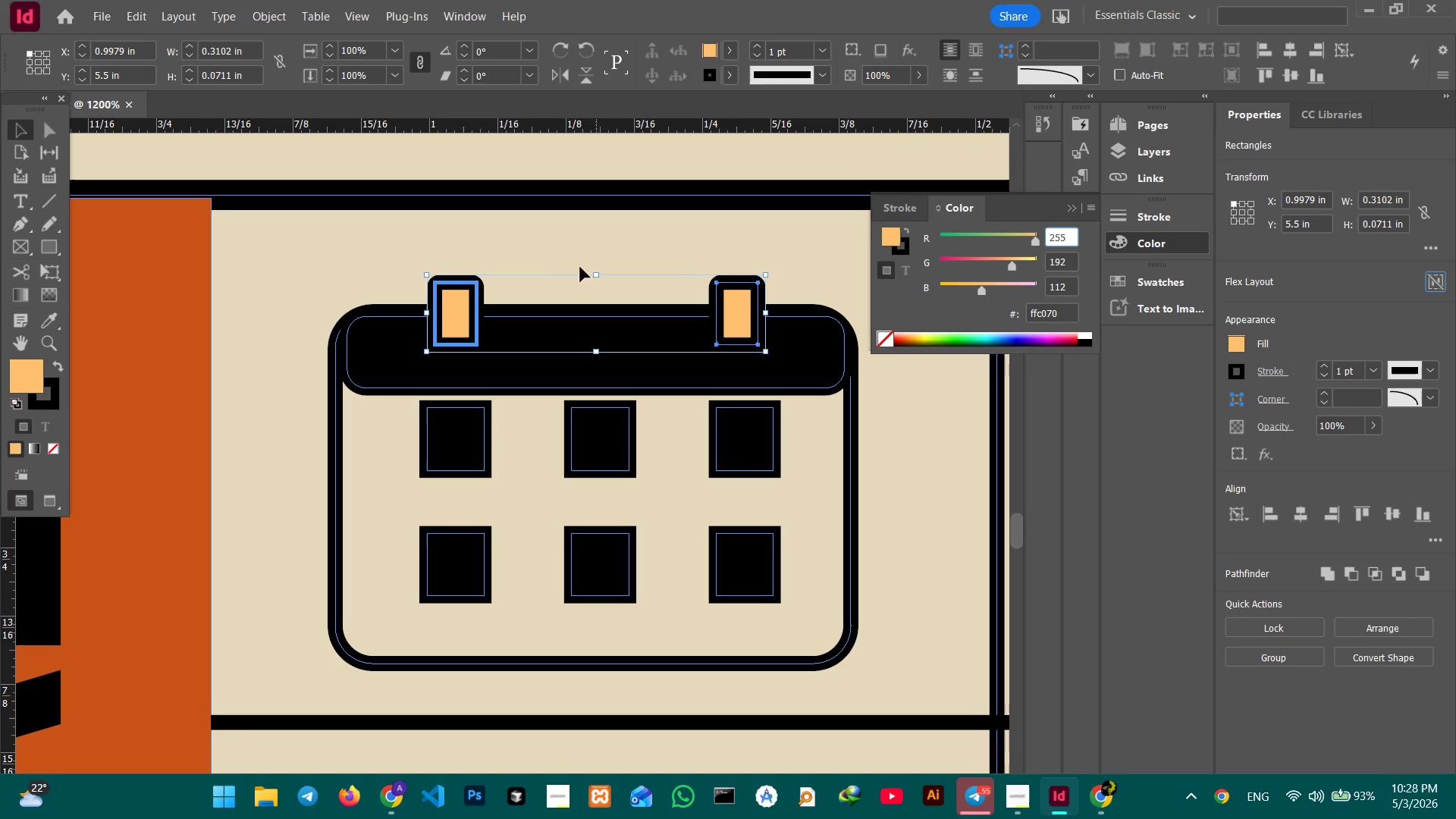 
left_click([38, 318])
 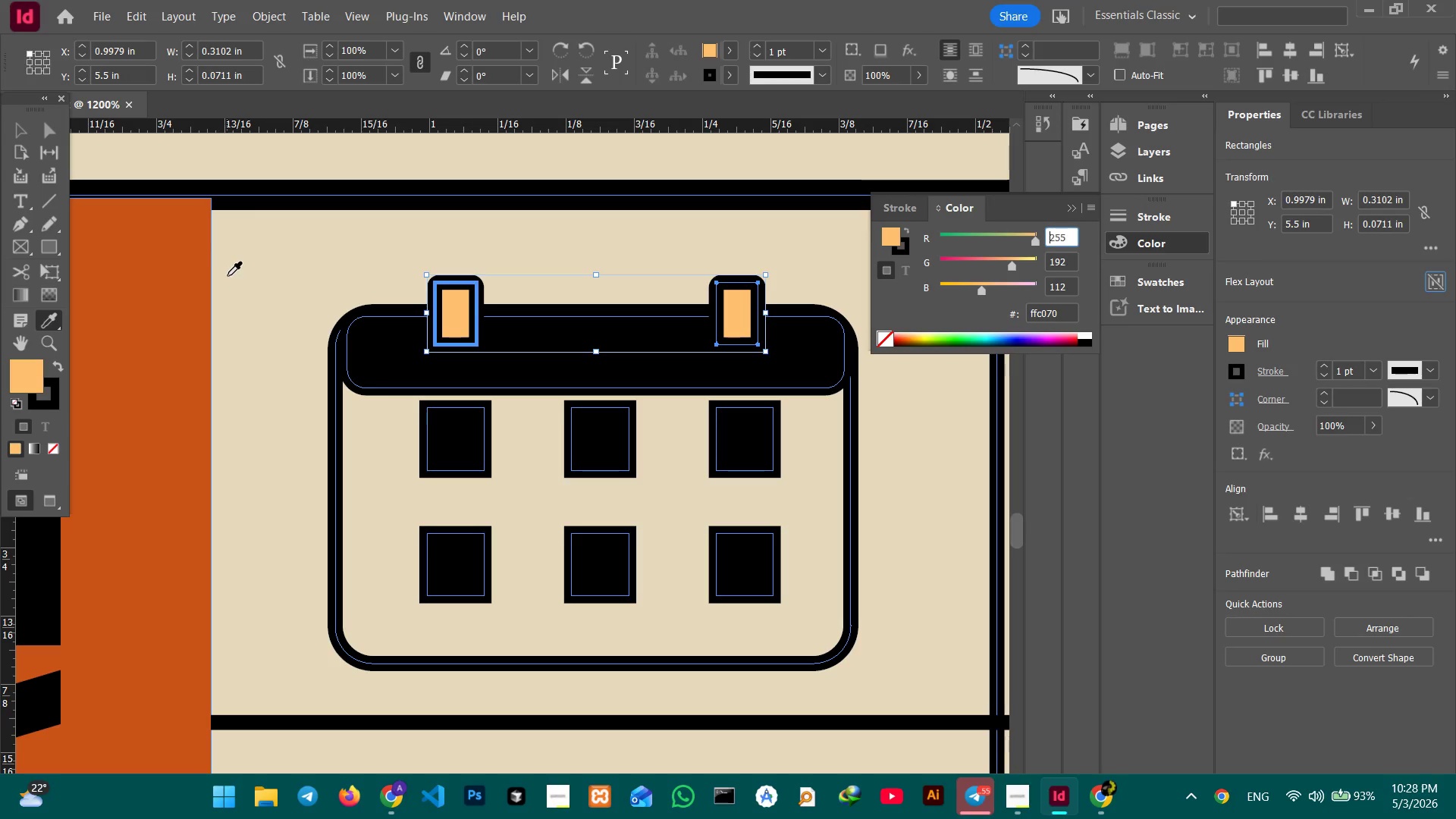 
double_click([228, 276])
 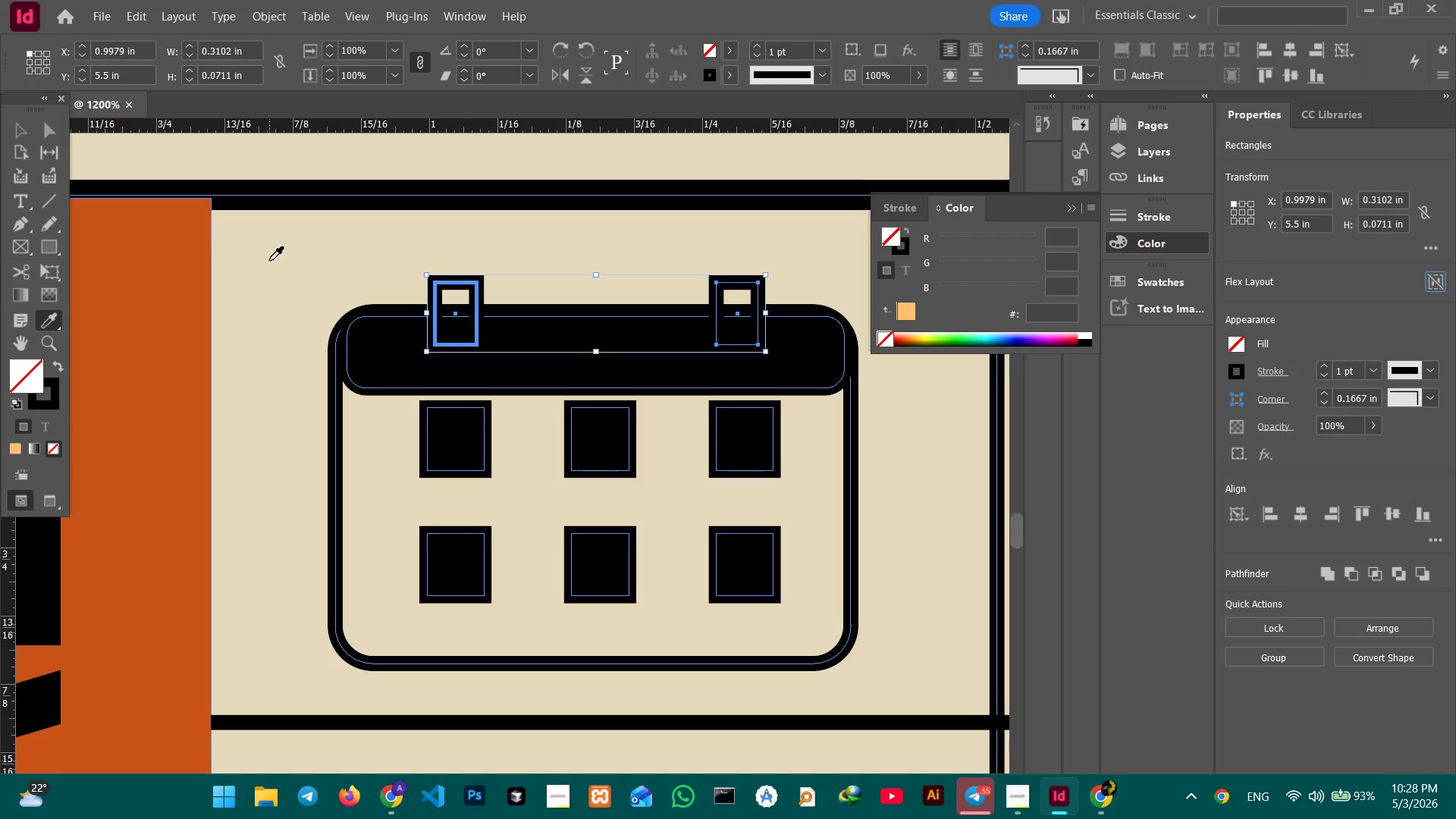 
left_click([269, 259])
 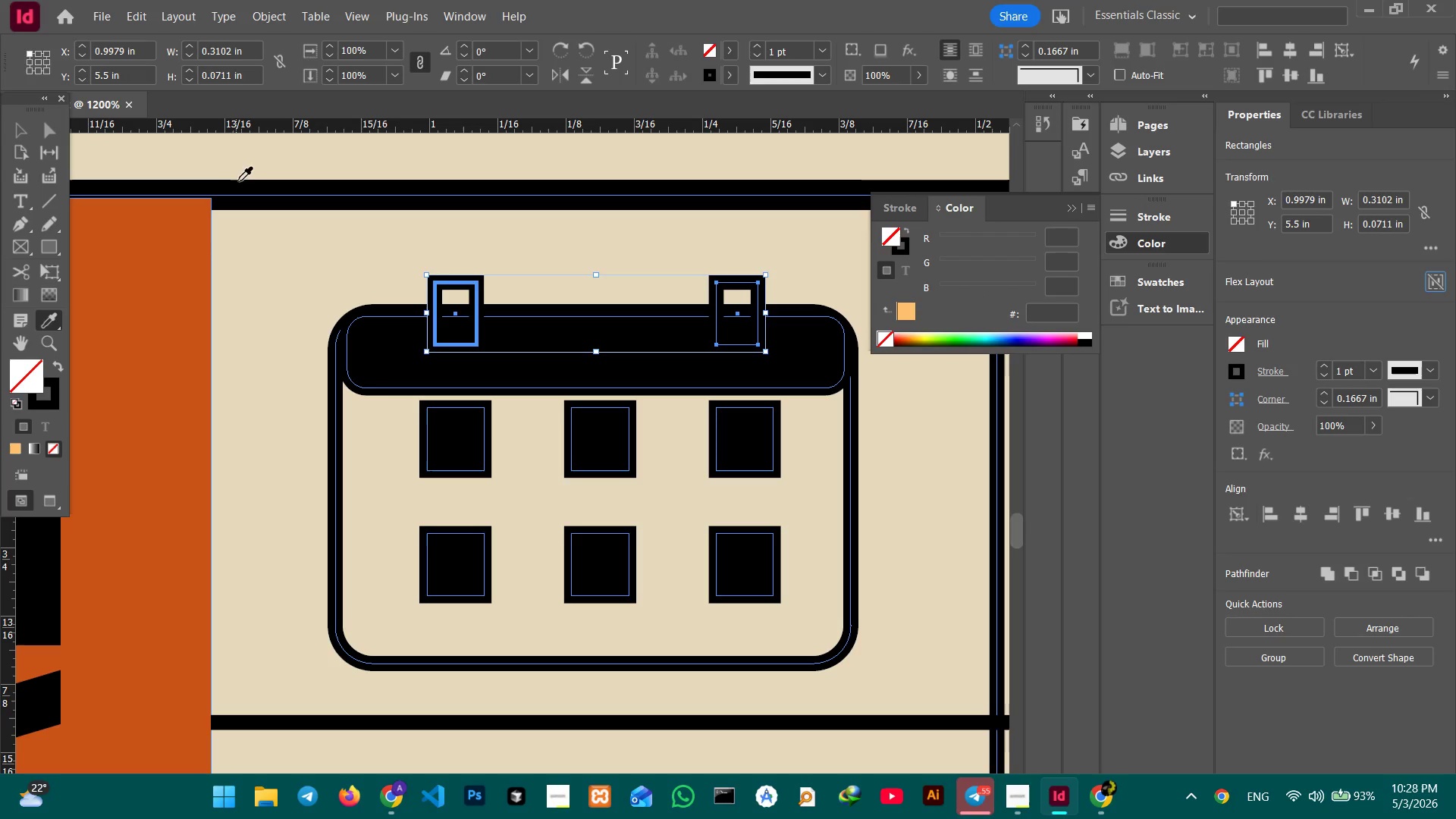 
left_click([249, 157])
 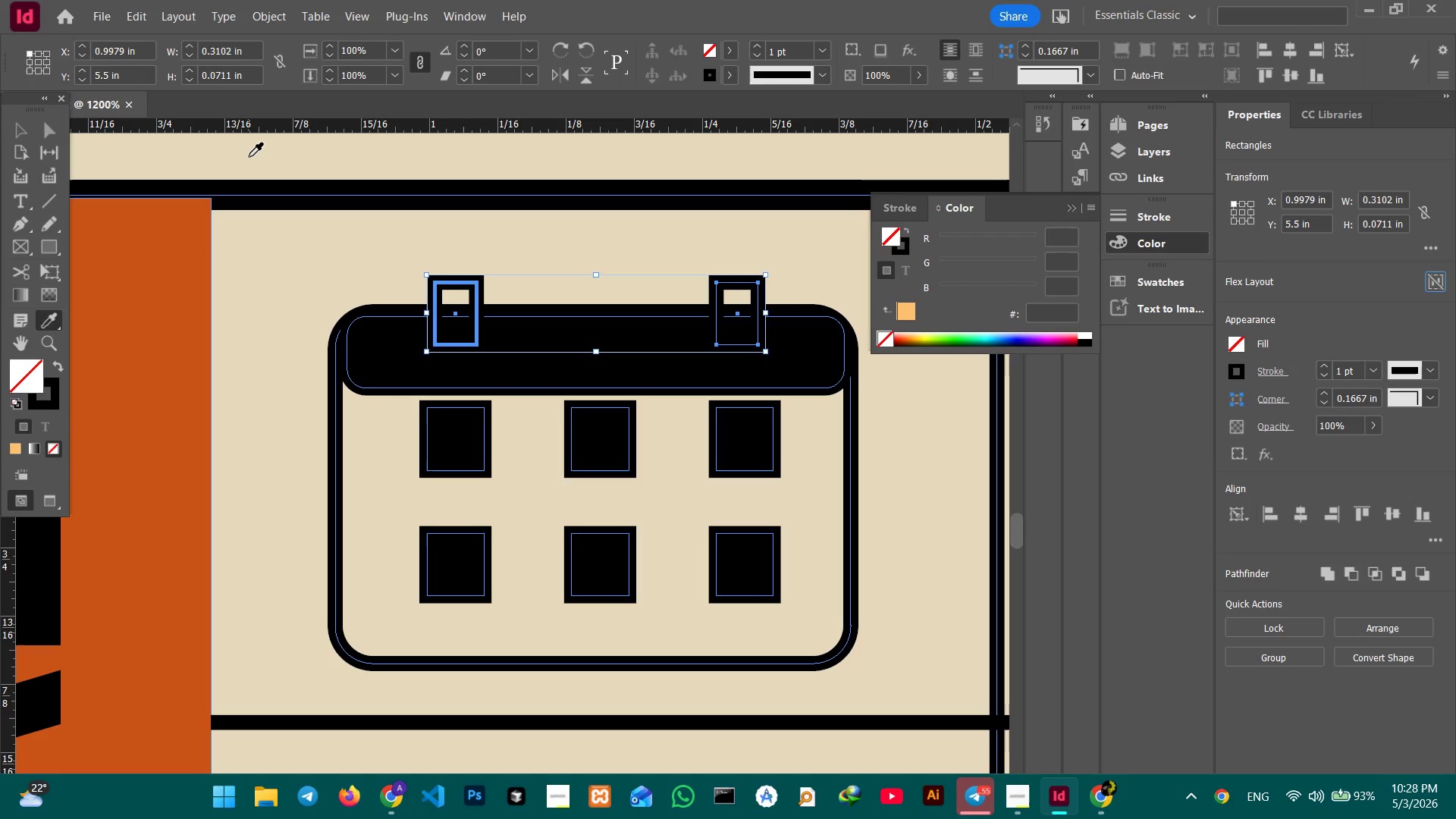 
left_click([249, 157])
 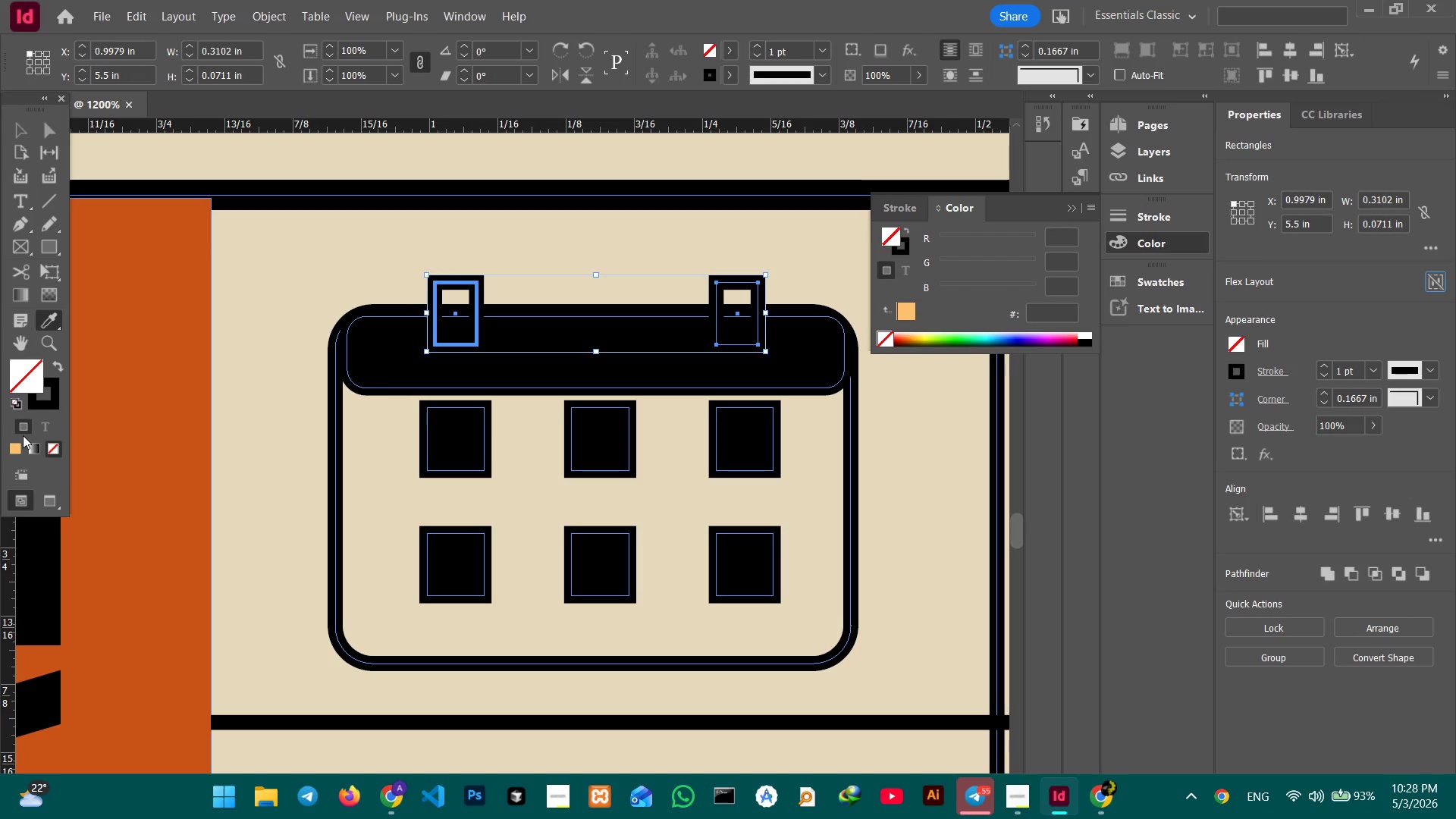 
left_click([17, 441])
 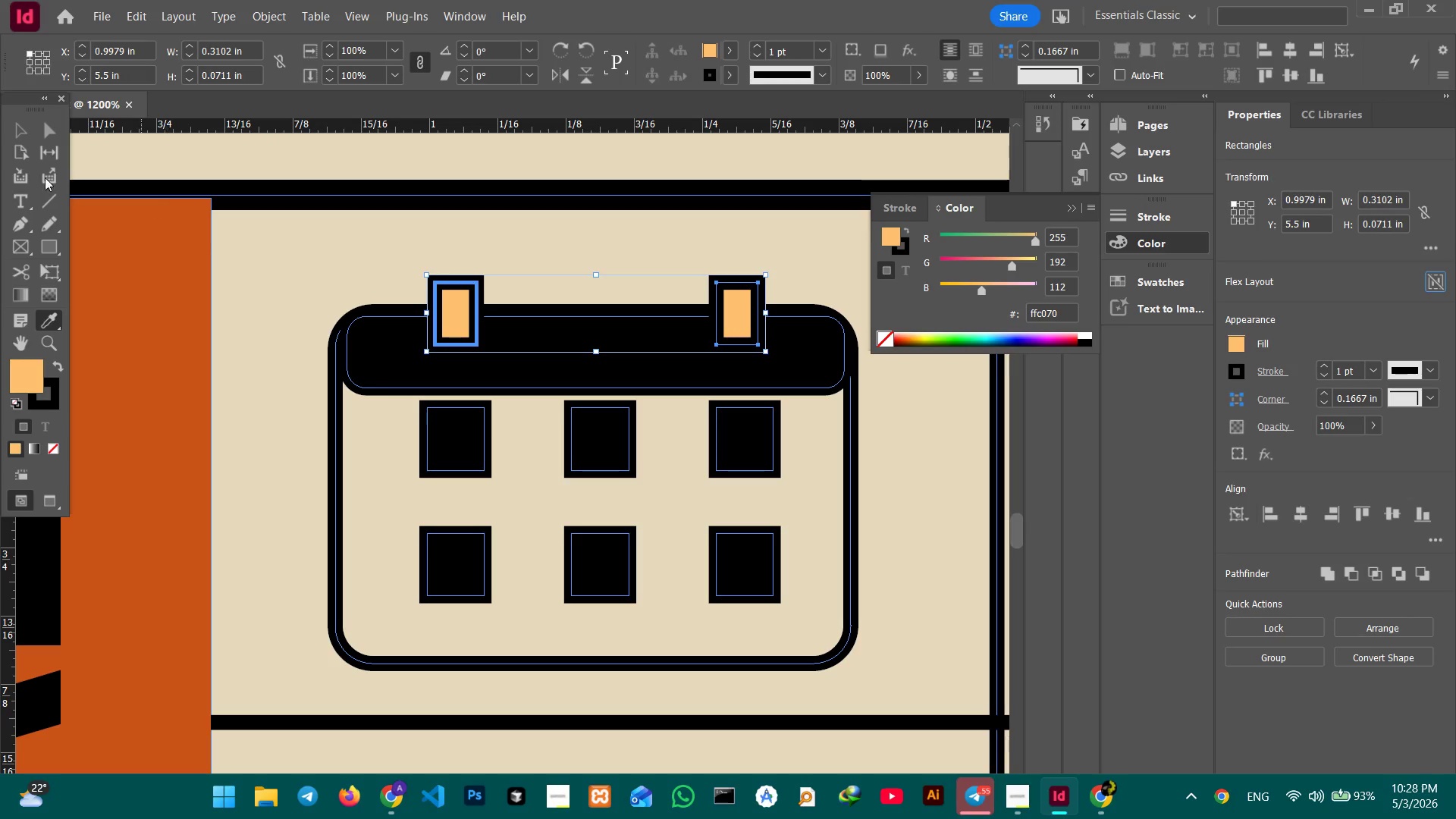 
left_click([20, 135])
 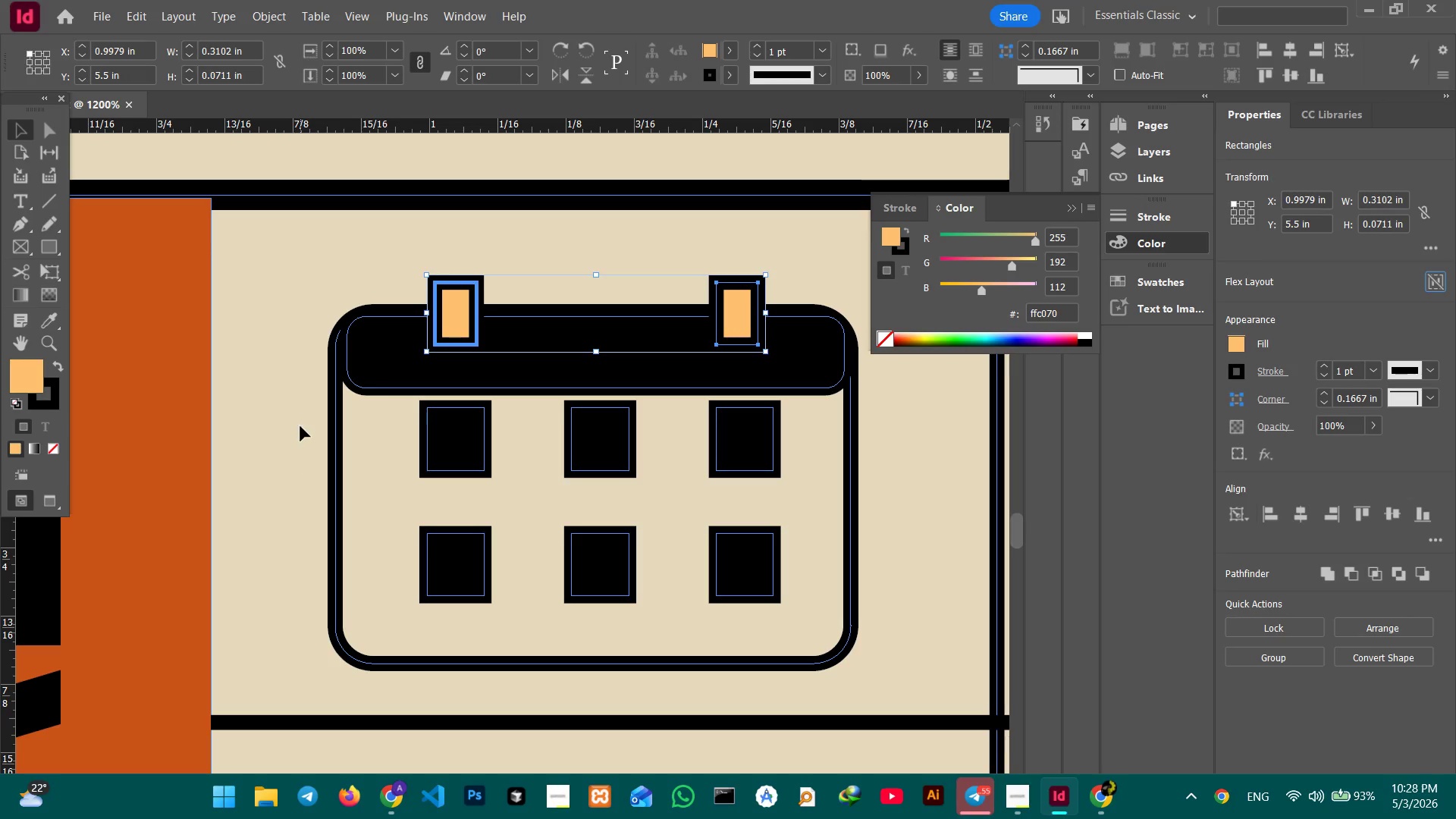 
left_click([298, 417])
 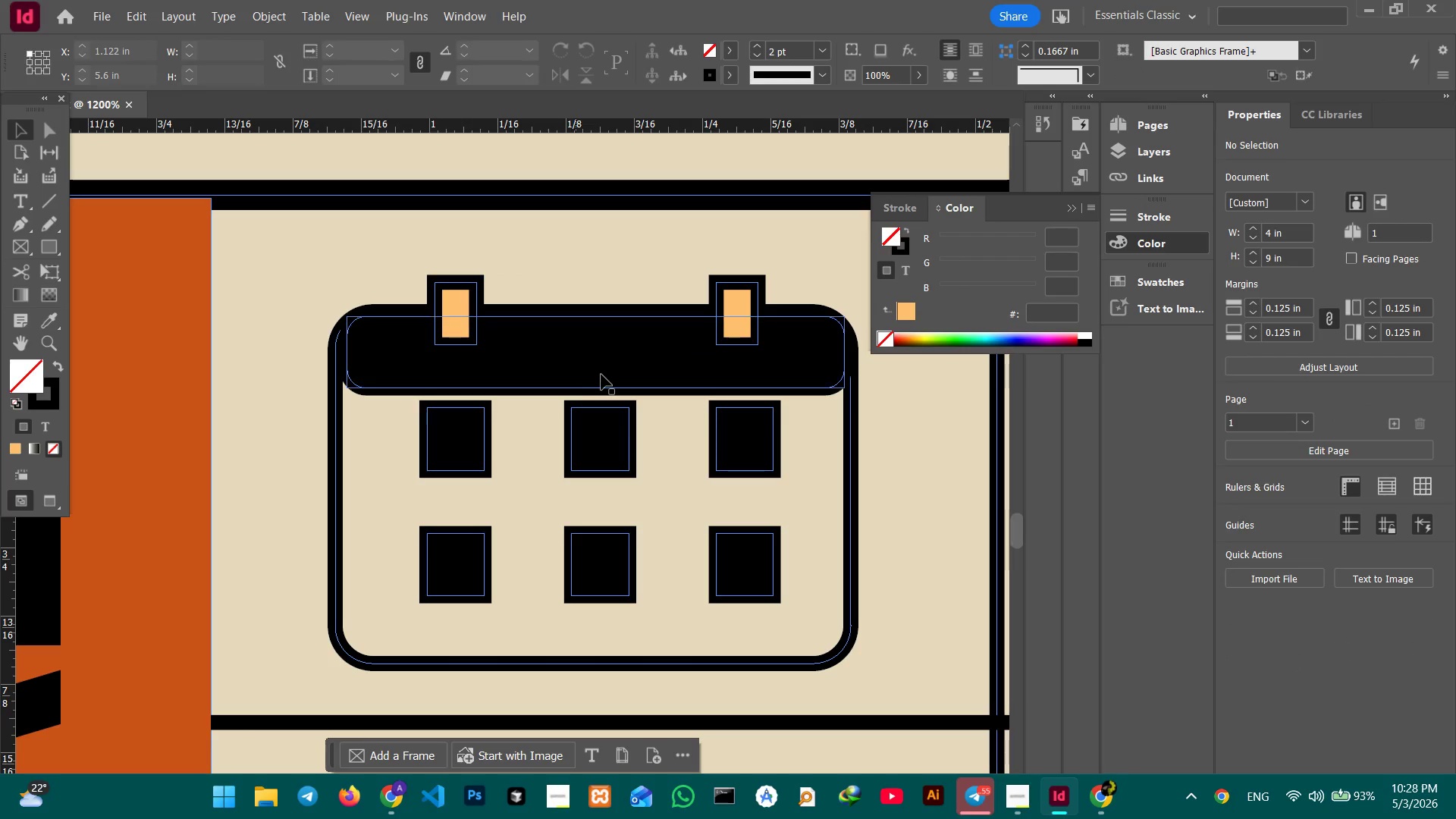 
left_click([601, 375])
 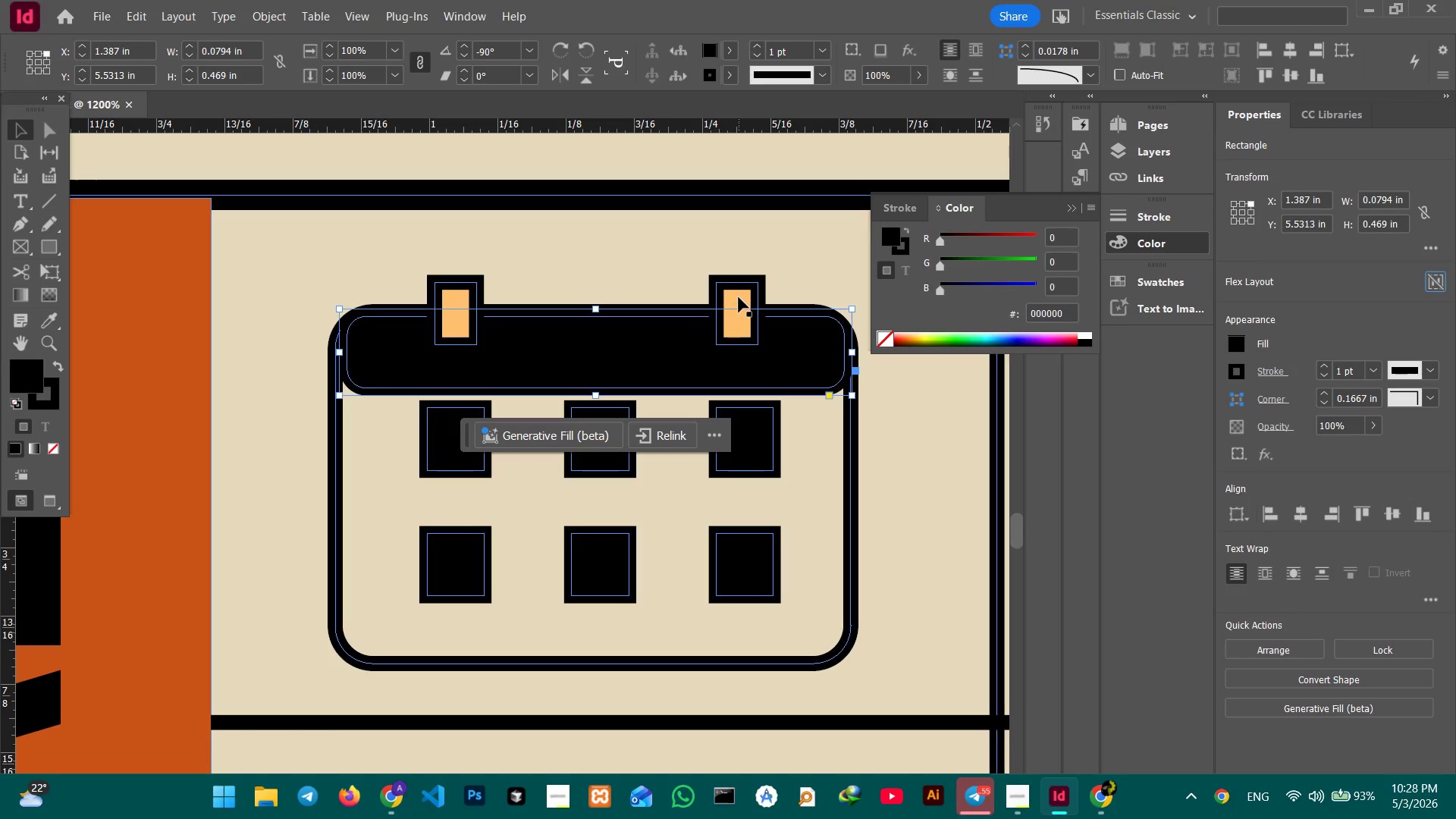 
left_click([739, 288])
 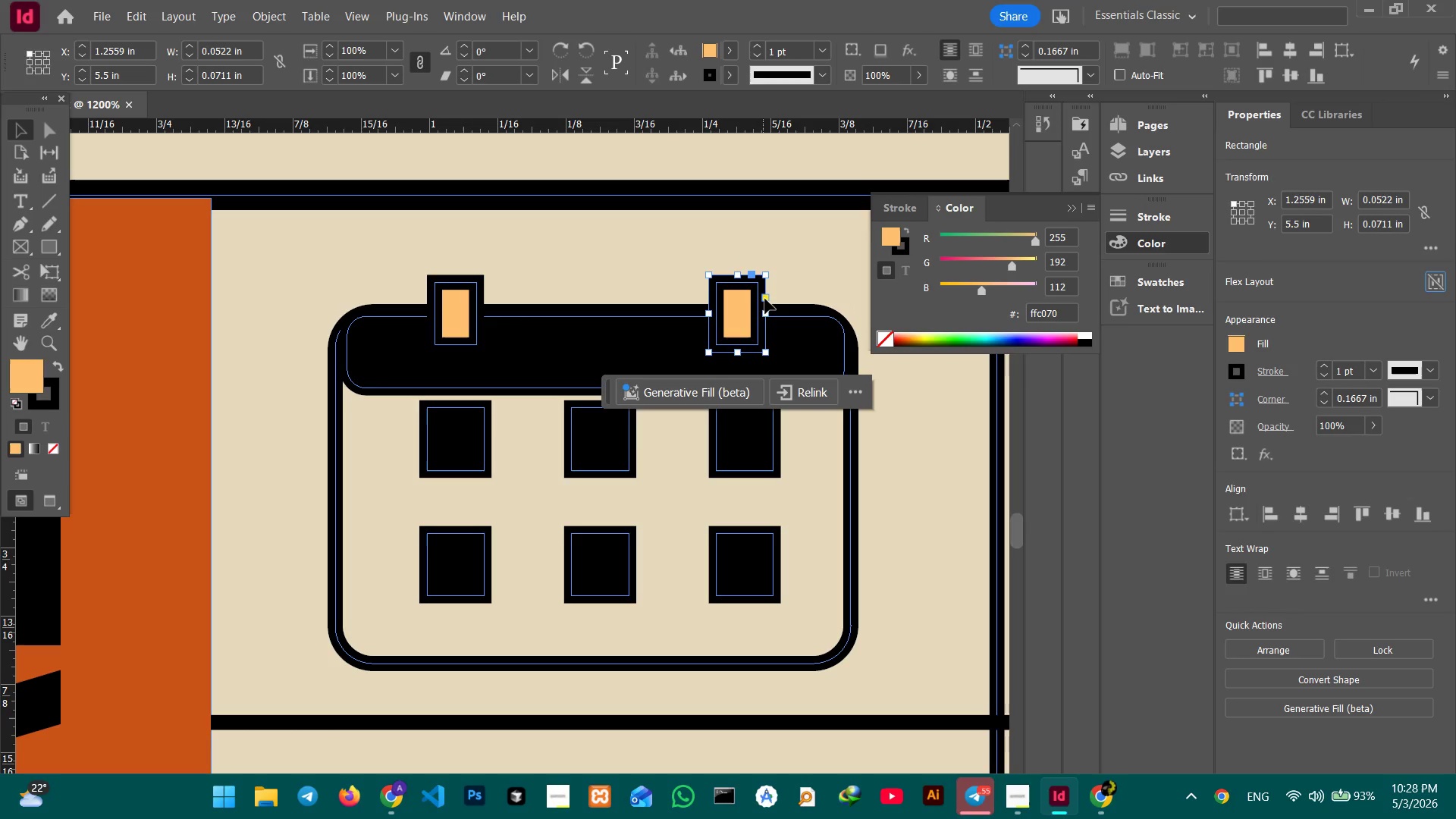 
left_click([765, 299])
 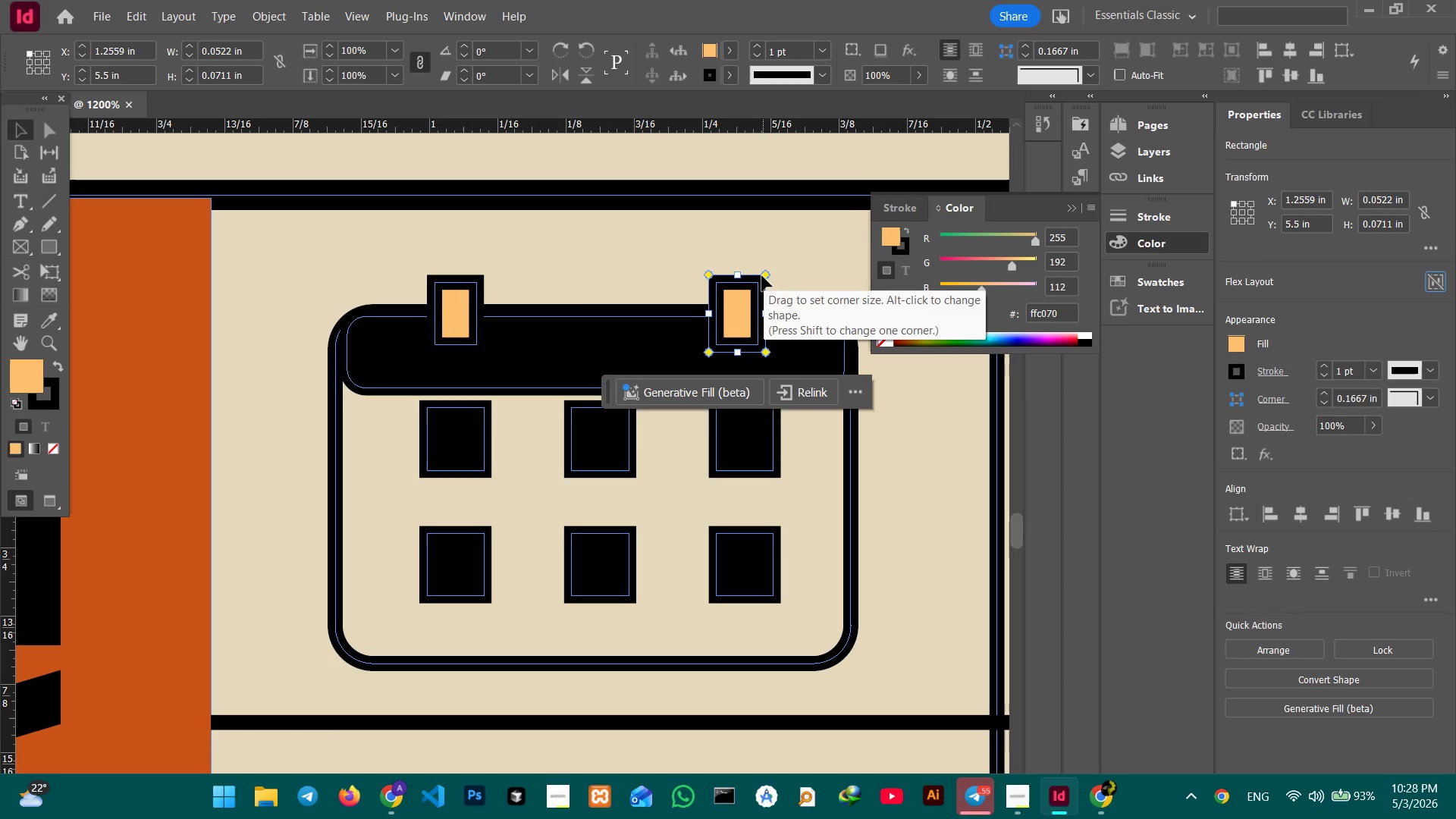 
wait(5.45)
 